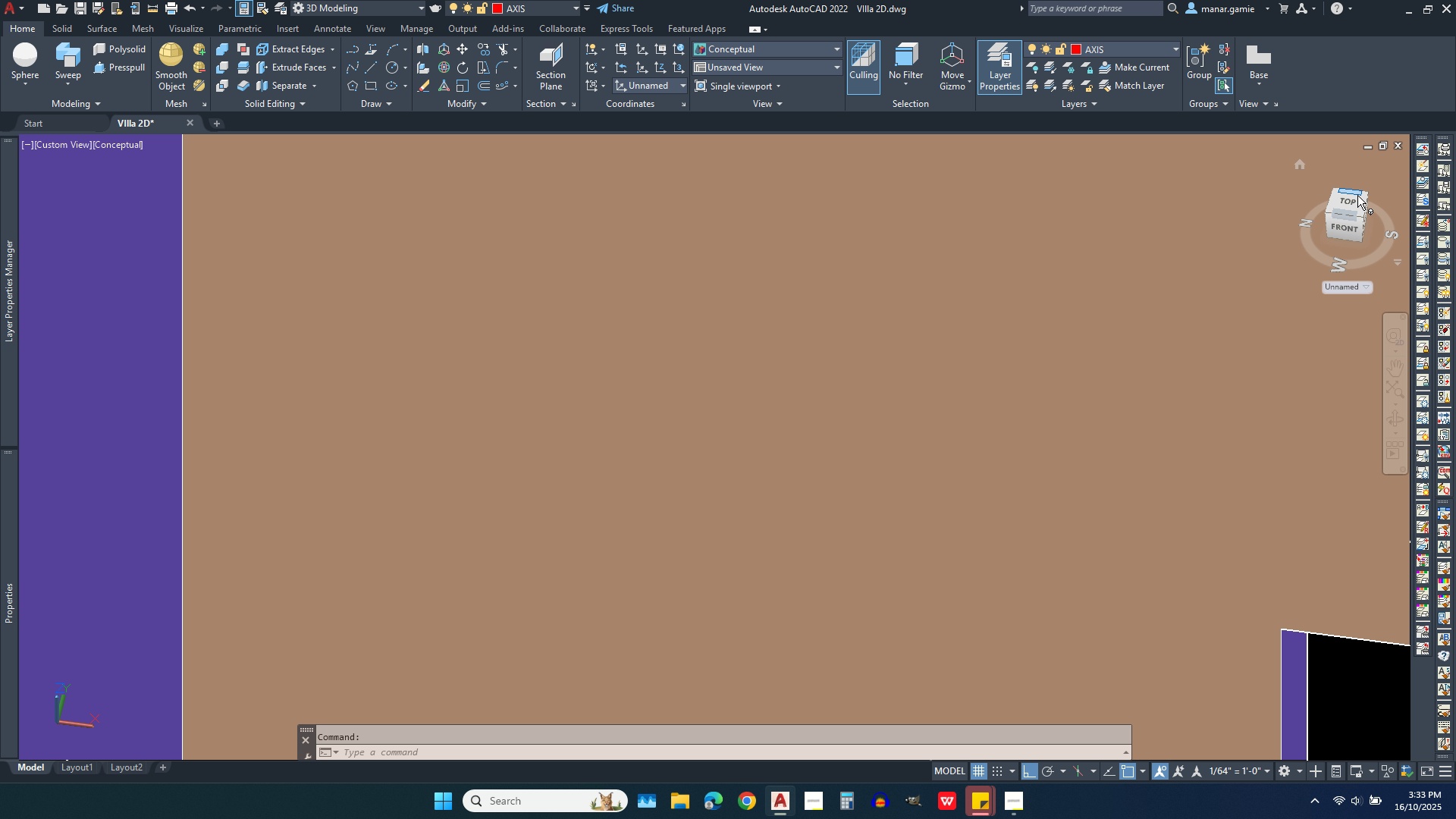 
wait(7.72)
 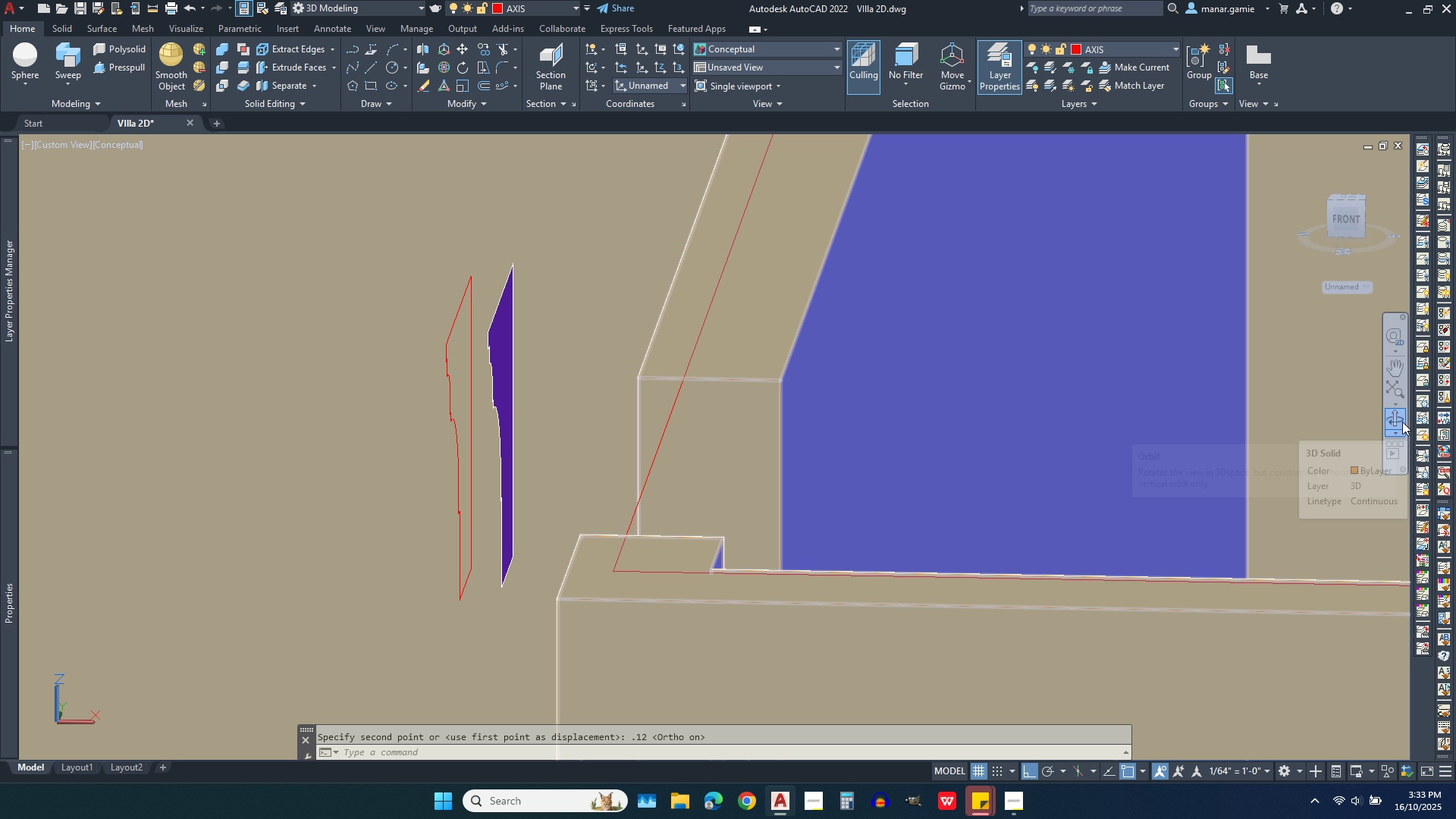 
scroll: coordinate [1278, 410], scroll_direction: up, amount: 14.0
 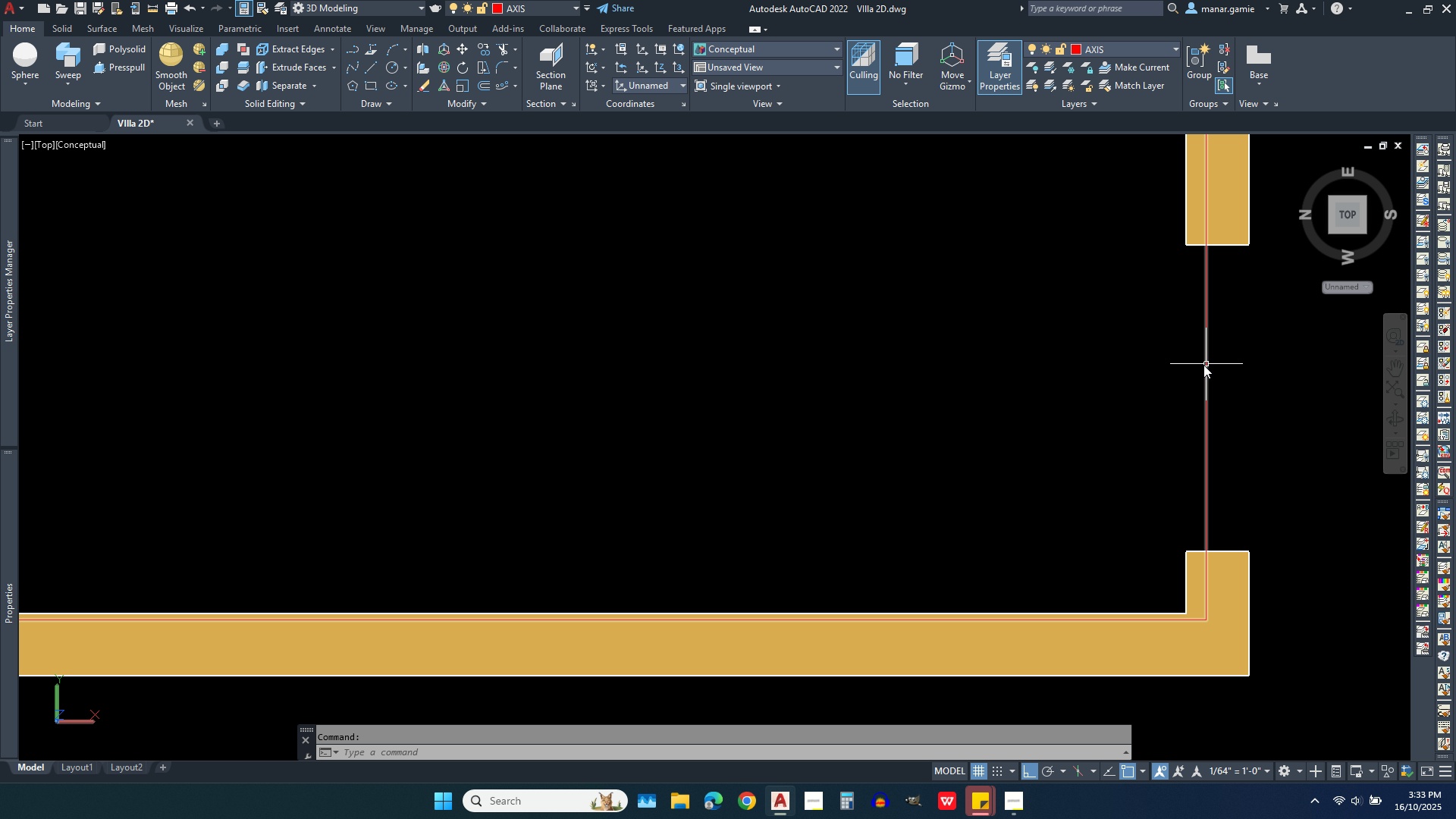 
left_click([1206, 365])
 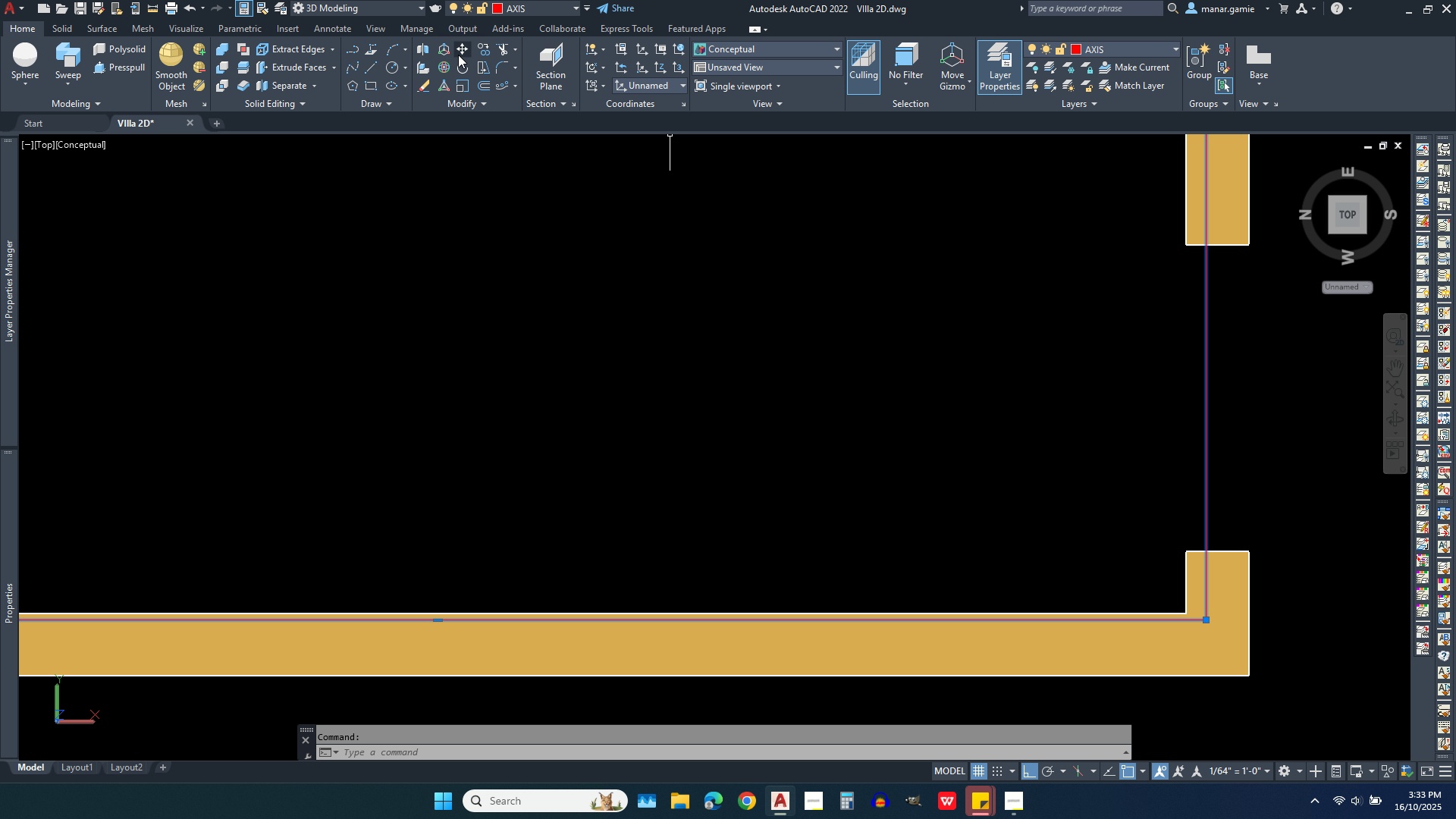 
left_click([466, 49])
 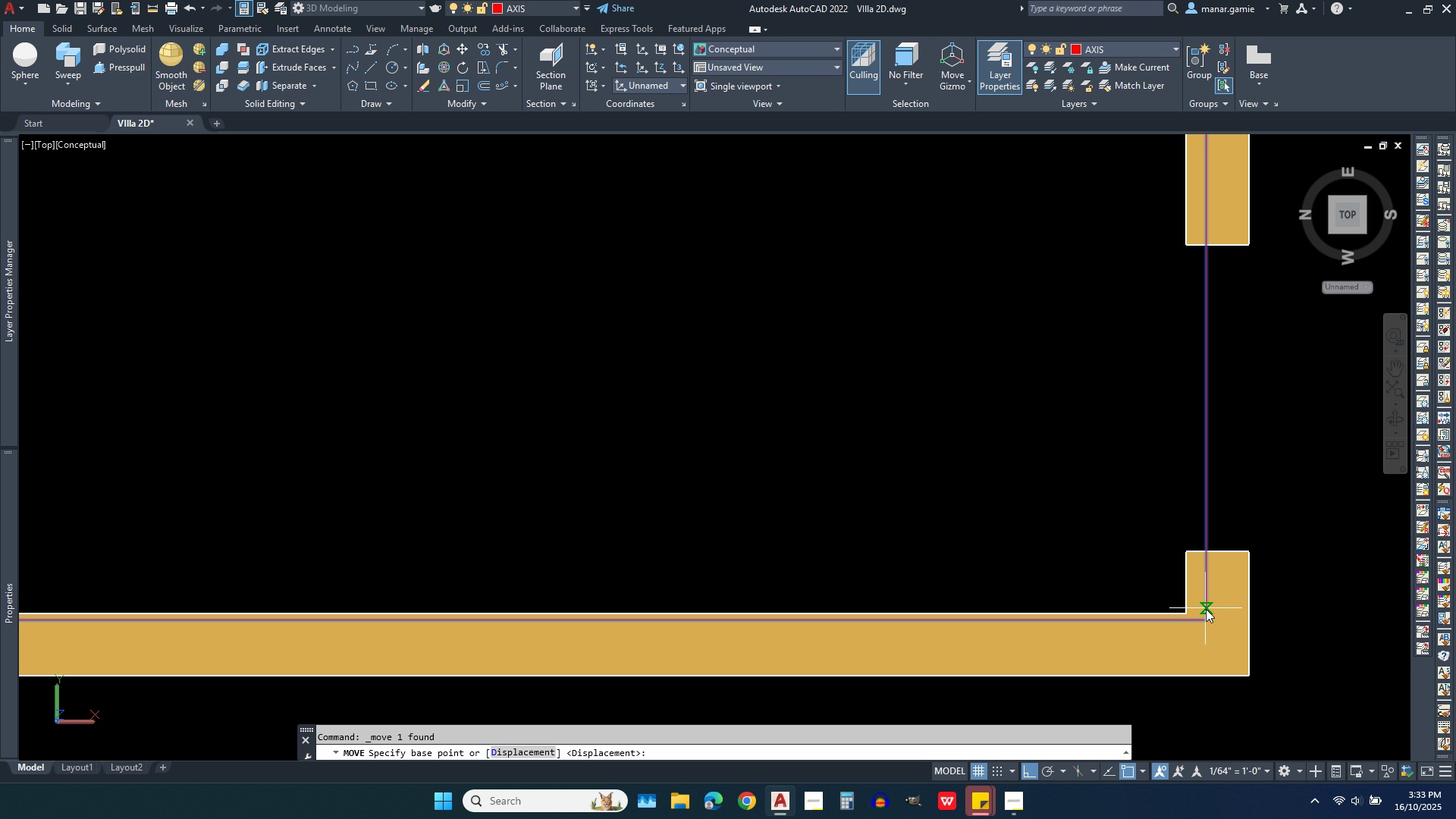 
left_click([1209, 622])
 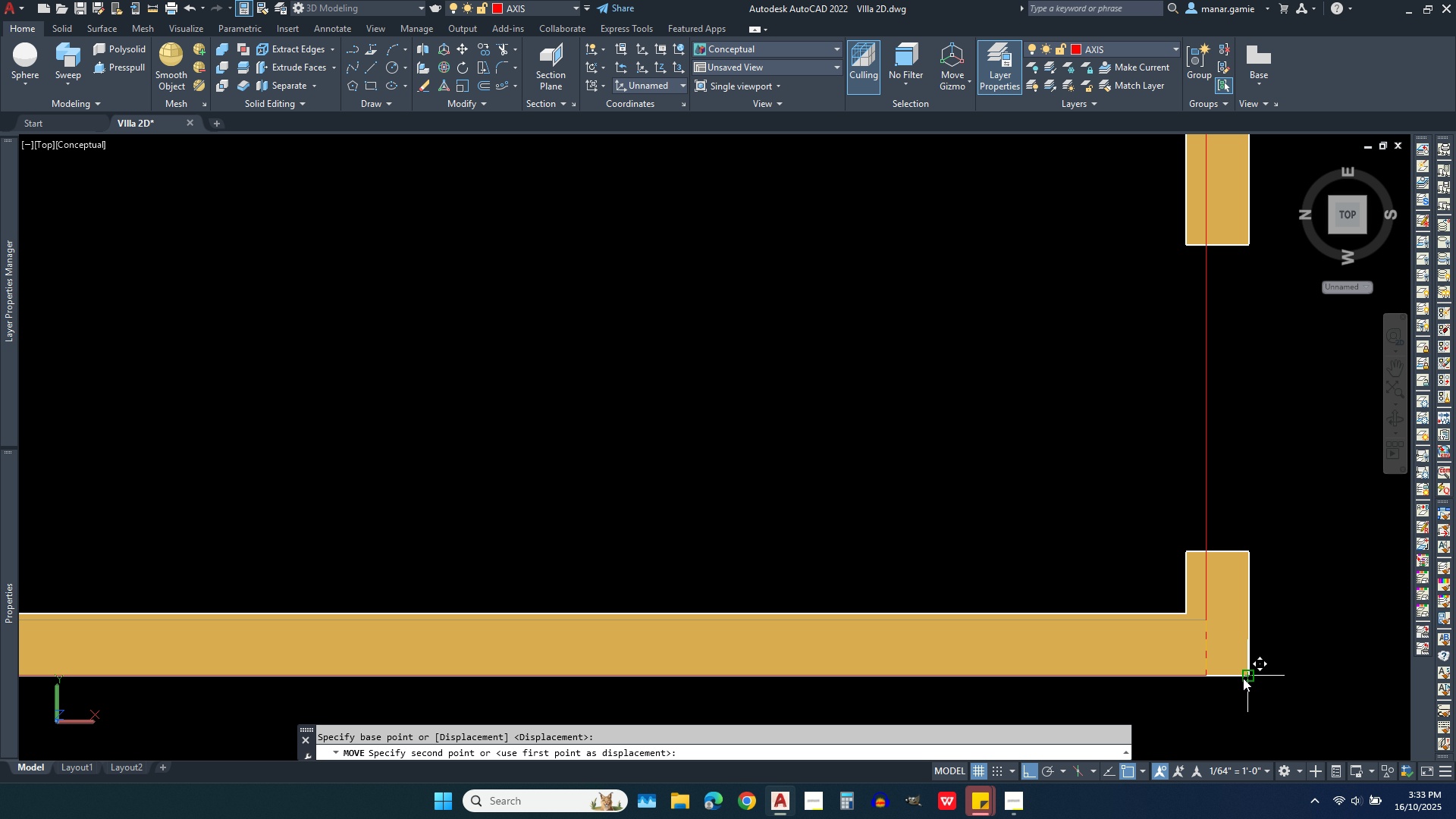 
left_click([1243, 678])
 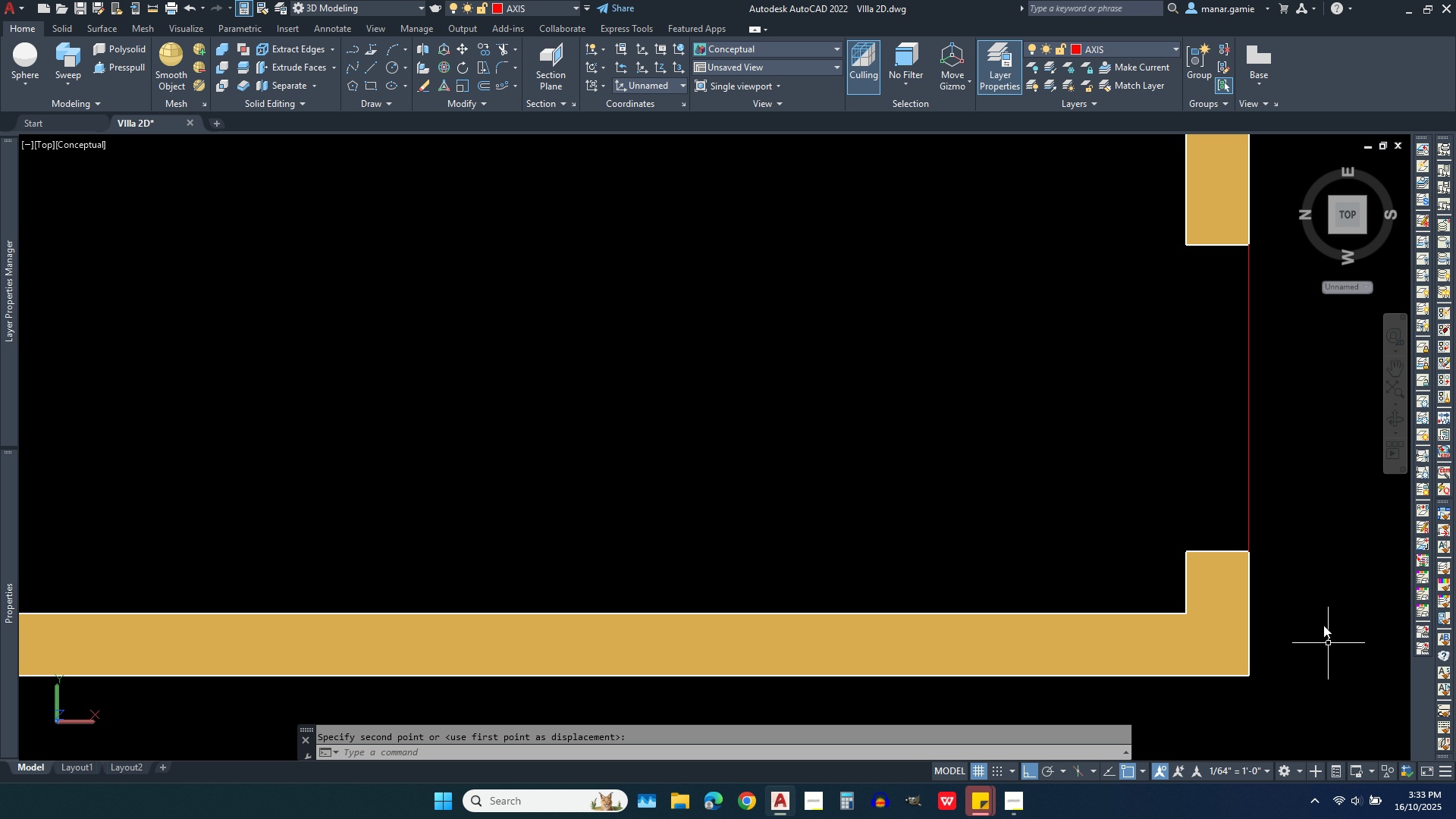 
scroll: coordinate [1313, 598], scroll_direction: down, amount: 2.0
 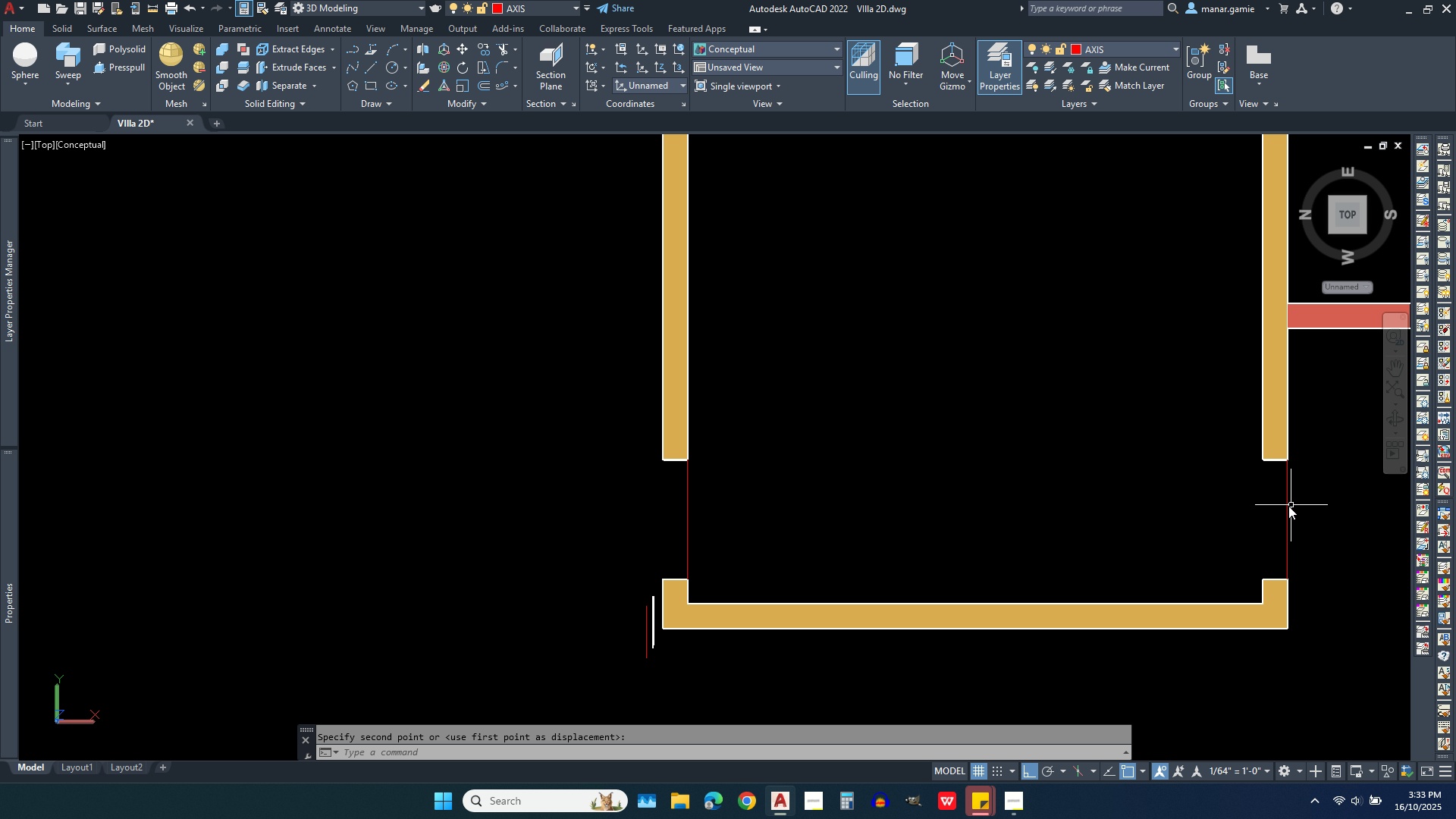 
left_click([1288, 506])
 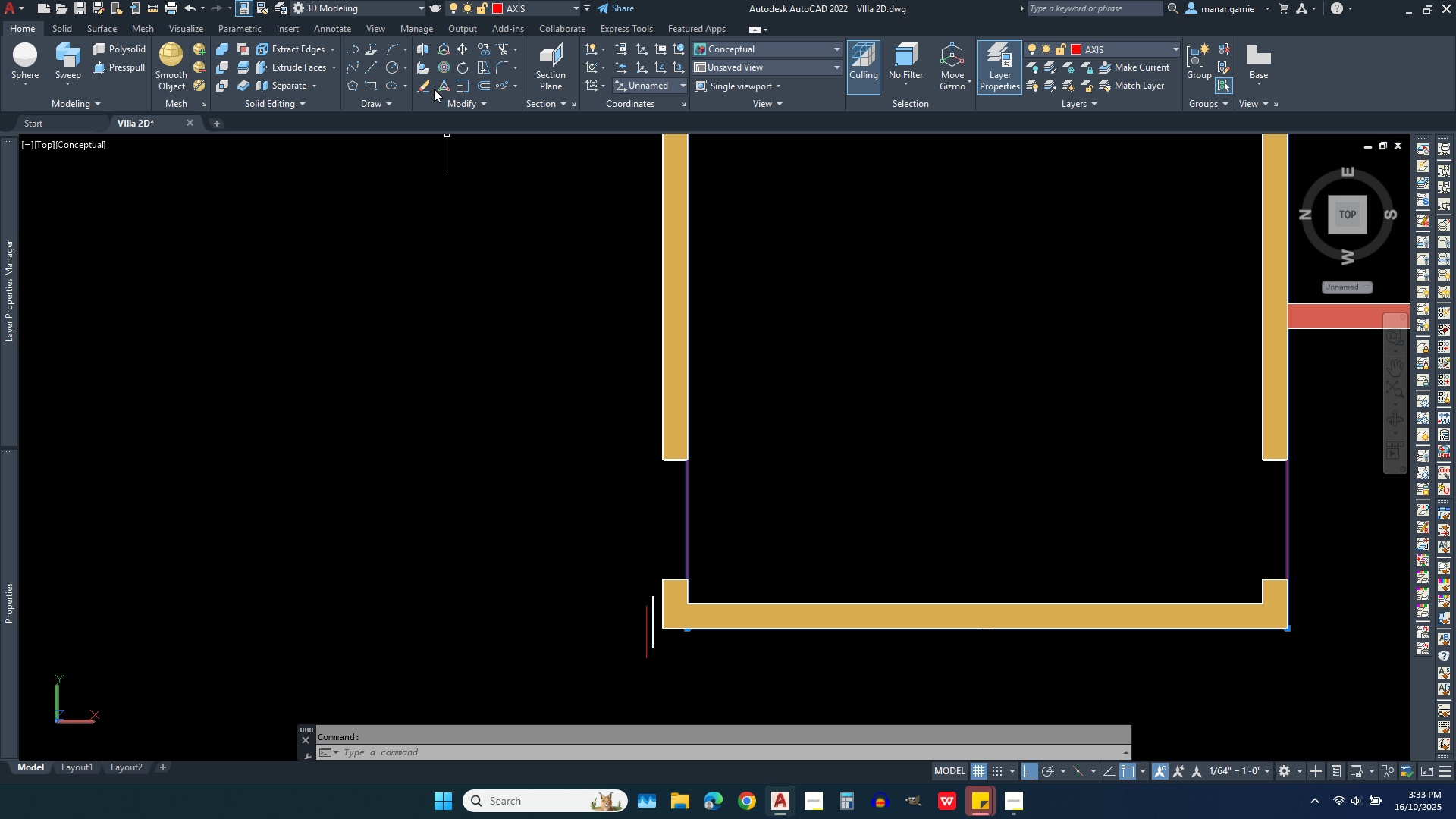 
left_click([460, 49])
 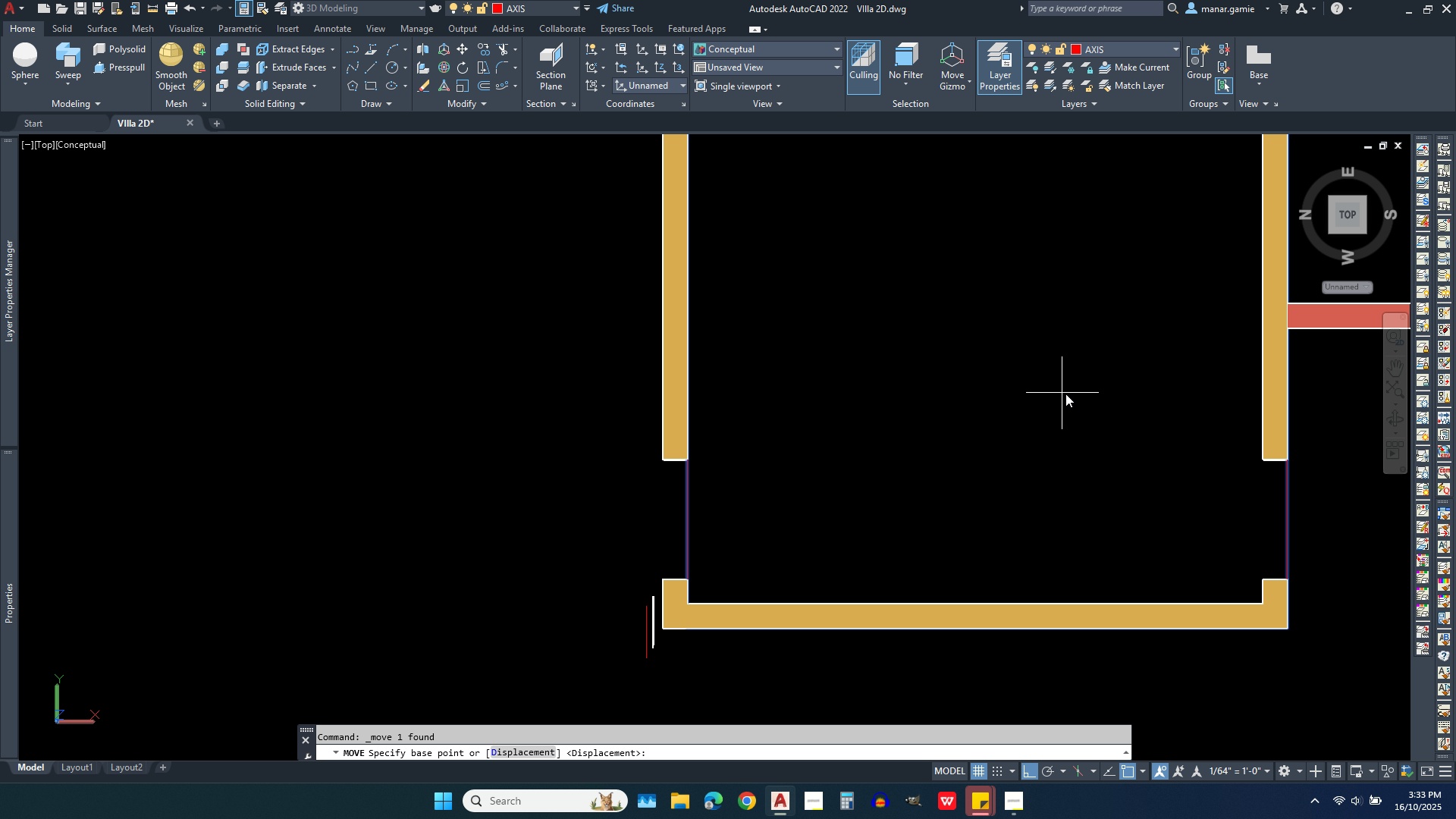 
left_click([1103, 428])
 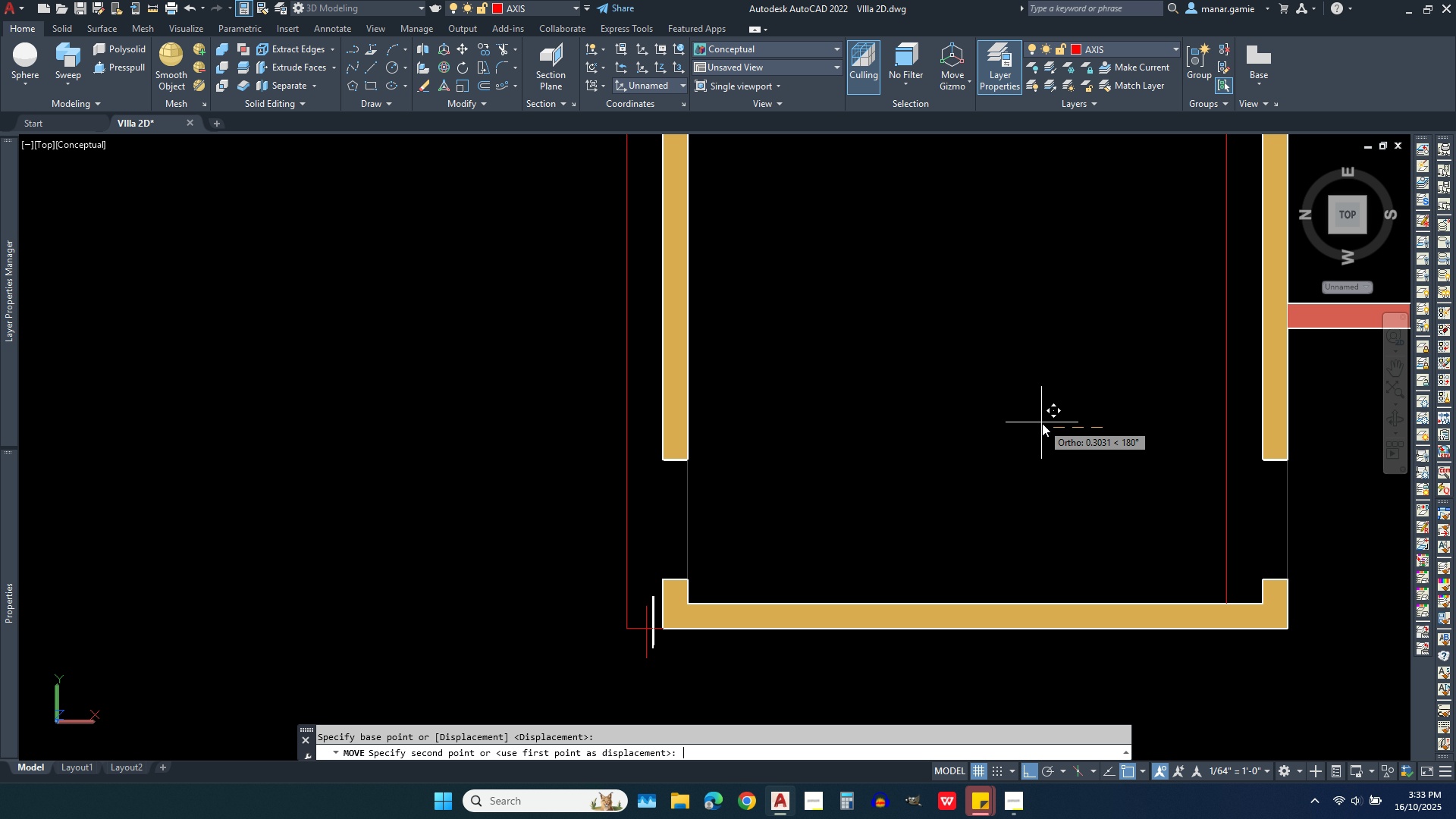 
type(.06)
 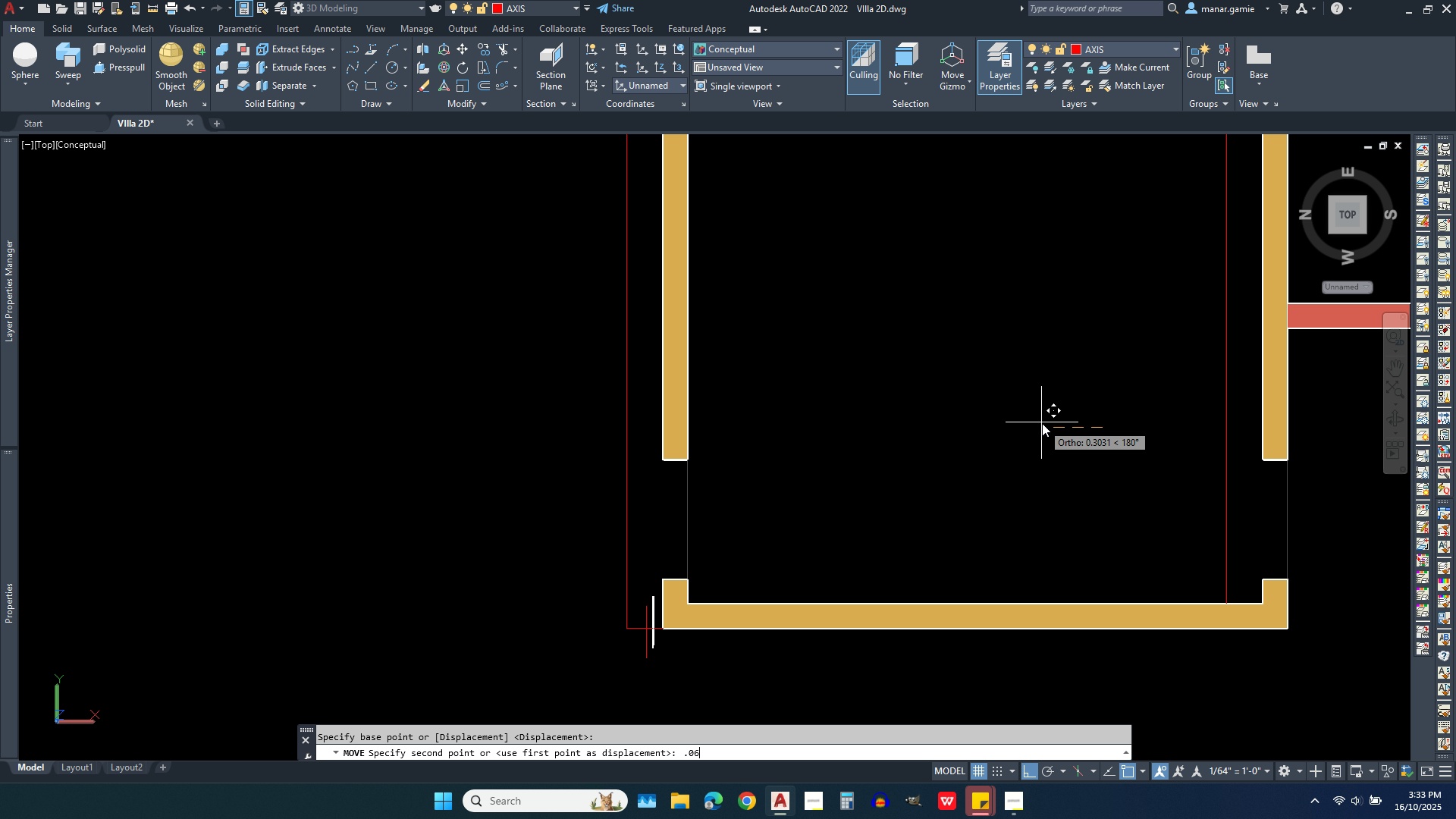 
key(Enter)
 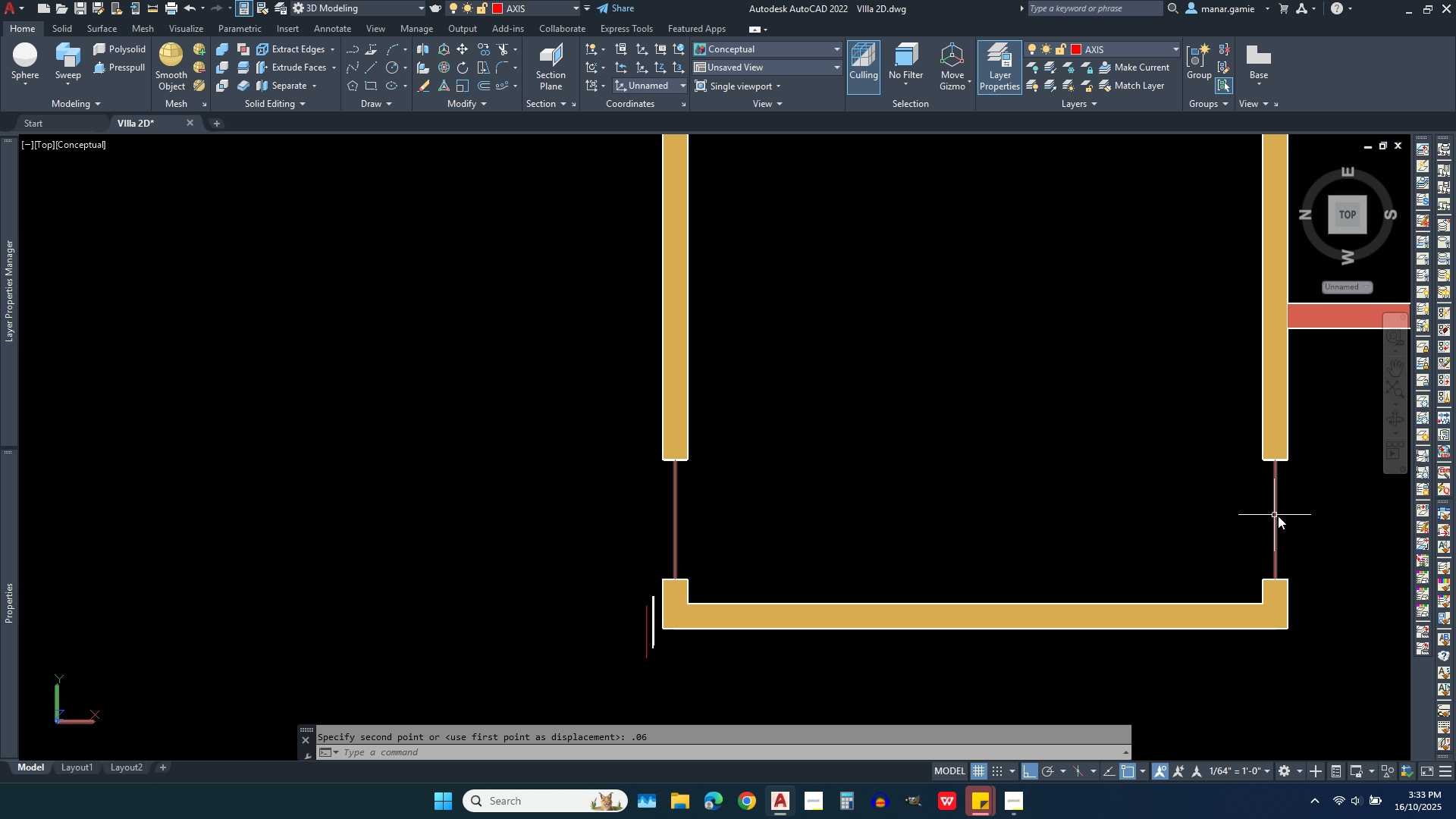 
left_click([1276, 519])
 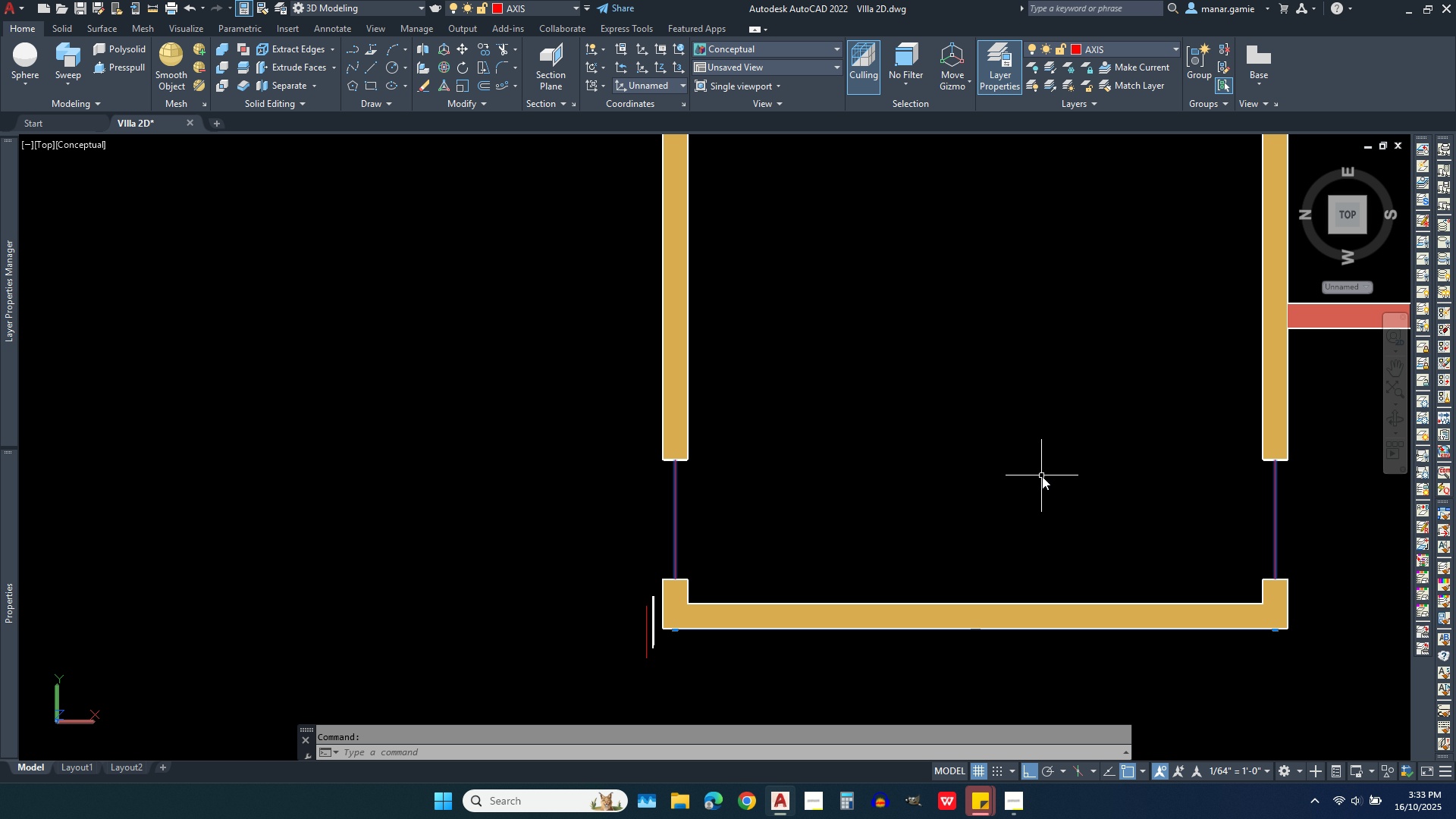 
right_click([1042, 476])
 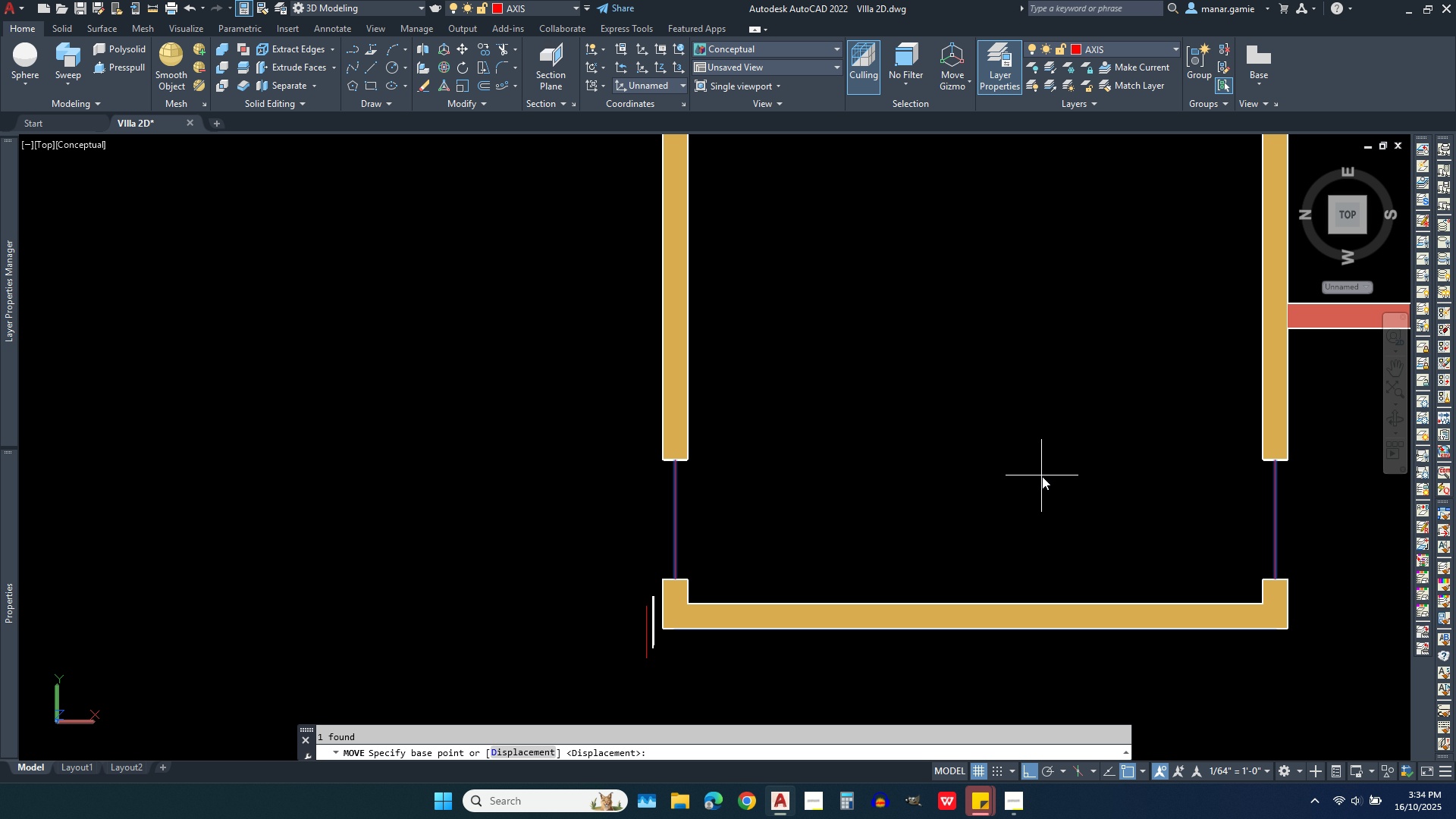 
left_click([1046, 476])
 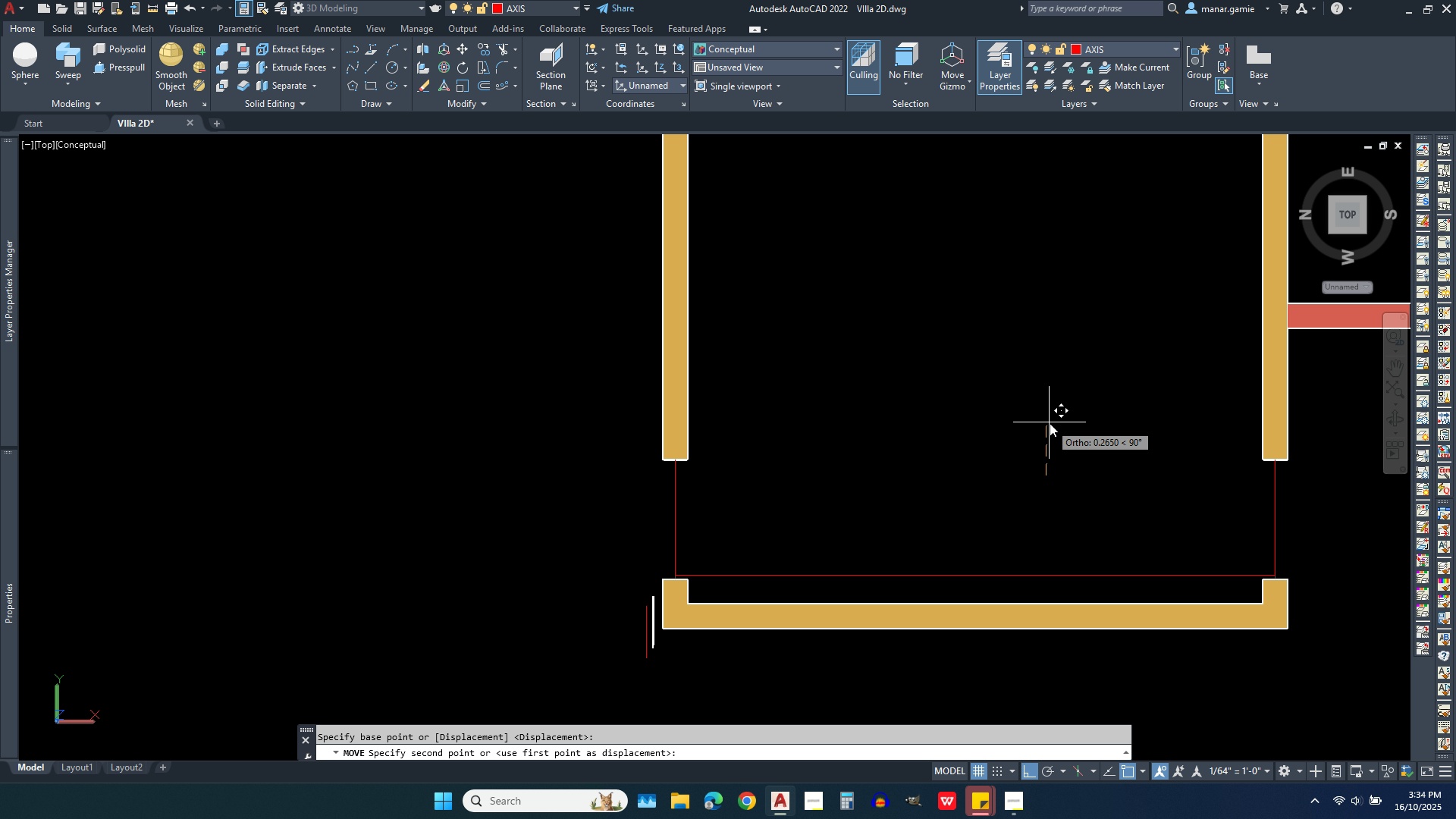 
type(.06)
 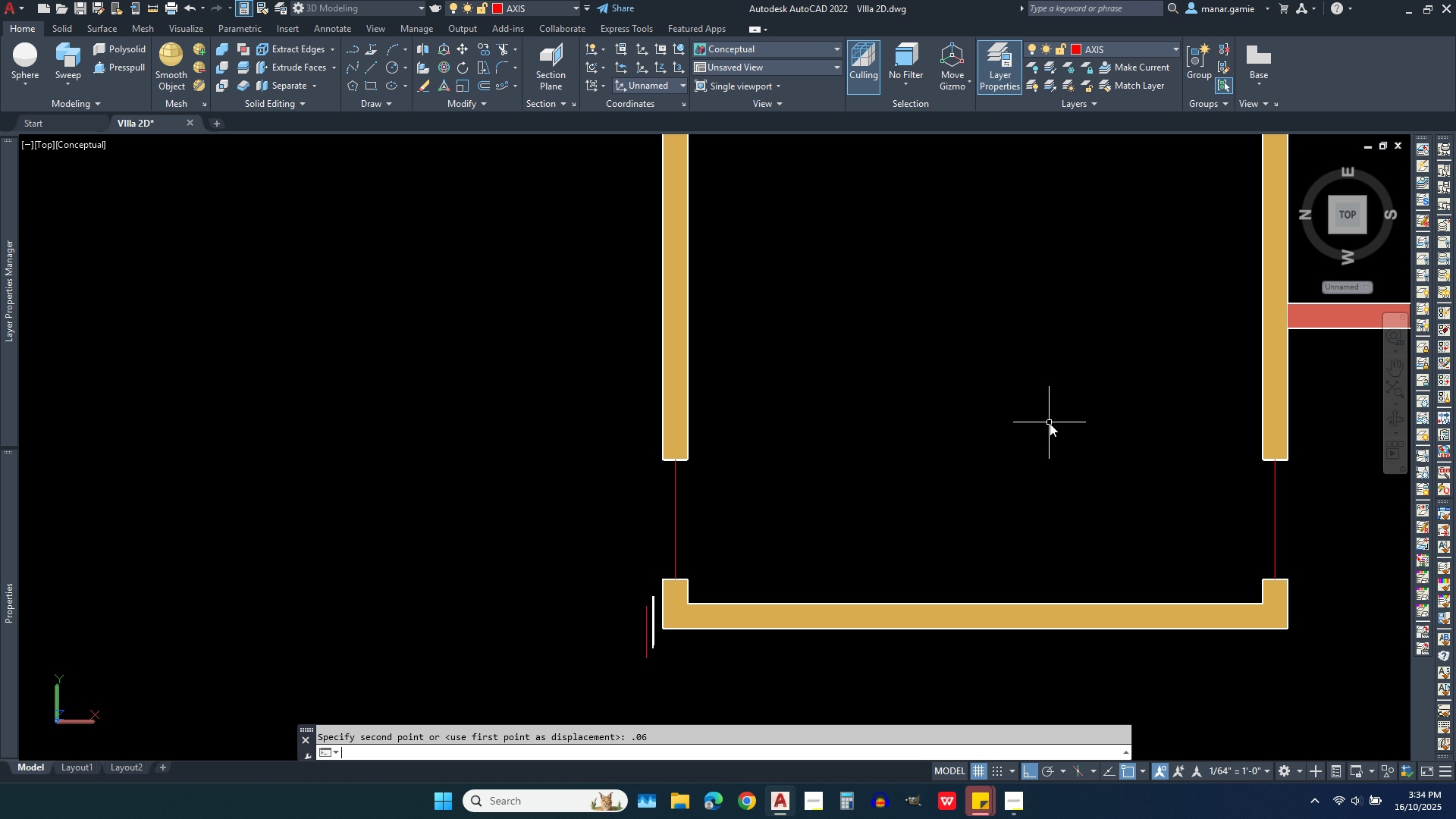 
key(Enter)
 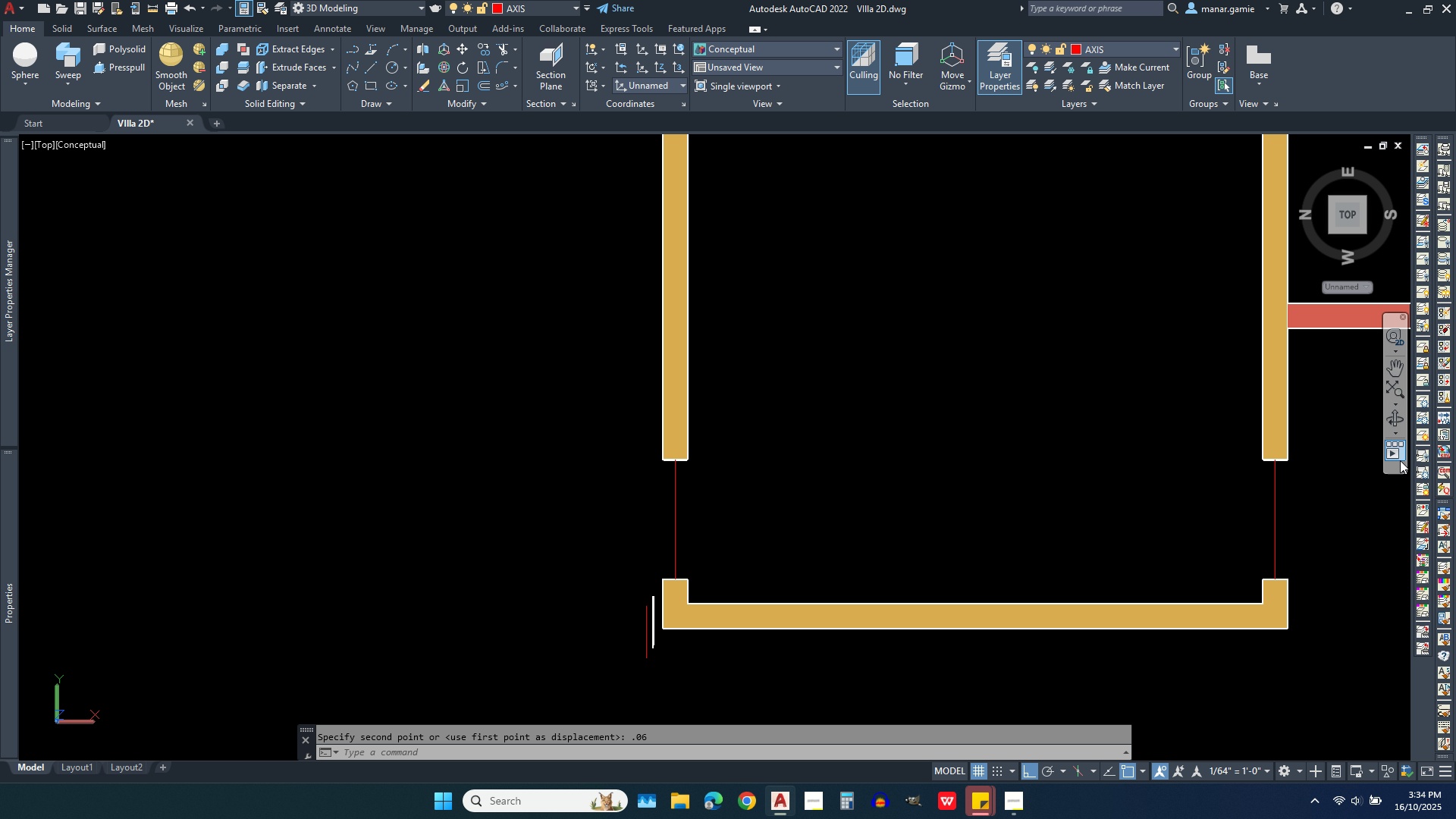 
left_click([1395, 418])
 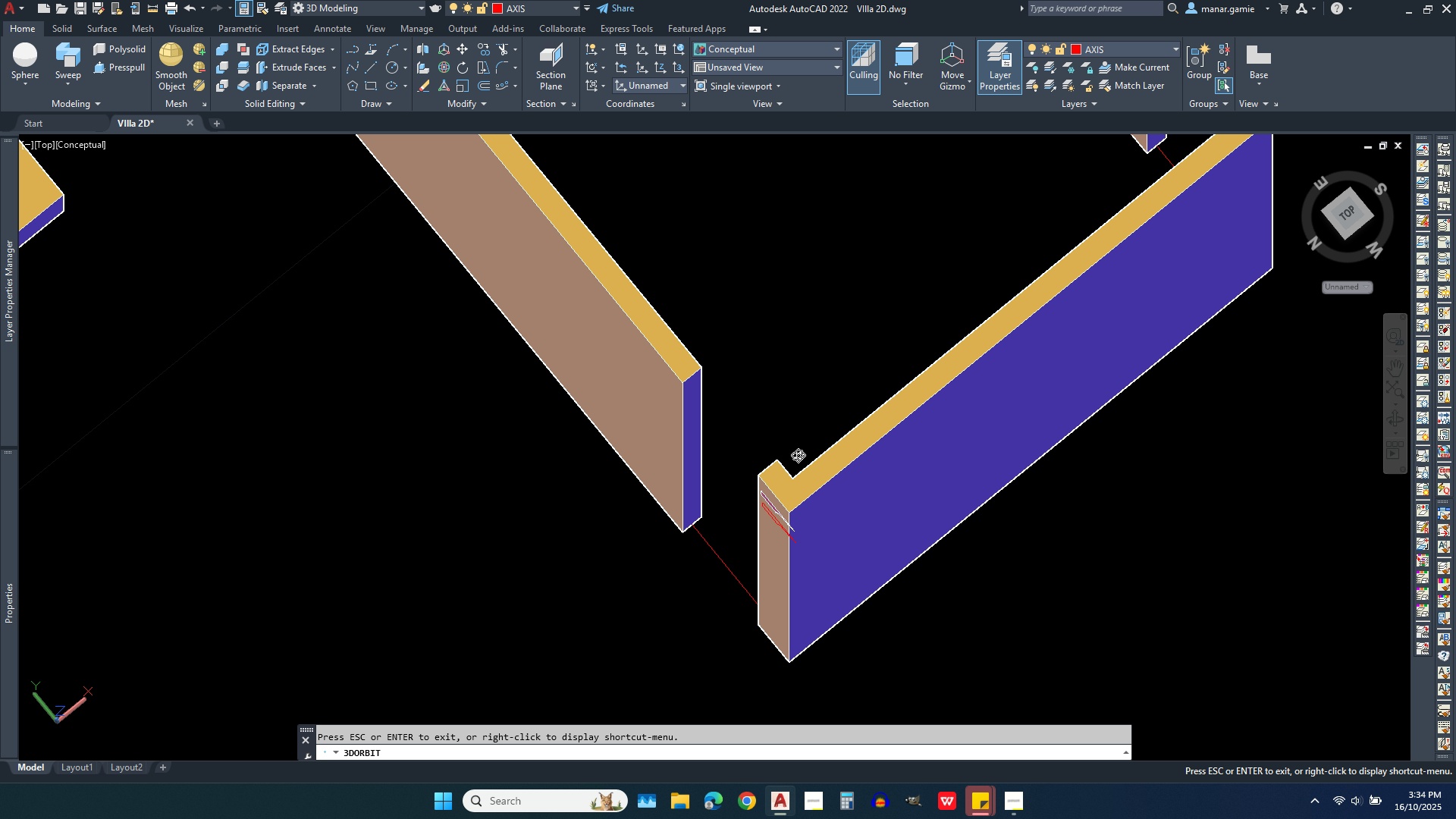 
key(Escape)
 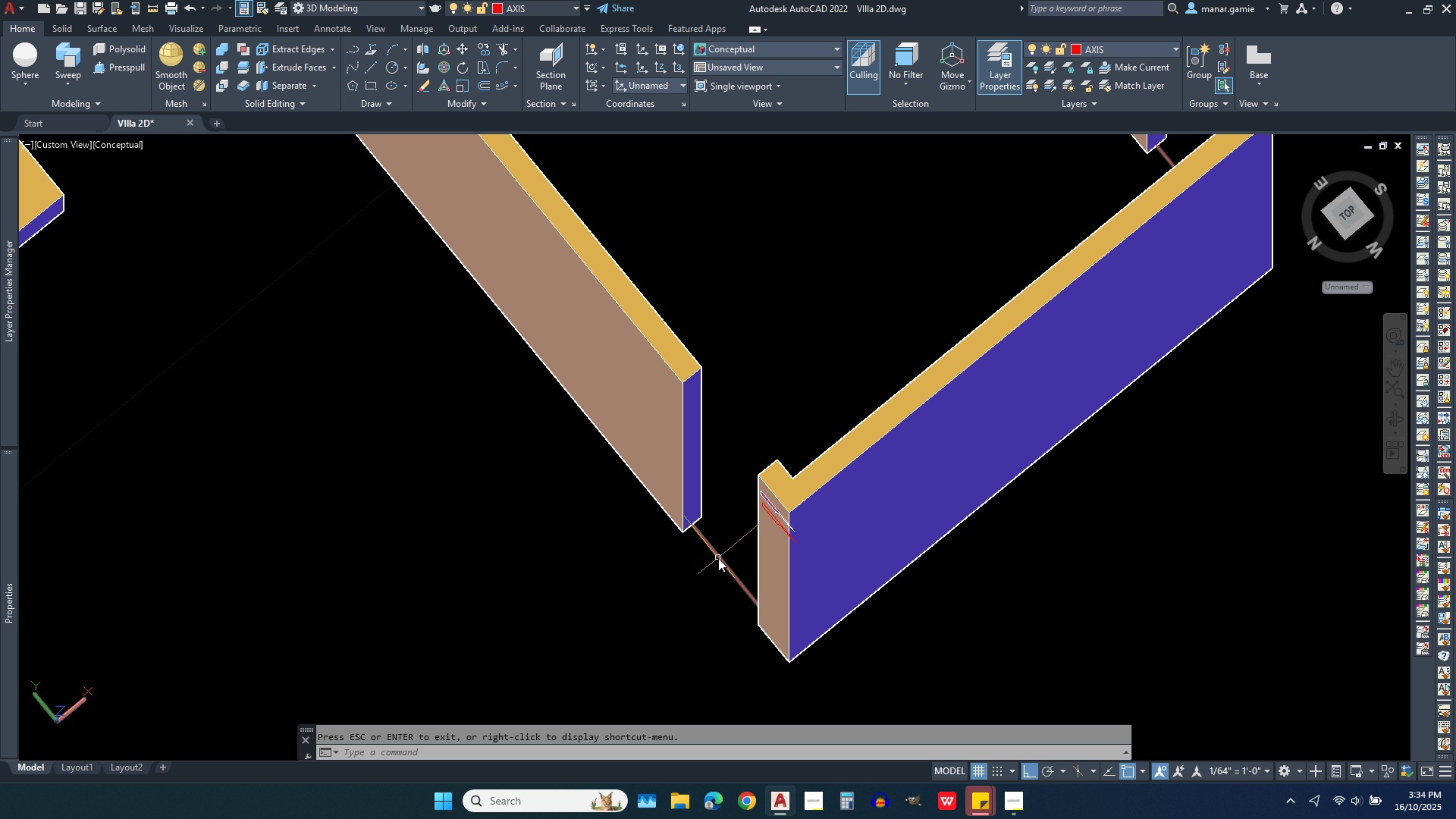 
left_click([718, 556])
 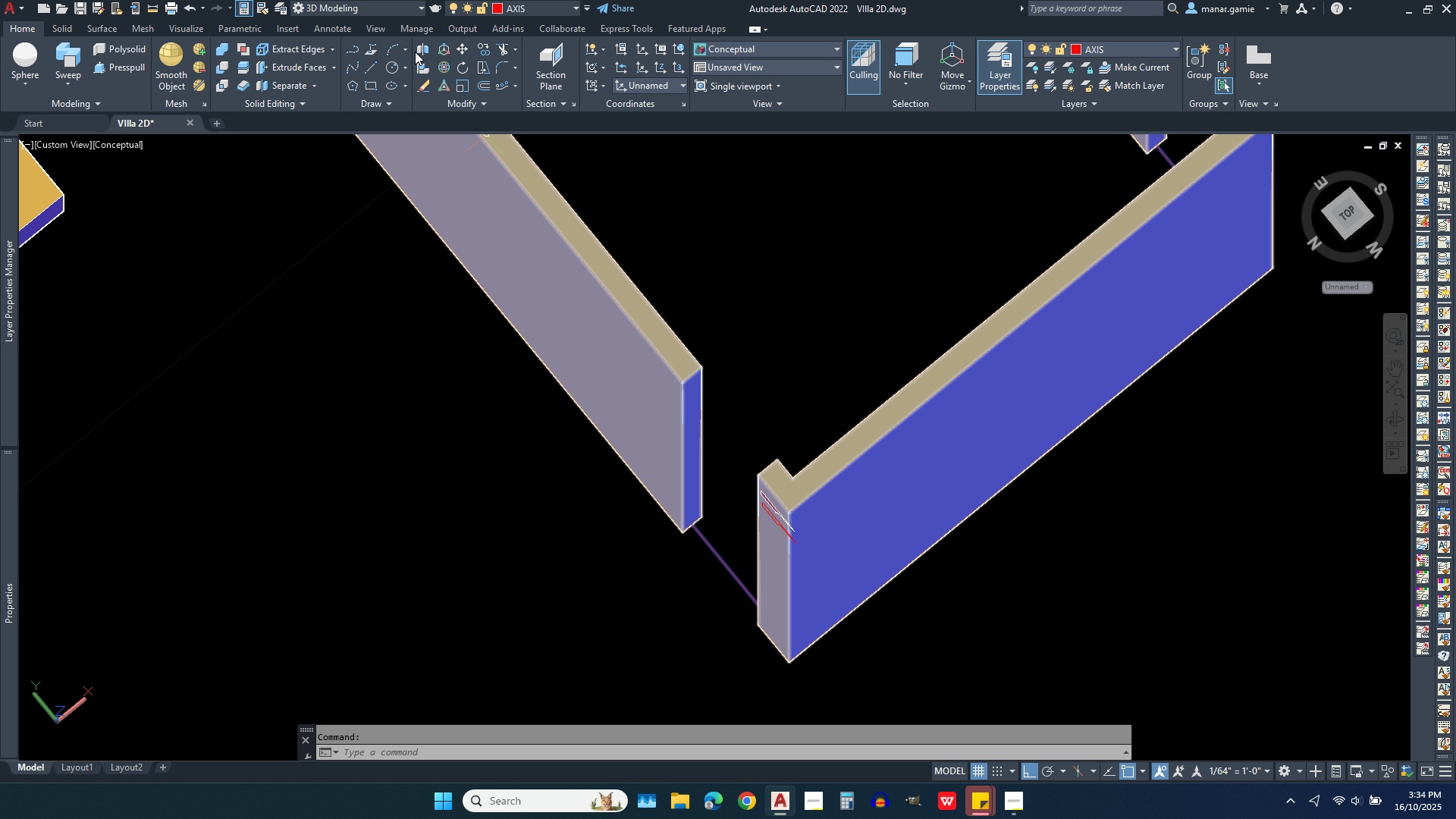 
left_click([460, 41])
 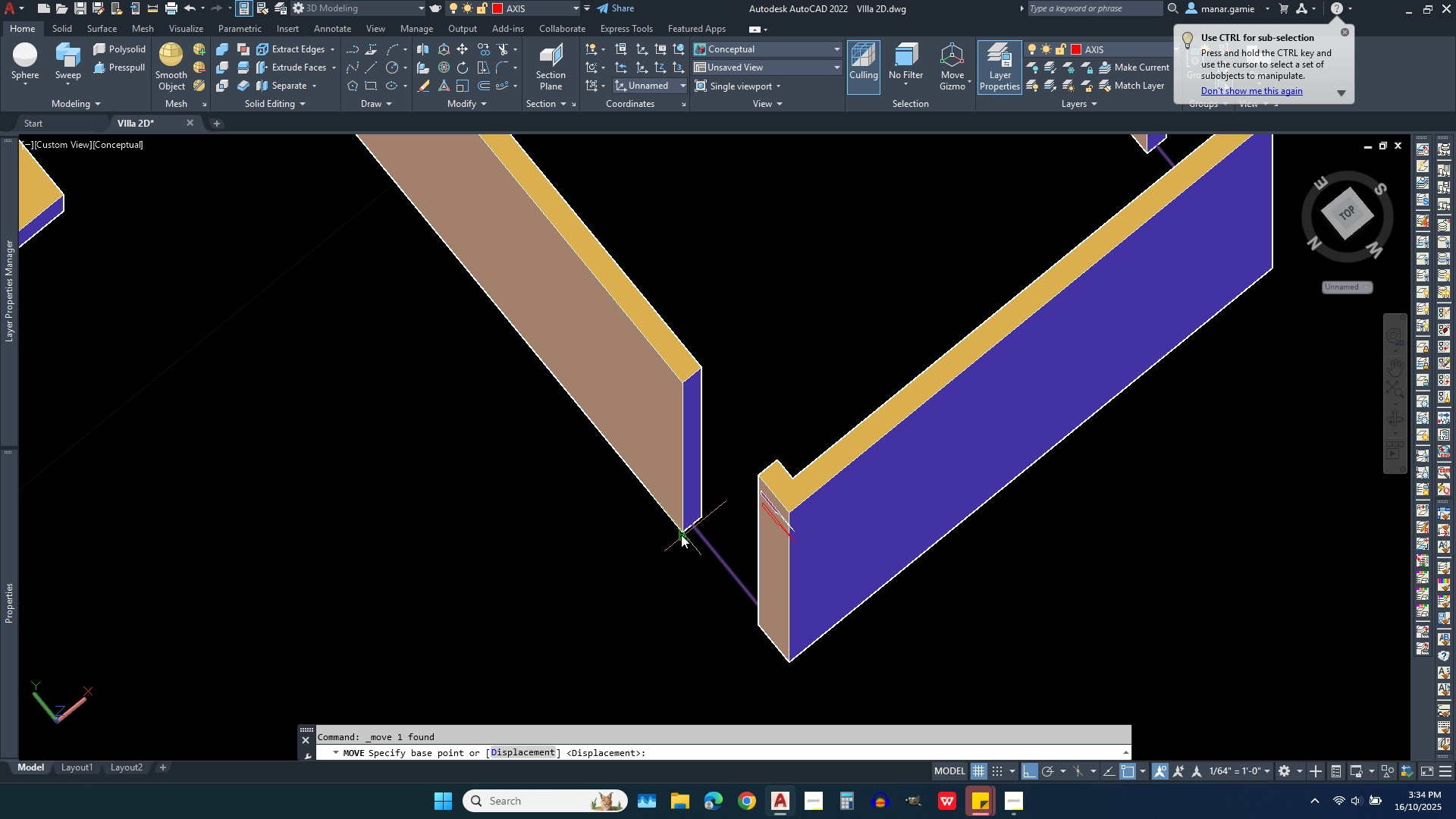 
left_click([678, 535])
 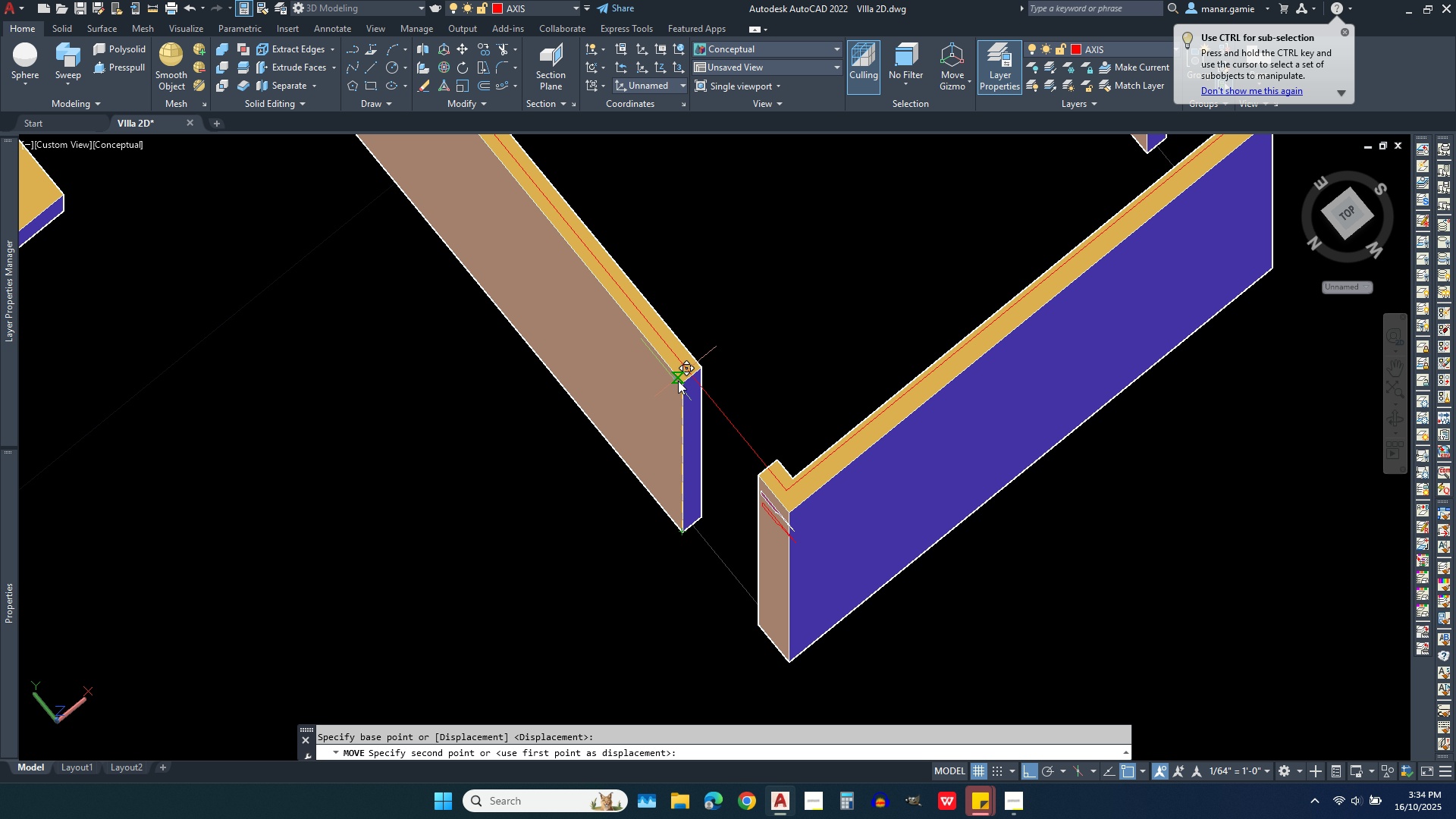 
left_click([680, 383])
 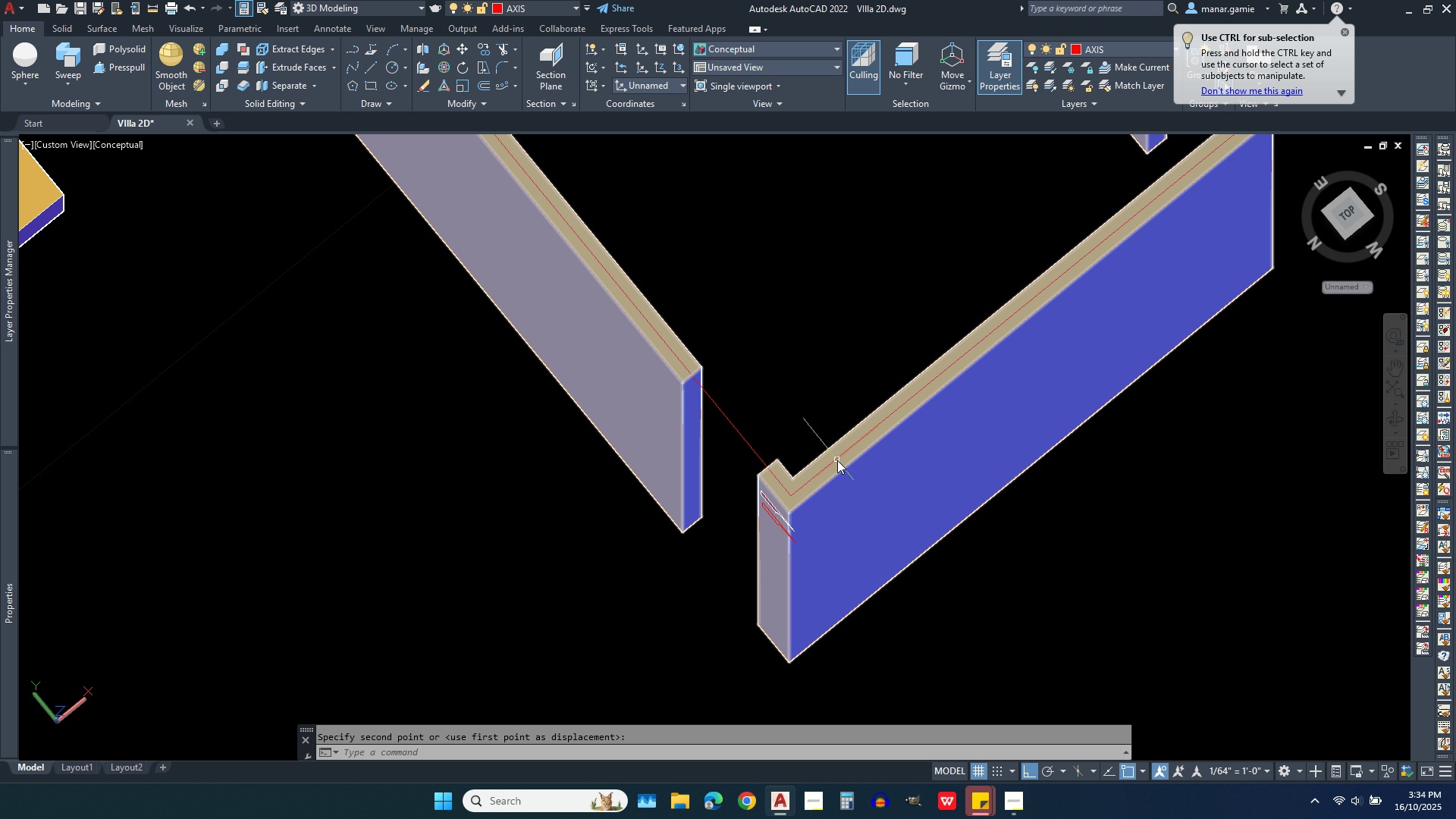 
scroll: coordinate [830, 473], scroll_direction: up, amount: 1.0
 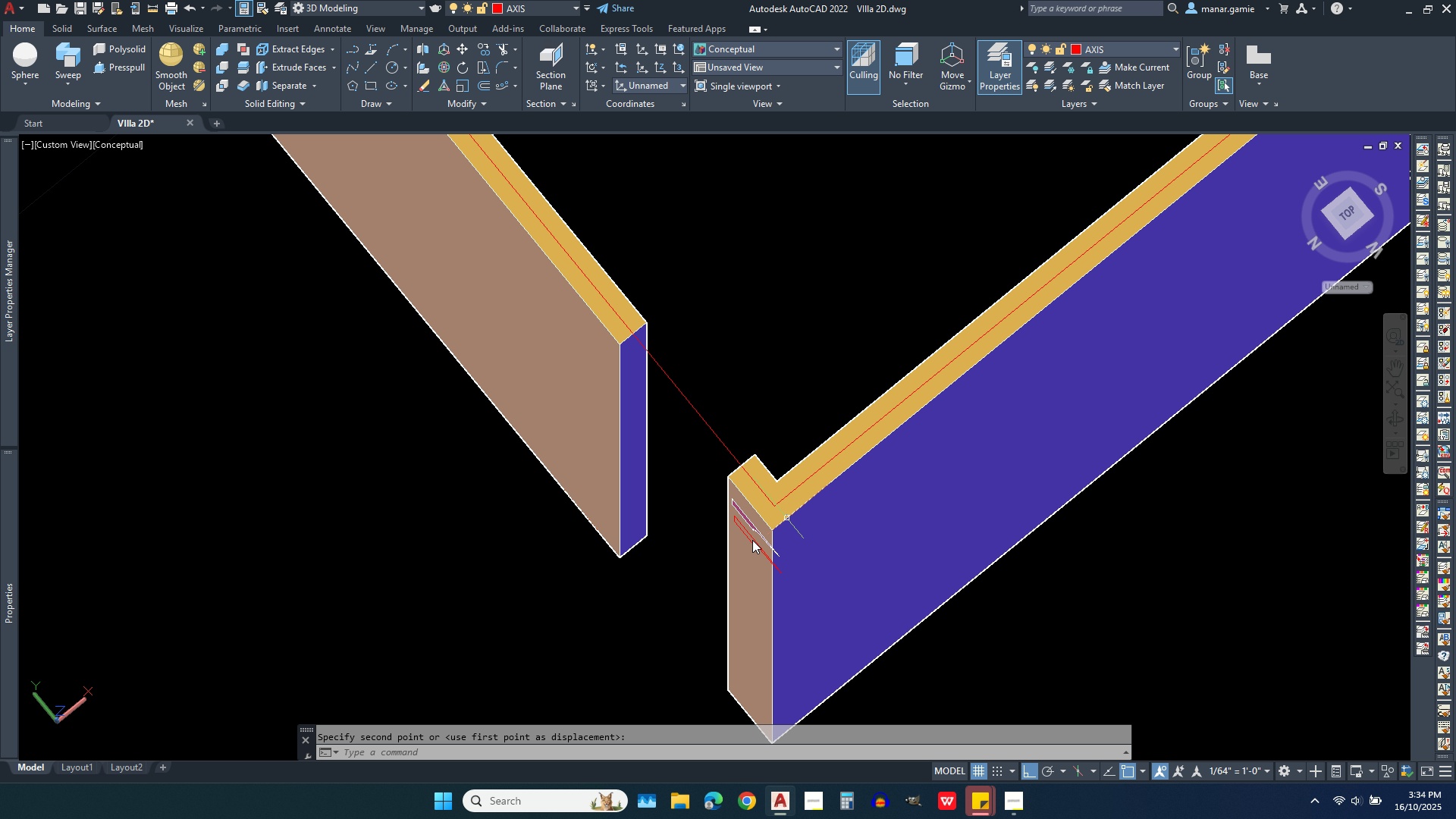 
scroll: coordinate [686, 579], scroll_direction: down, amount: 3.0
 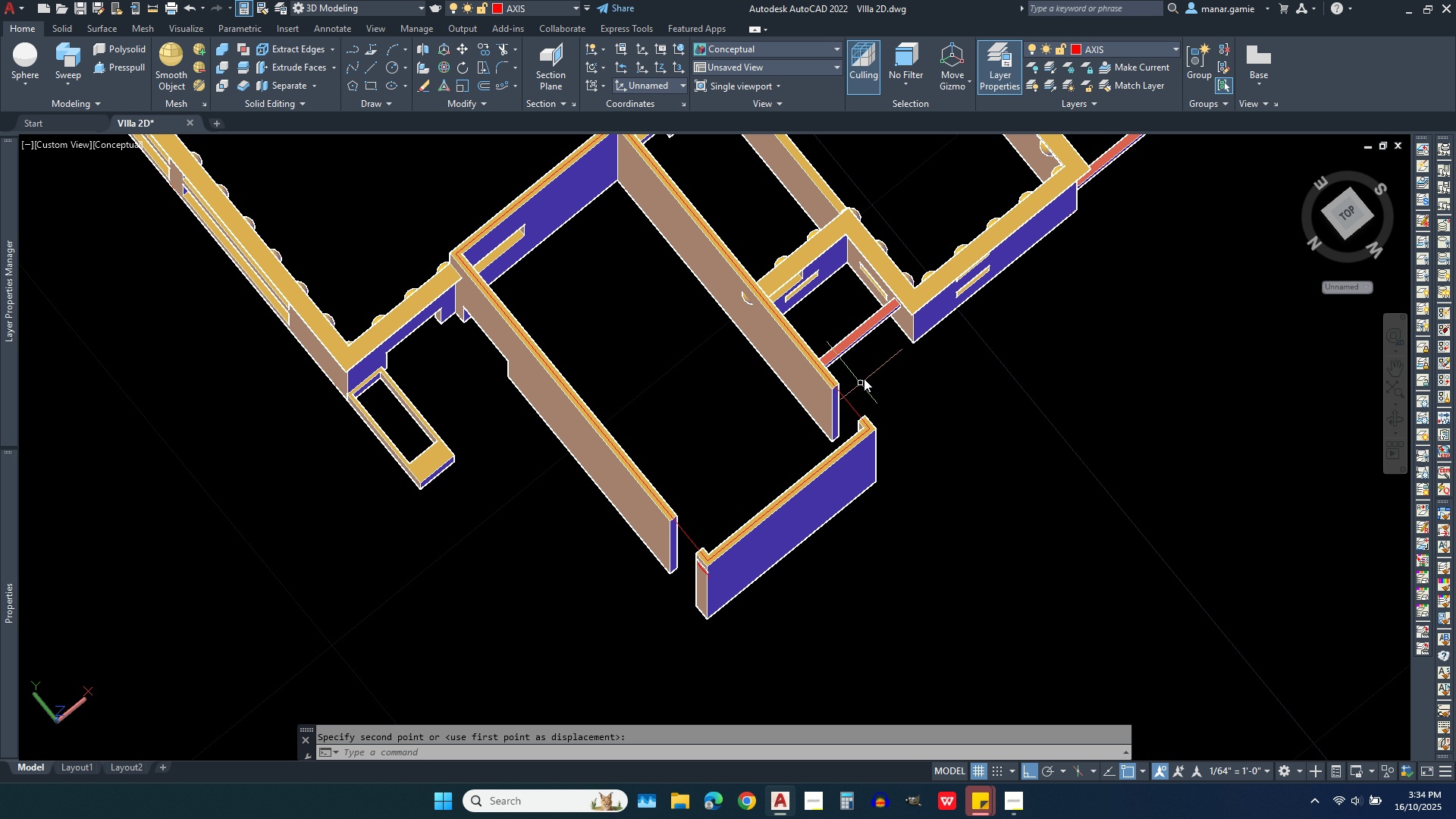 
scroll: coordinate [893, 428], scroll_direction: up, amount: 4.0
 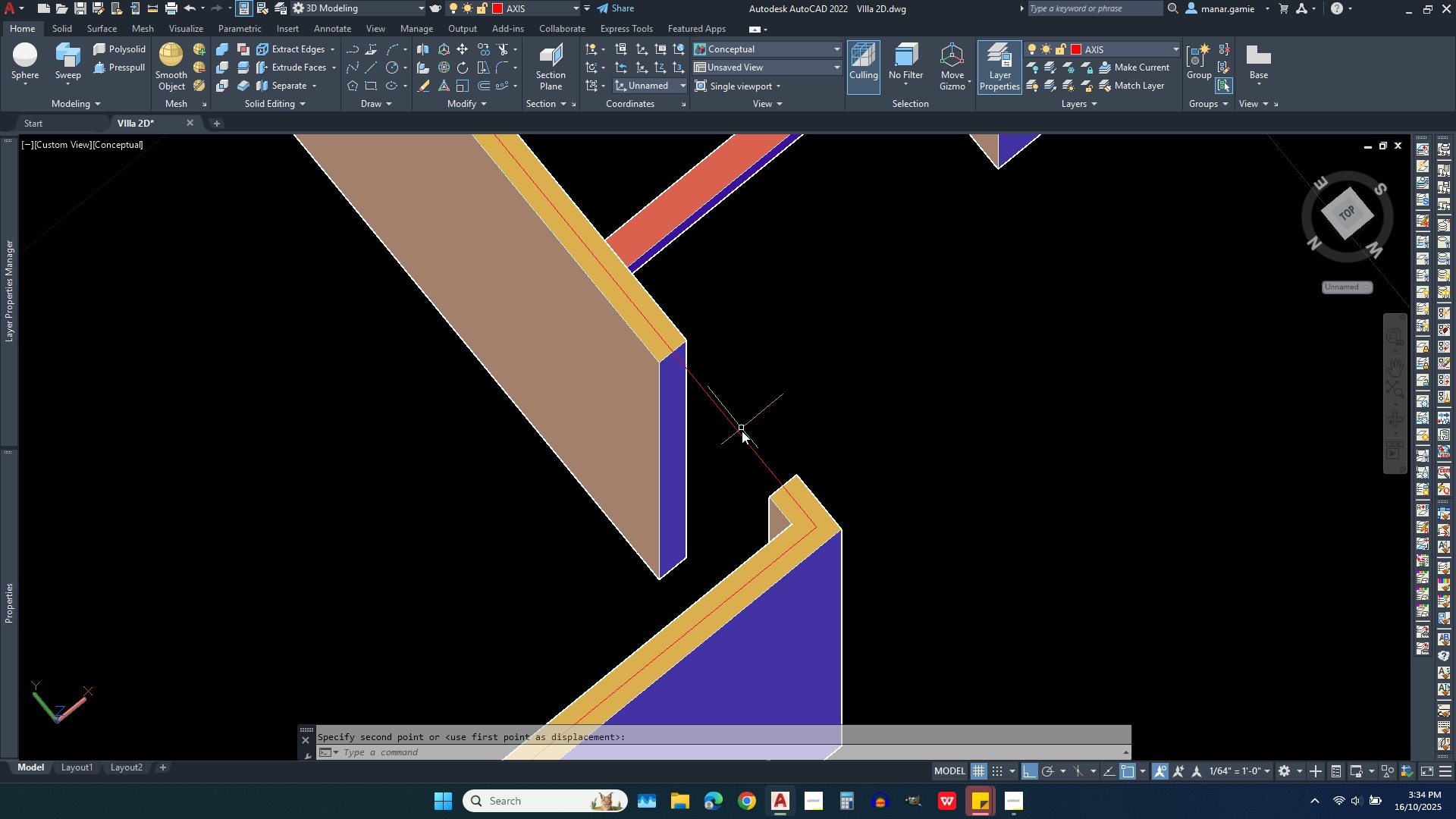 
left_click([744, 436])
 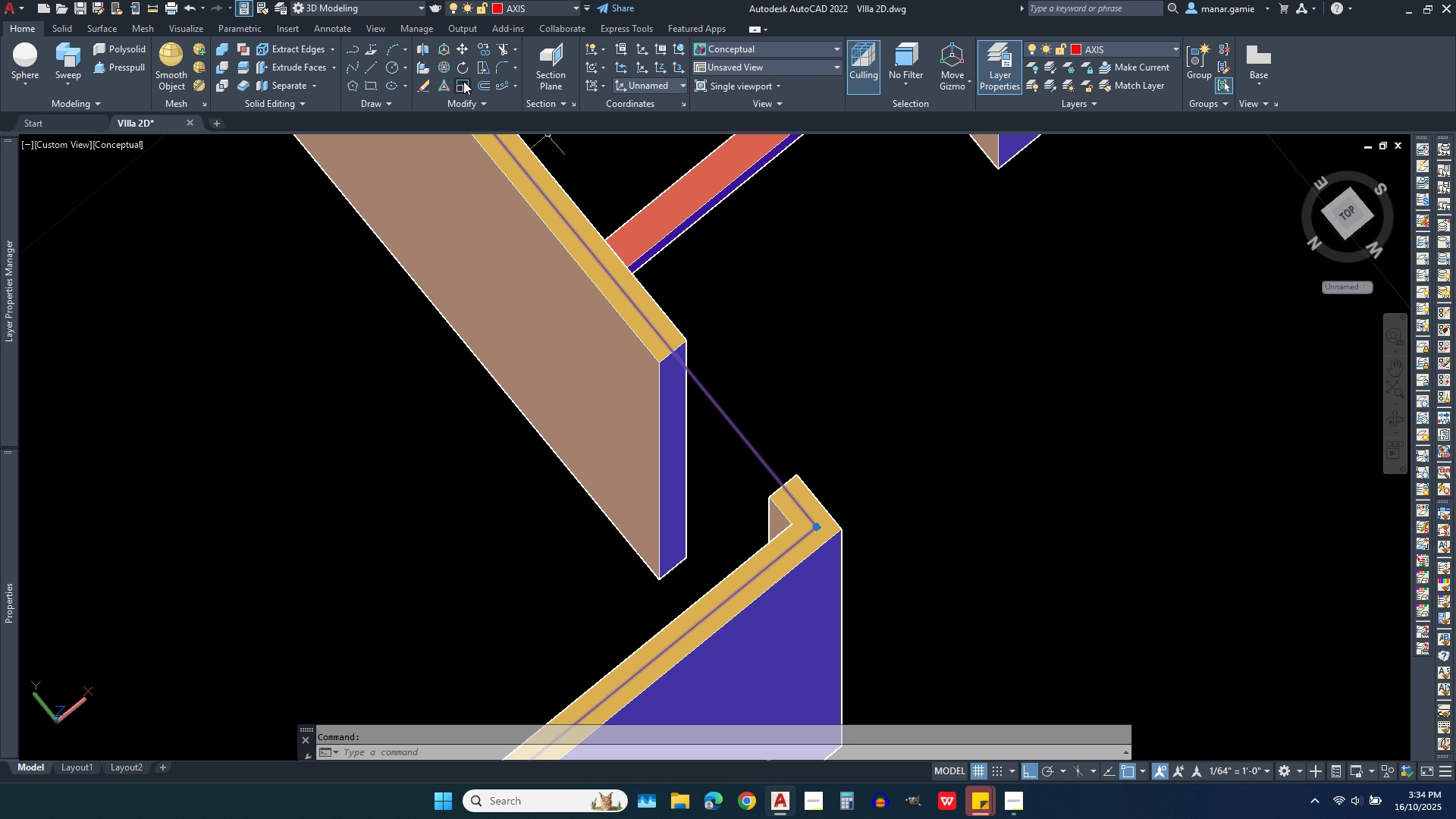 
left_click([463, 44])
 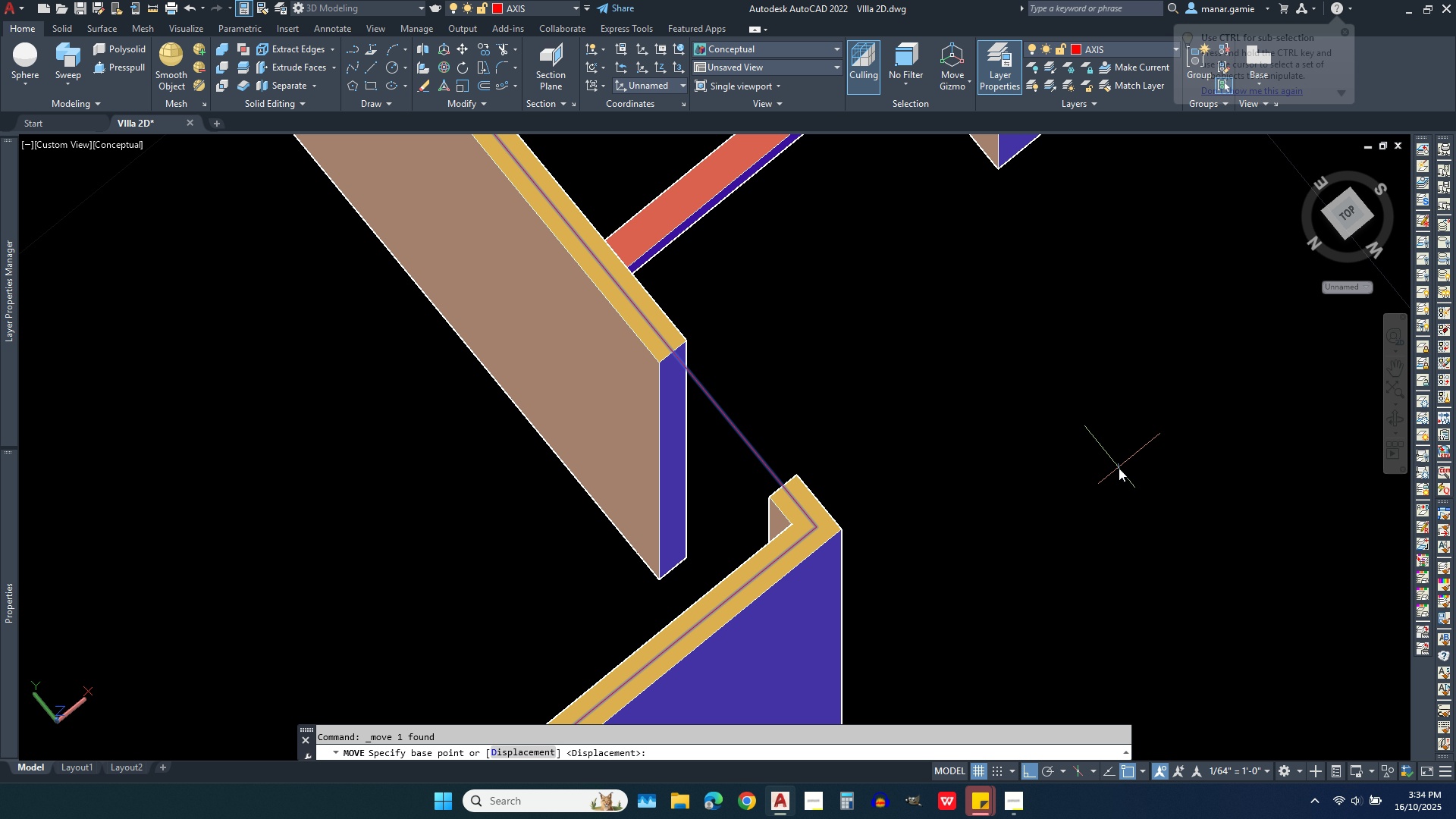 
left_click([1119, 468])
 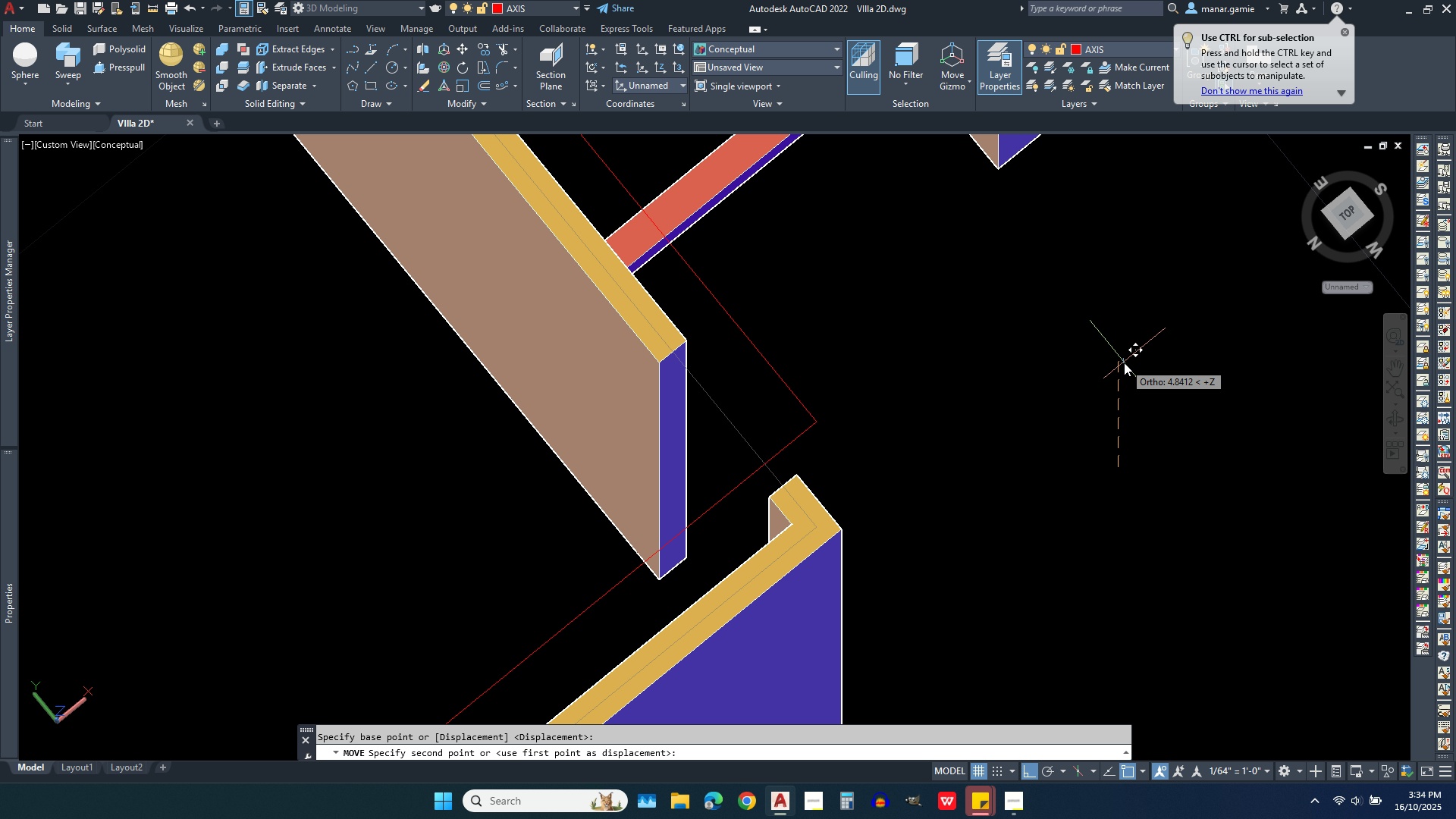 
type(.15)
 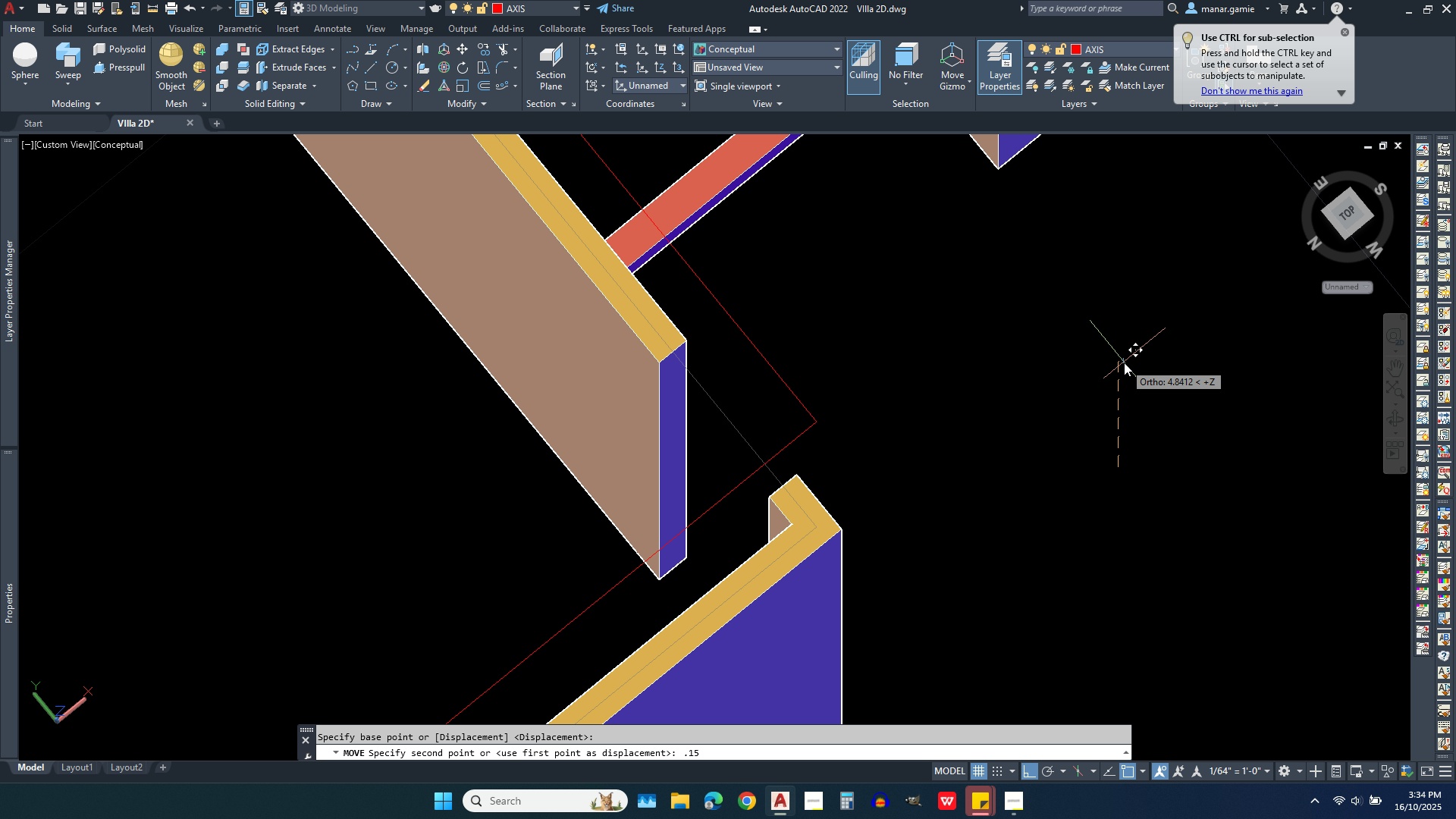 
key(Enter)
 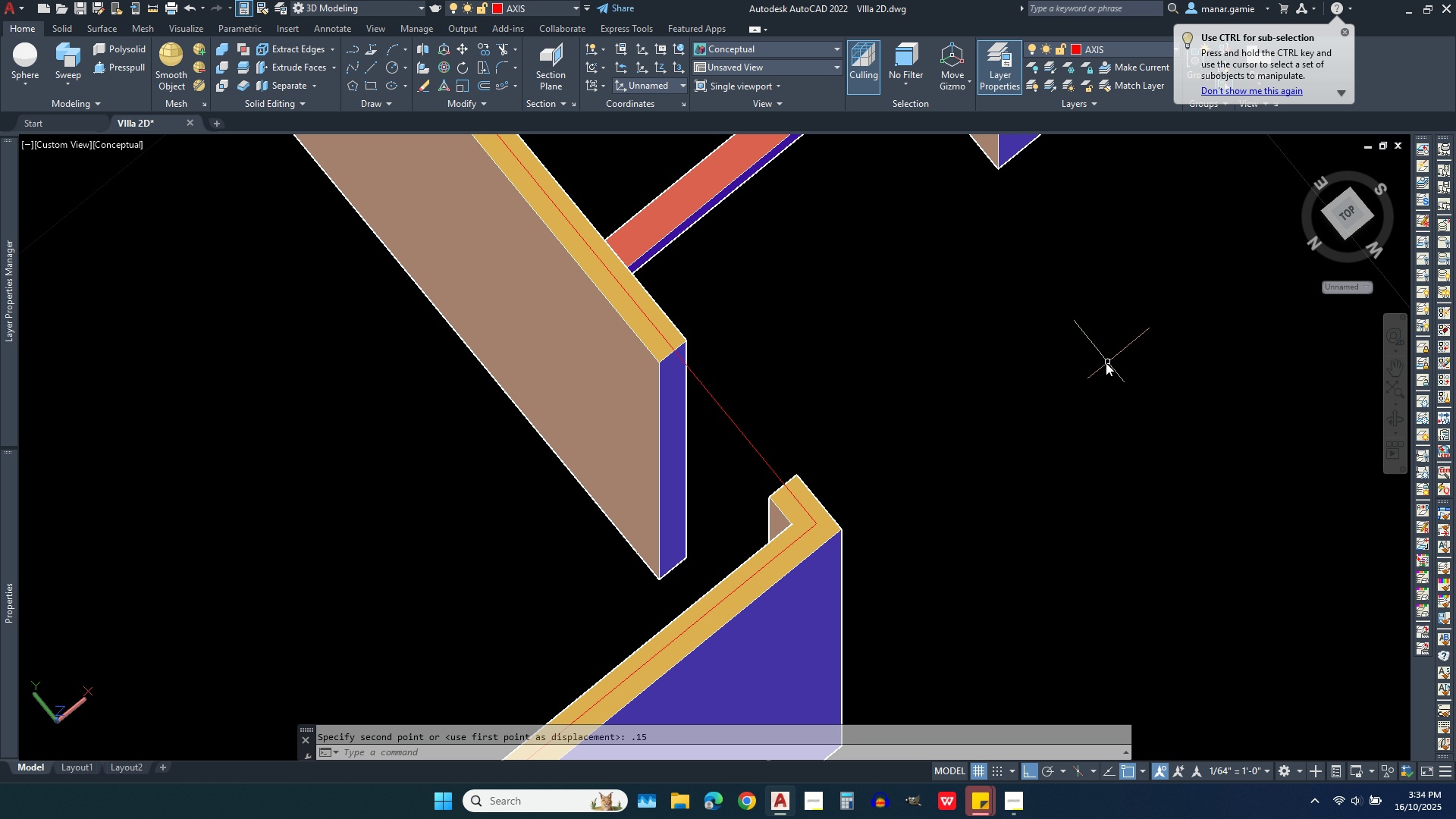 
scroll: coordinate [1100, 359], scroll_direction: down, amount: 2.0
 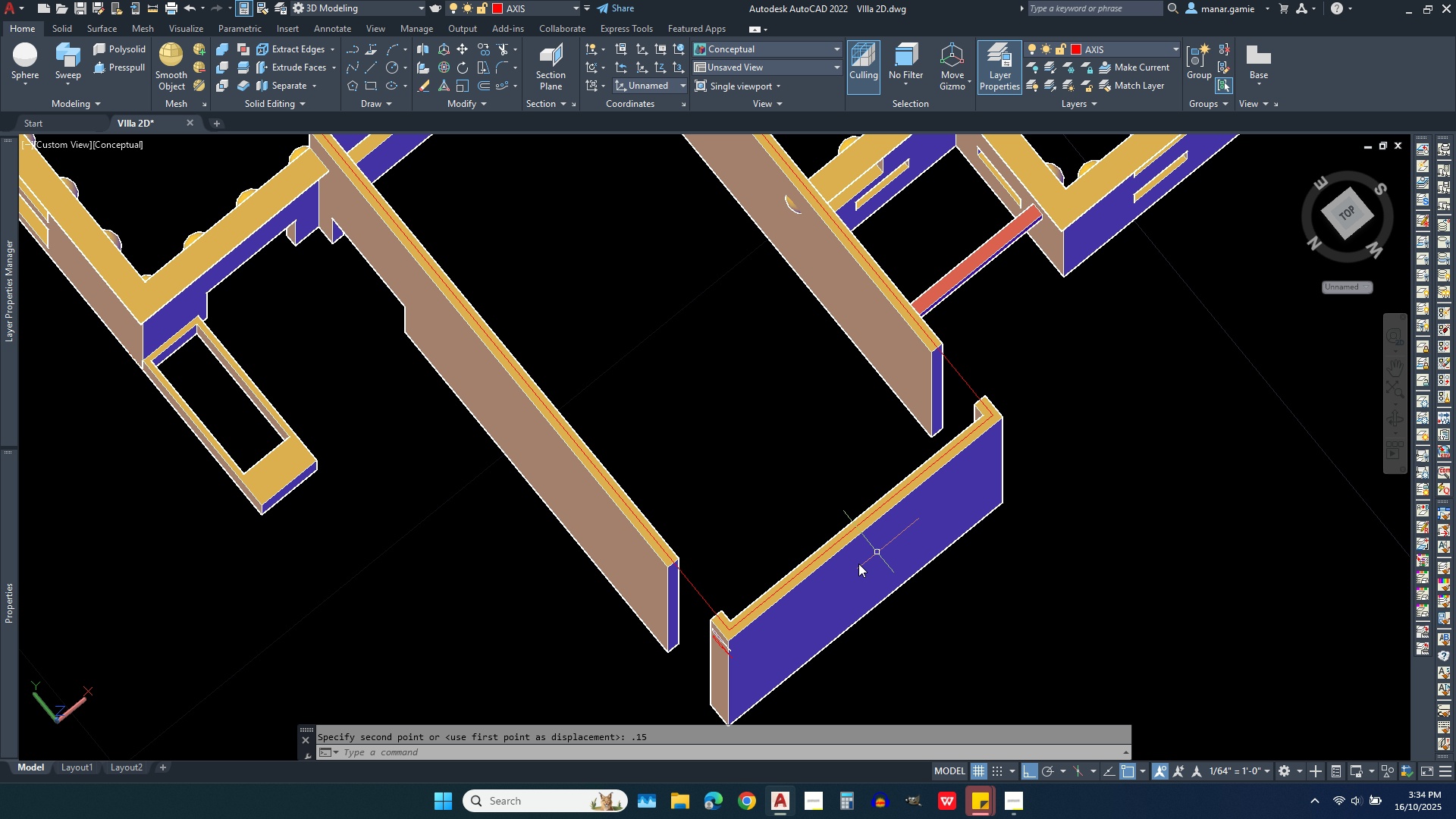 
scroll: coordinate [787, 625], scroll_direction: up, amount: 3.0
 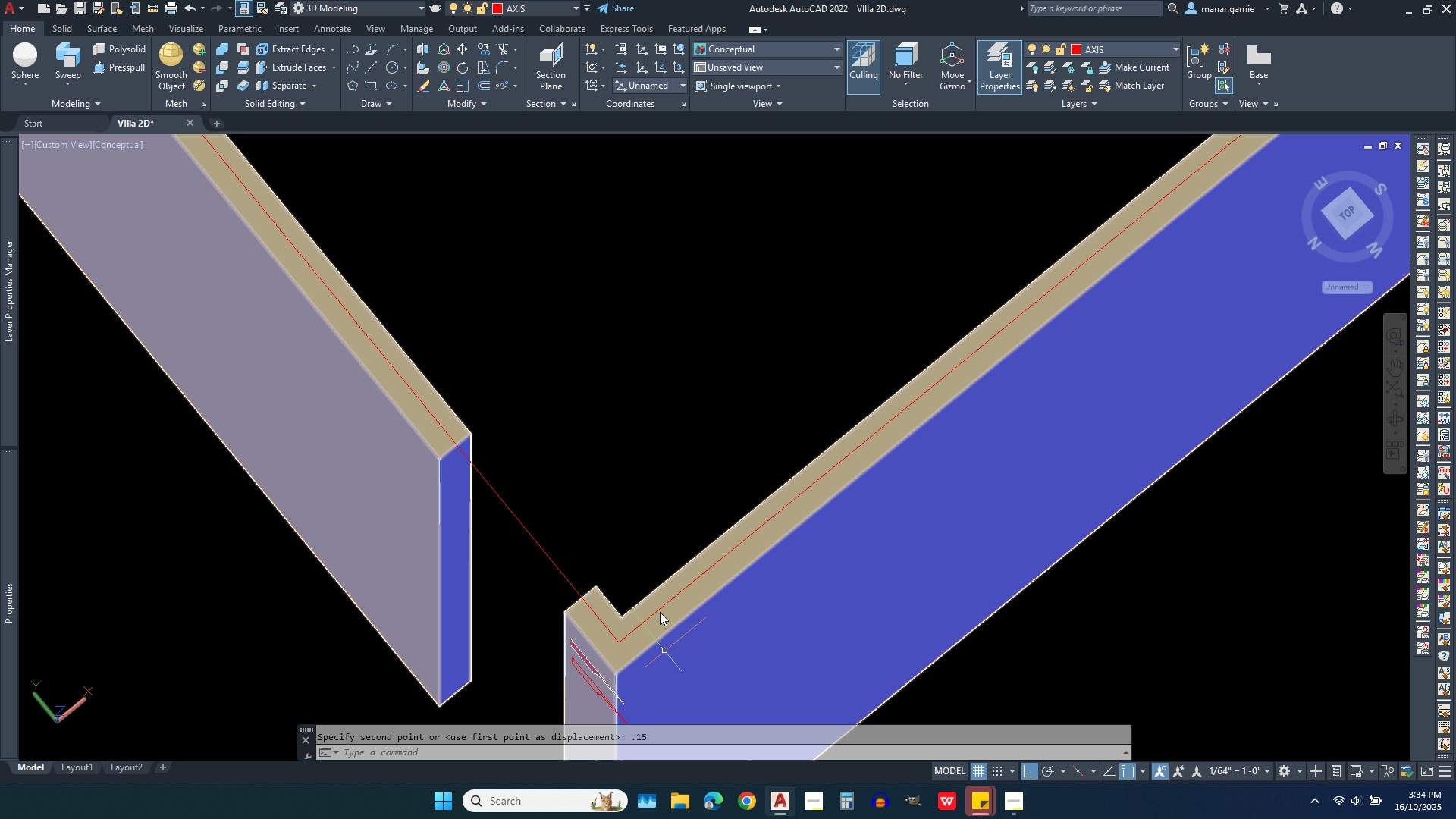 
scroll: coordinate [664, 543], scroll_direction: down, amount: 2.0
 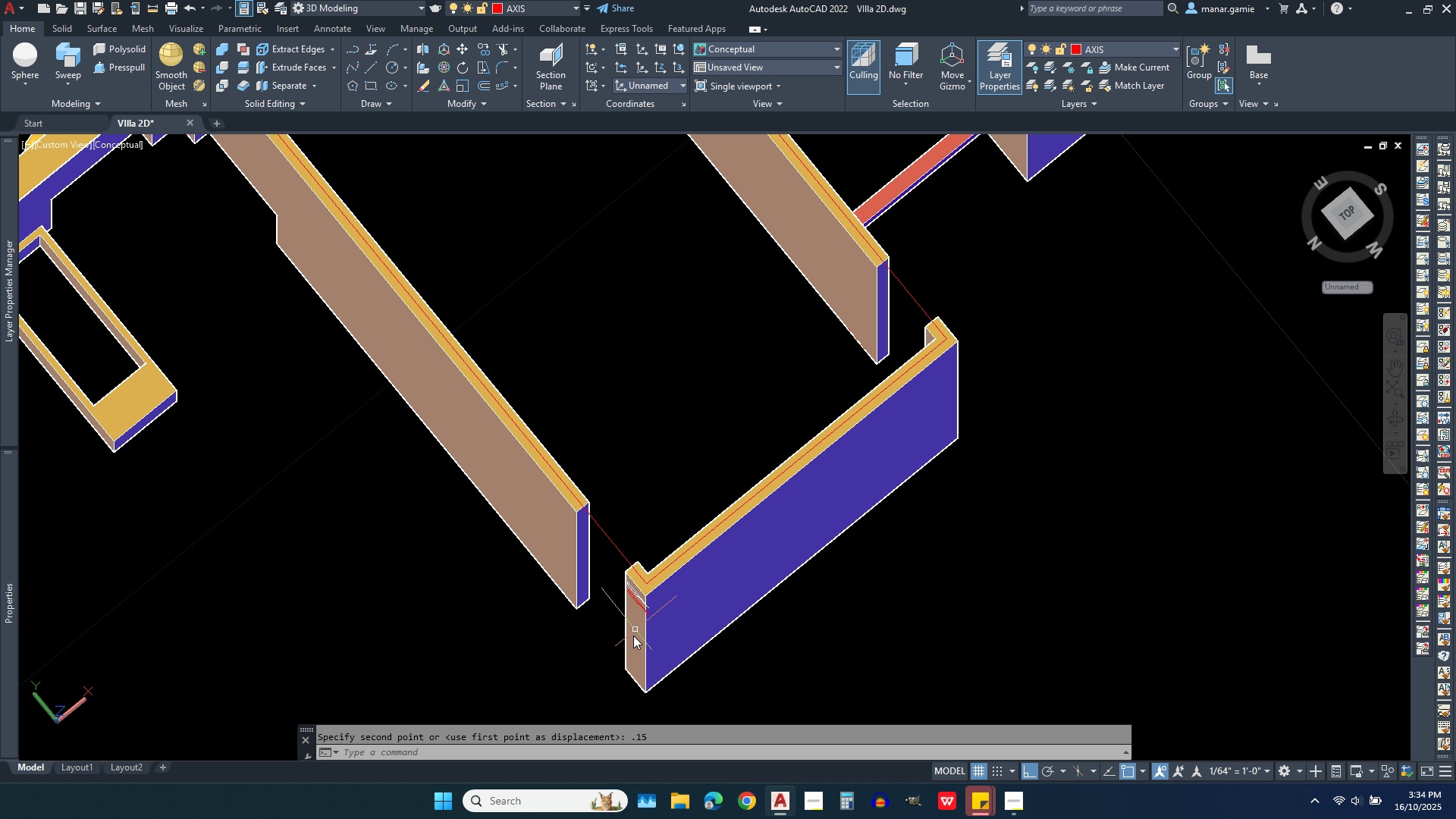 
scroll: coordinate [644, 485], scroll_direction: up, amount: 5.0
 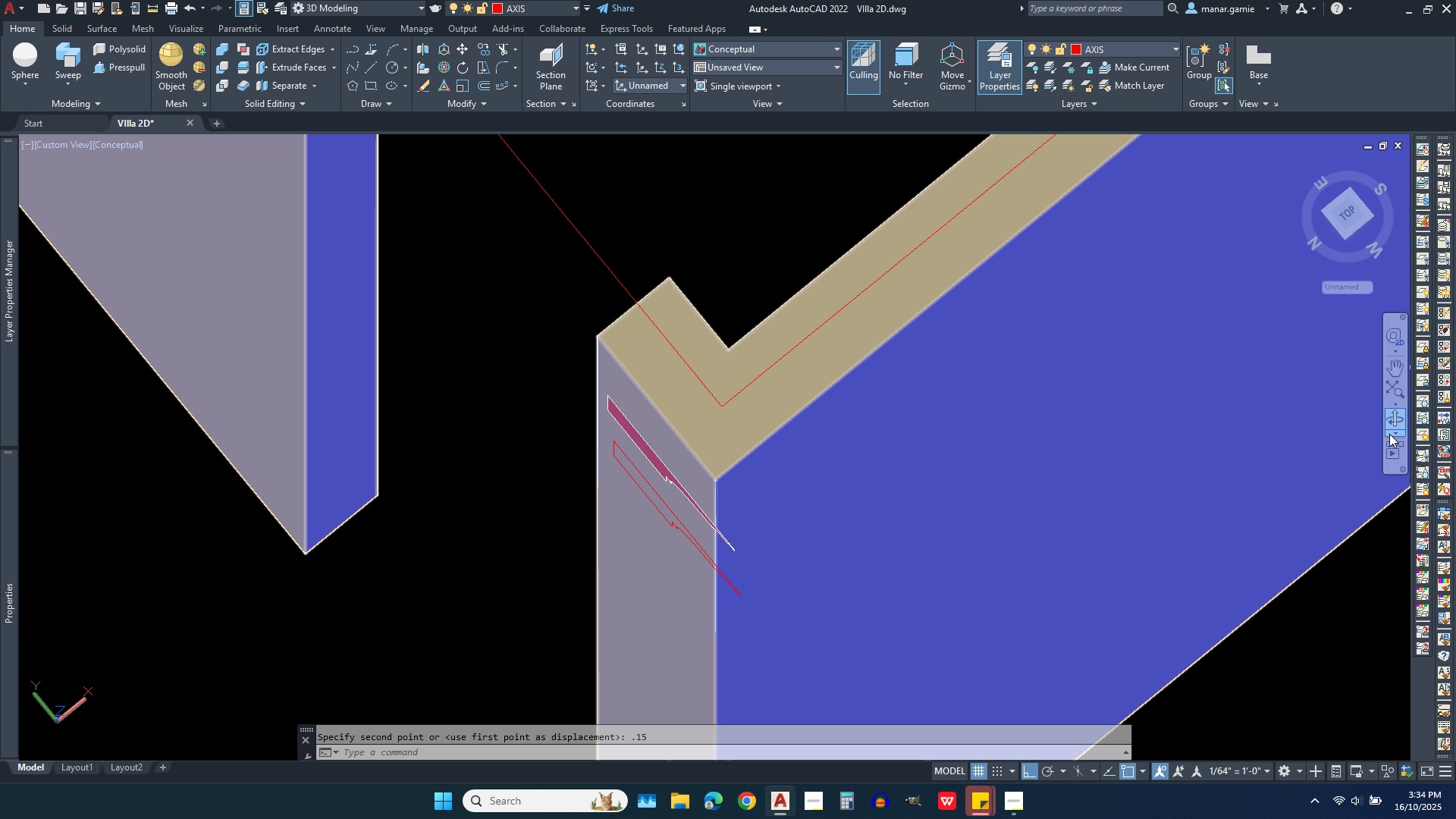 
left_click([1397, 418])
 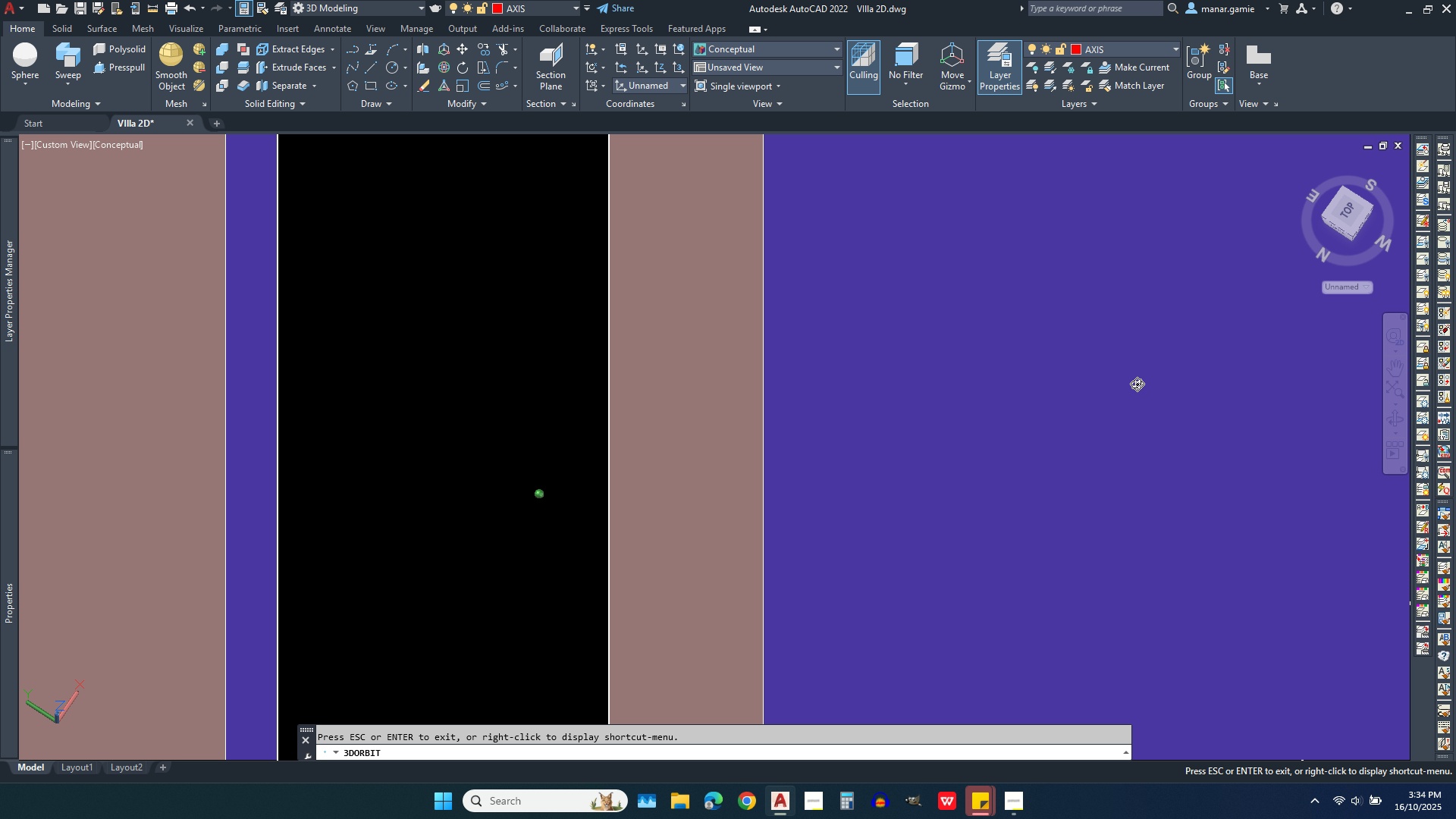 
scroll: coordinate [784, 333], scroll_direction: down, amount: 4.0
 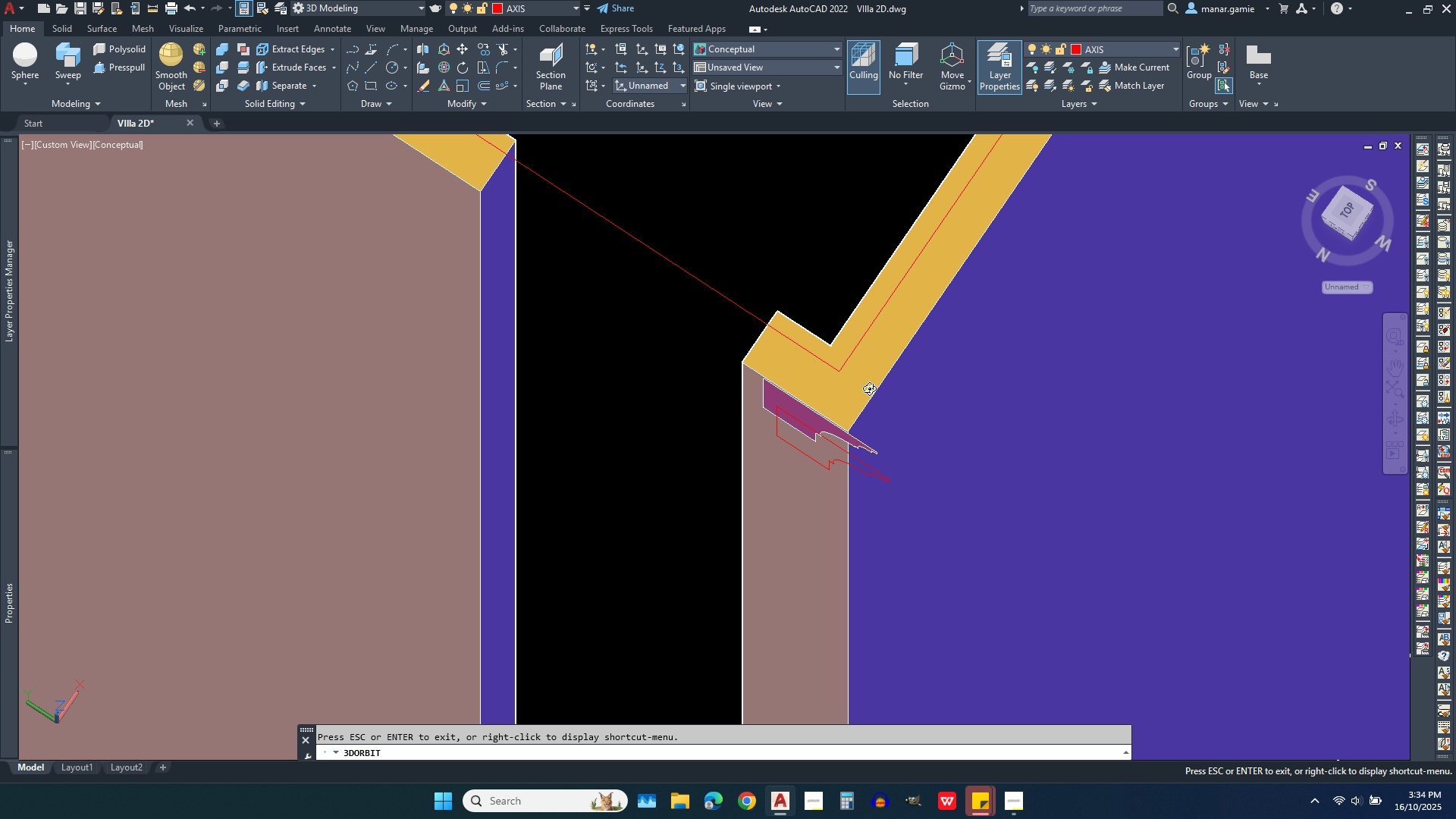 
key(Escape)
 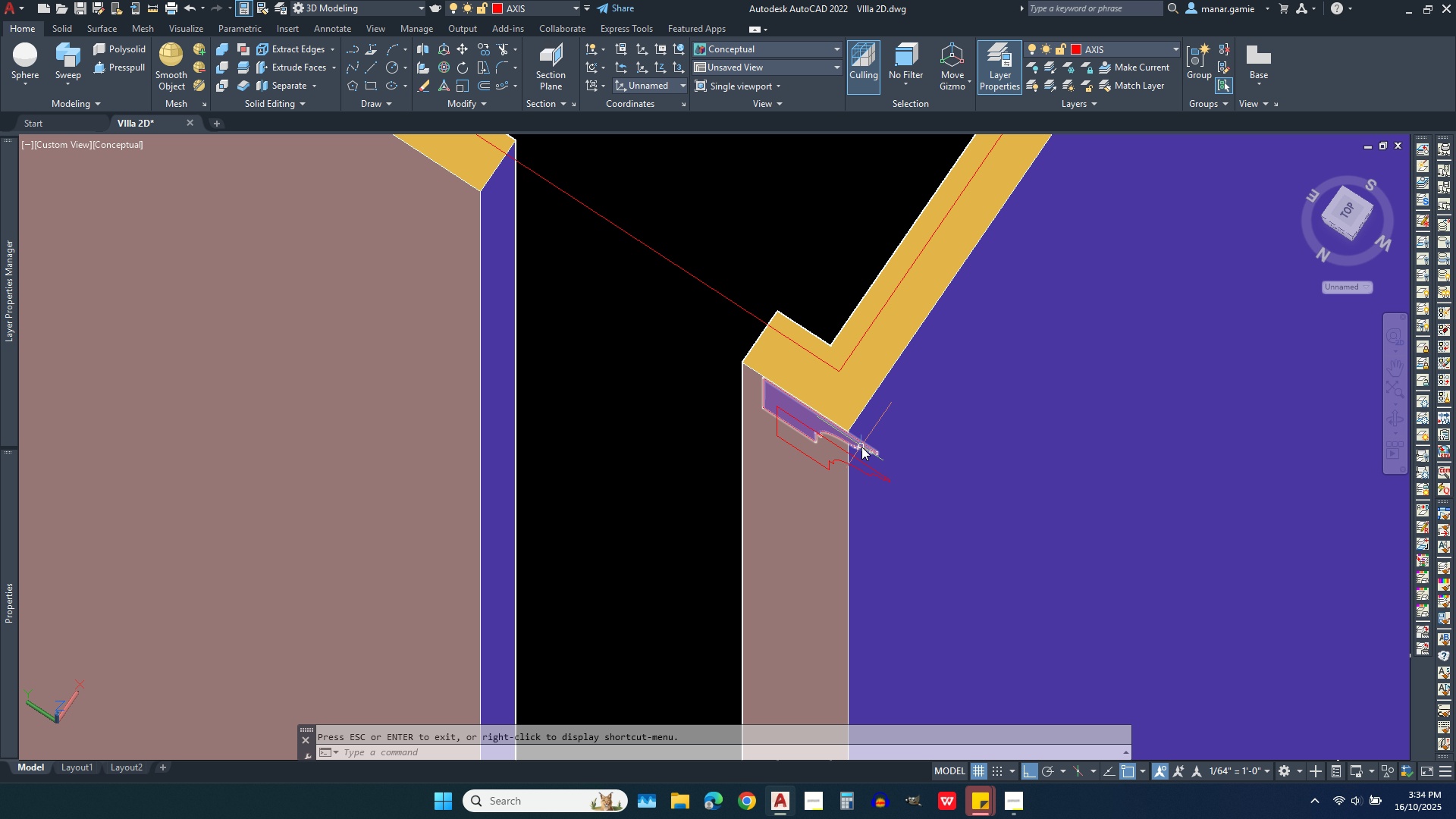 
left_click([861, 447])
 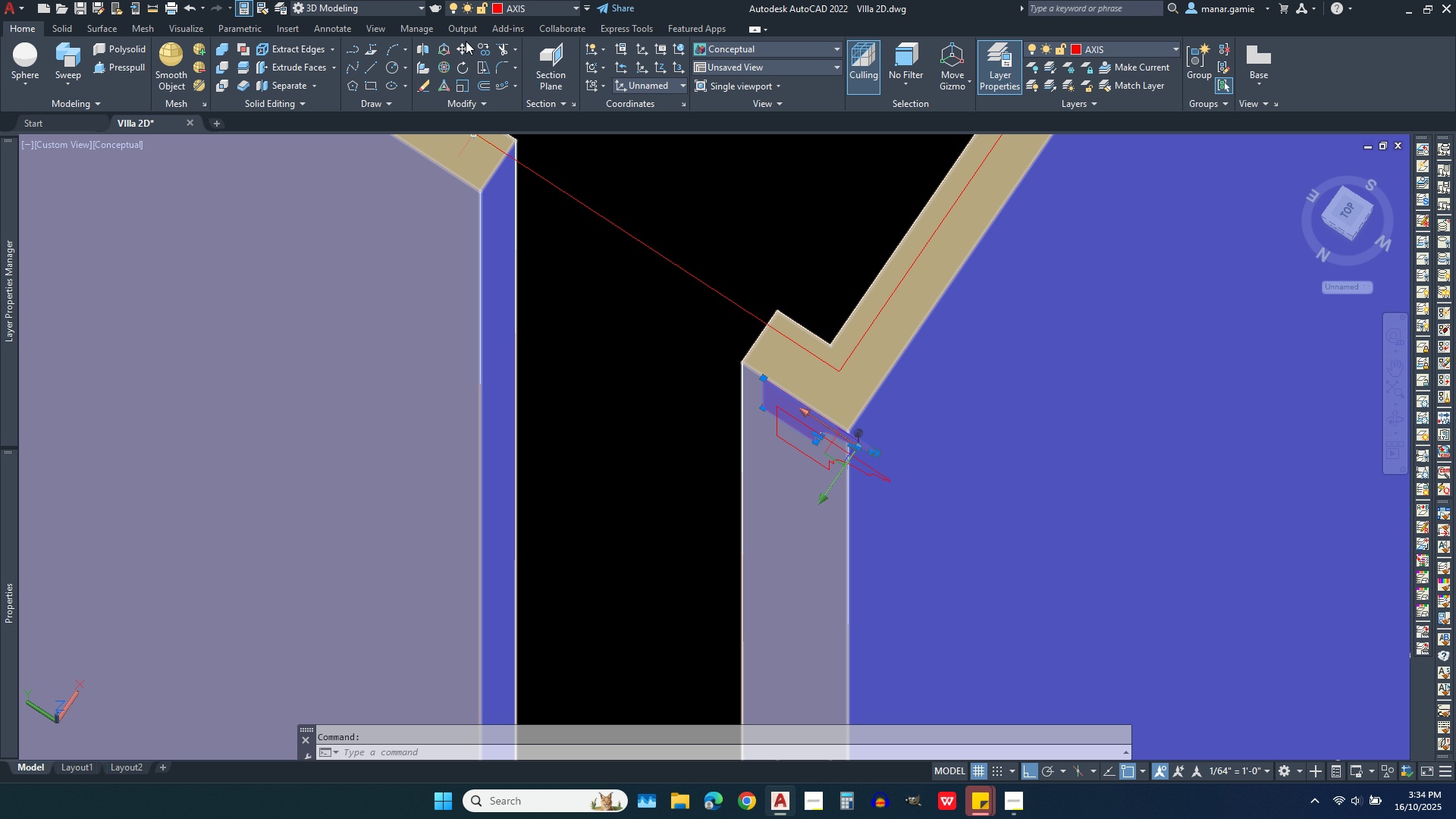 
left_click([463, 46])
 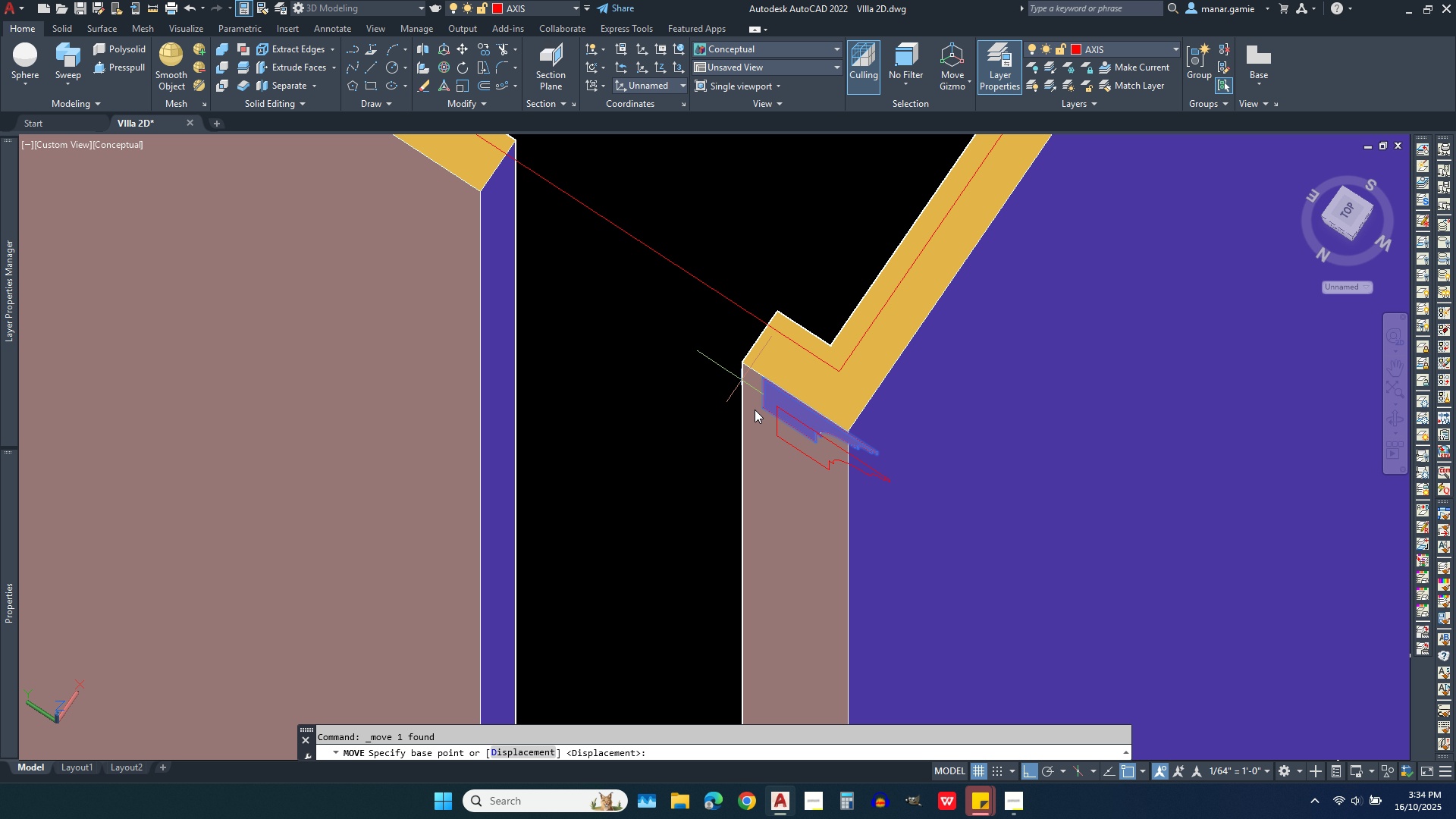 
scroll: coordinate [805, 473], scroll_direction: up, amount: 4.0
 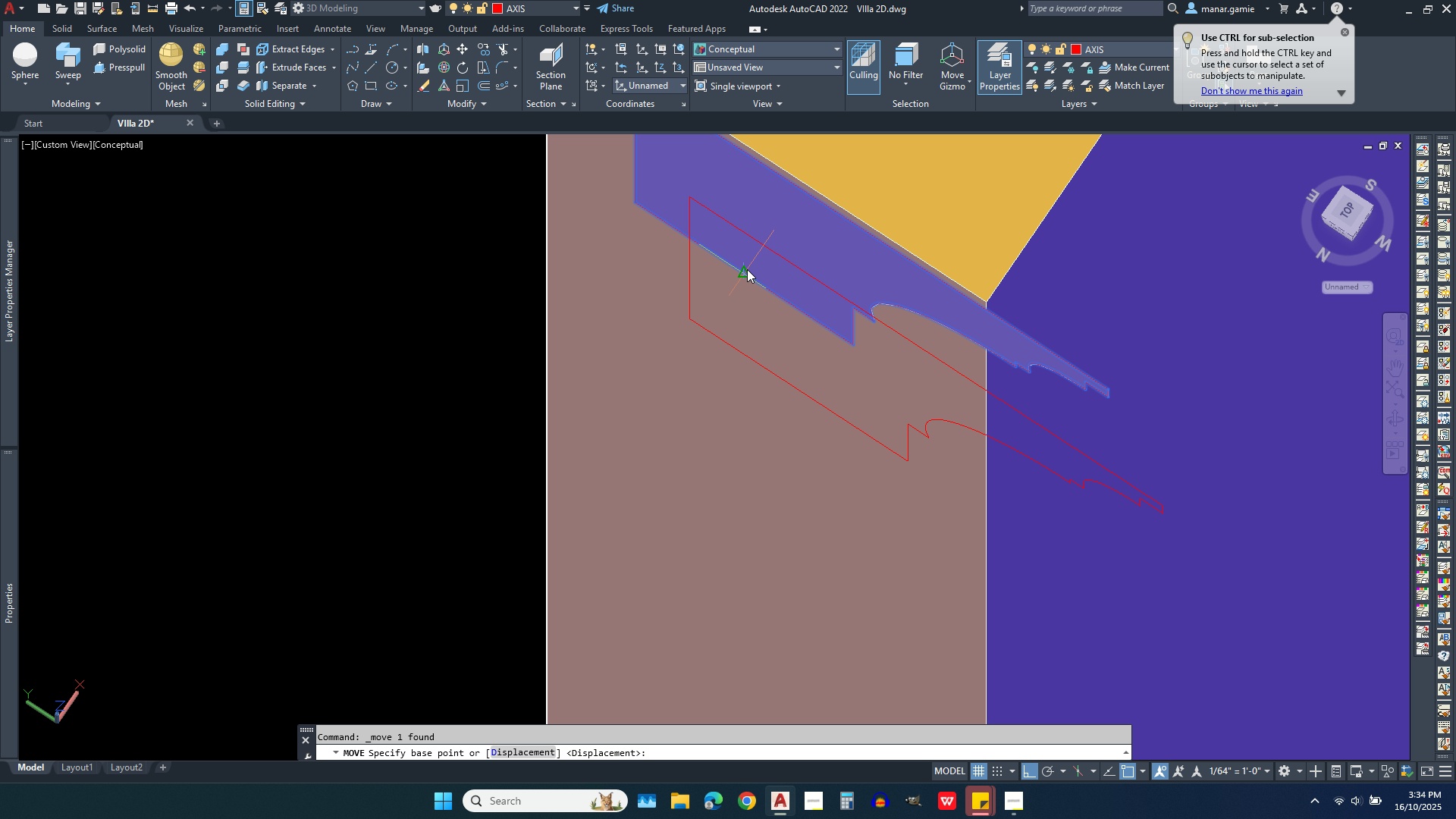 
left_click([749, 271])
 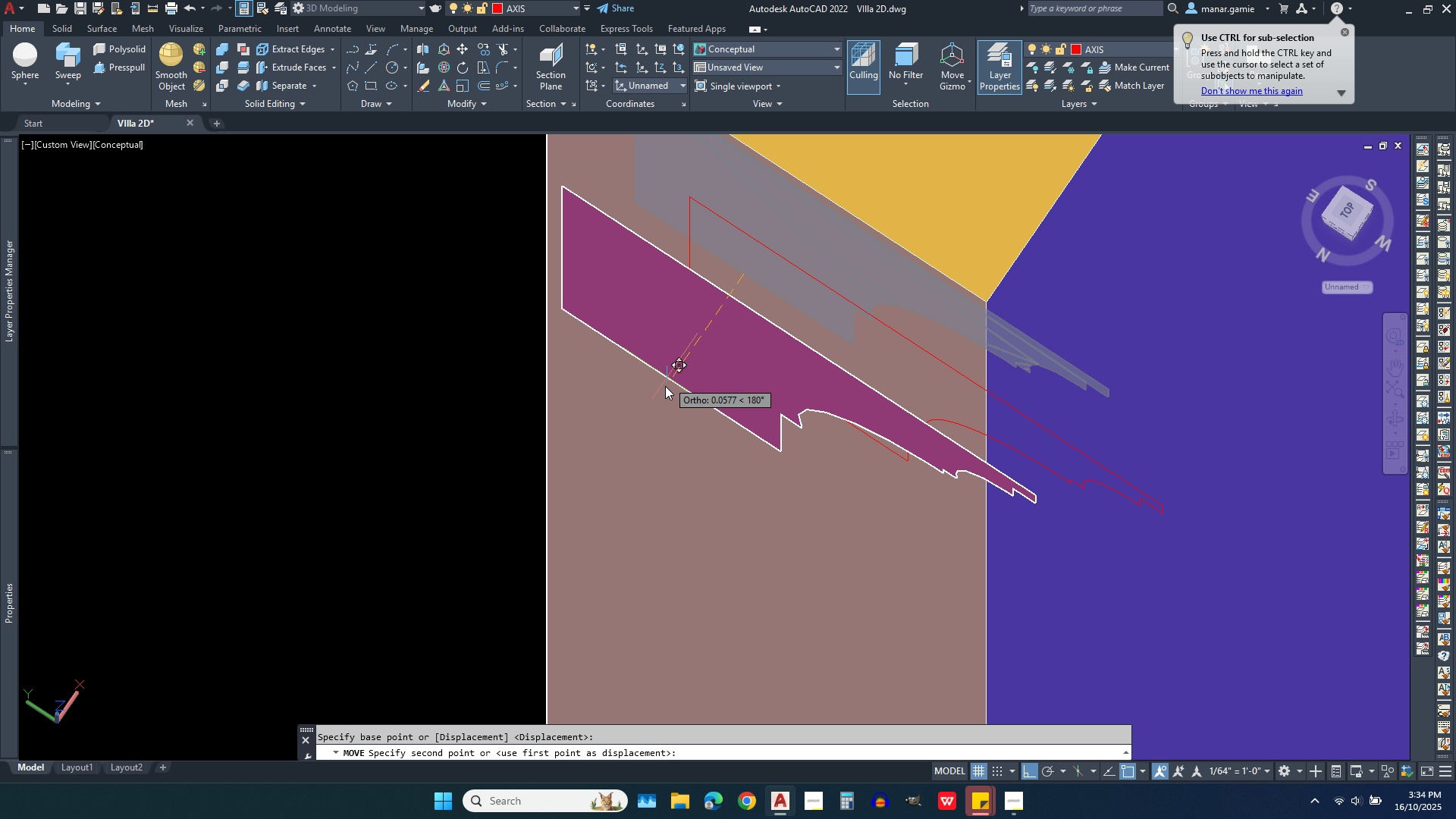 
scroll: coordinate [660, 439], scroll_direction: down, amount: 4.0
 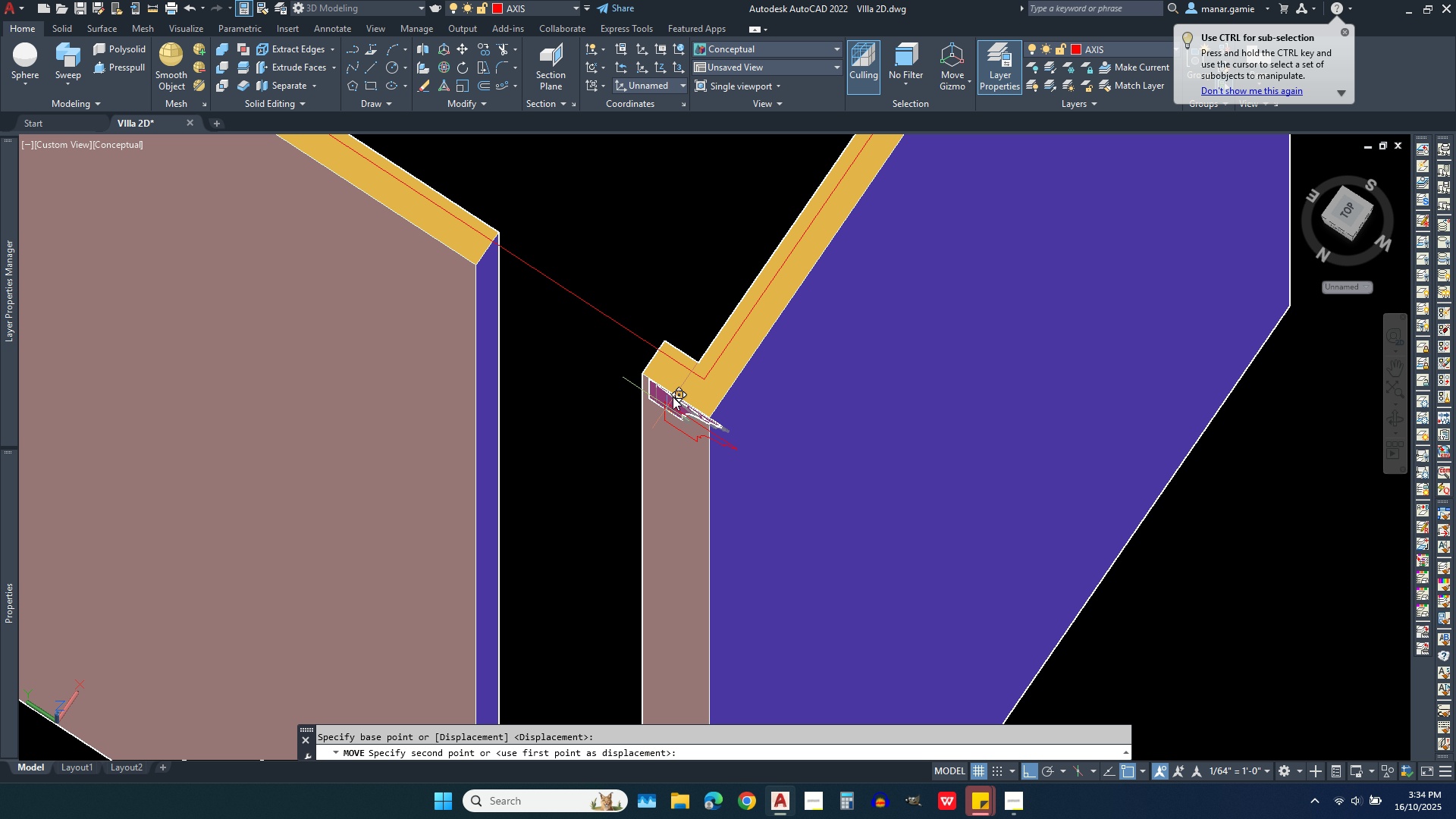 
scroll: coordinate [680, 384], scroll_direction: up, amount: 4.0
 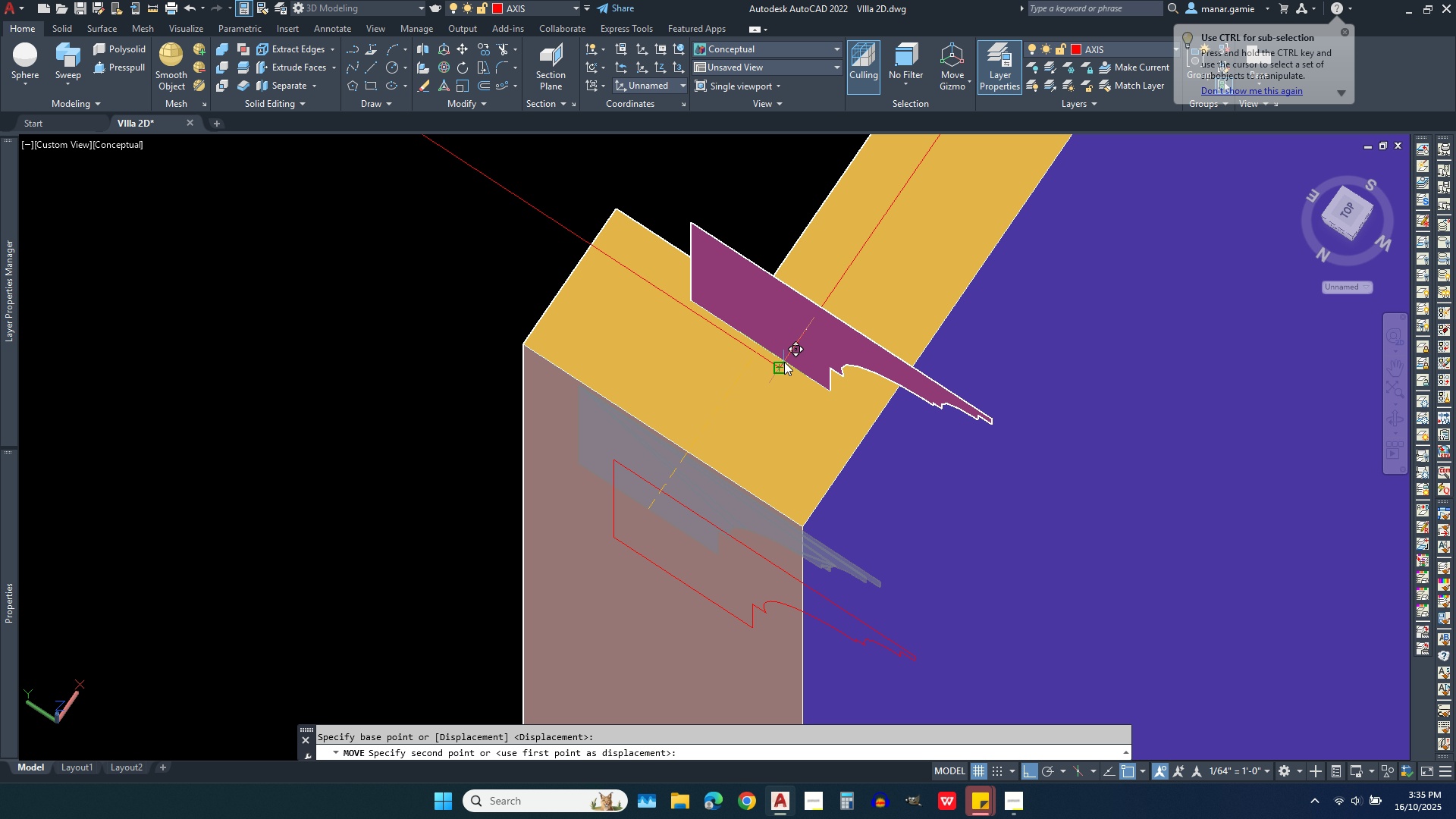 
left_click([784, 362])
 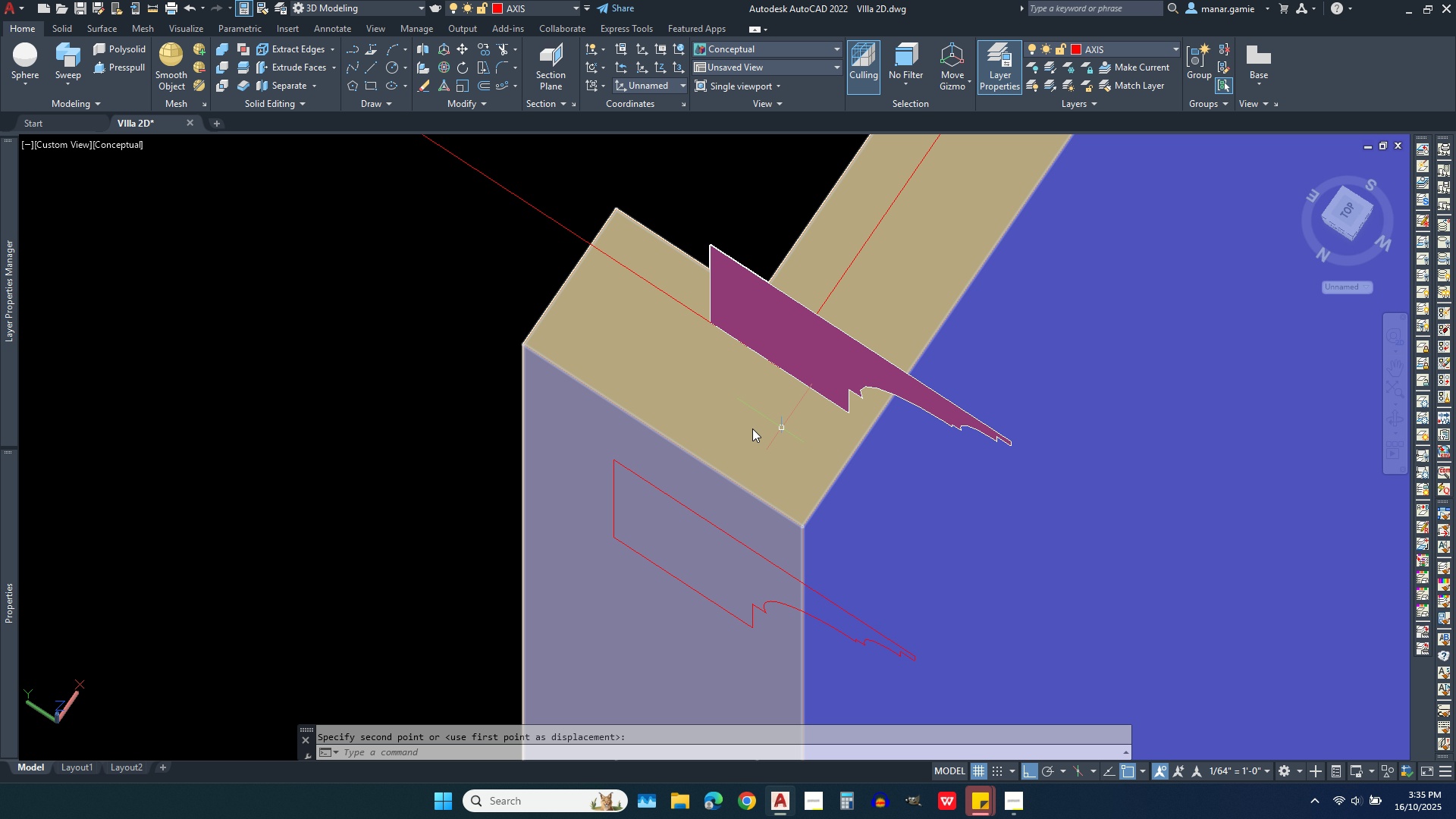 
scroll: coordinate [827, 405], scroll_direction: down, amount: 7.0
 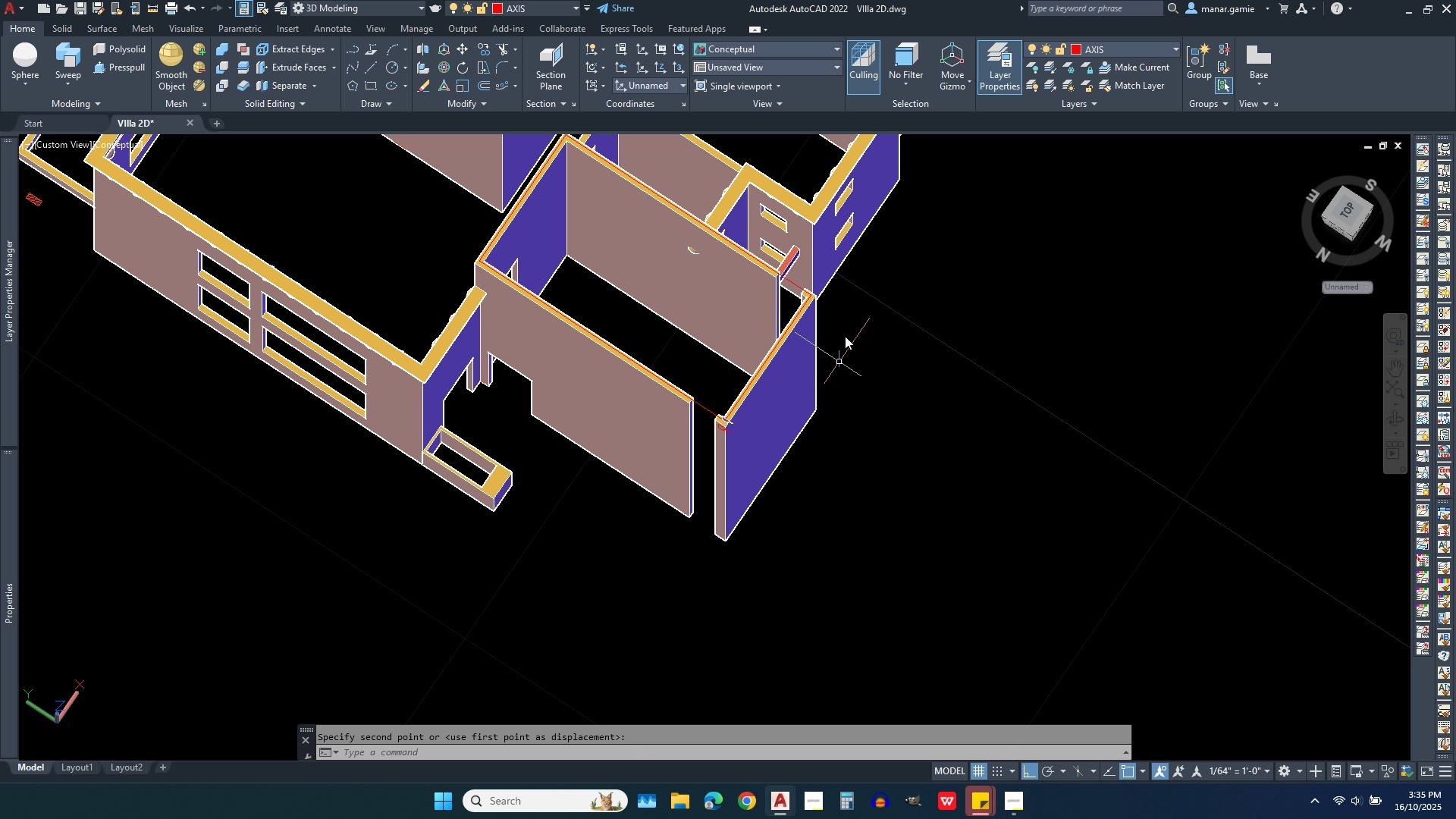 
scroll: coordinate [853, 299], scroll_direction: up, amount: 2.0
 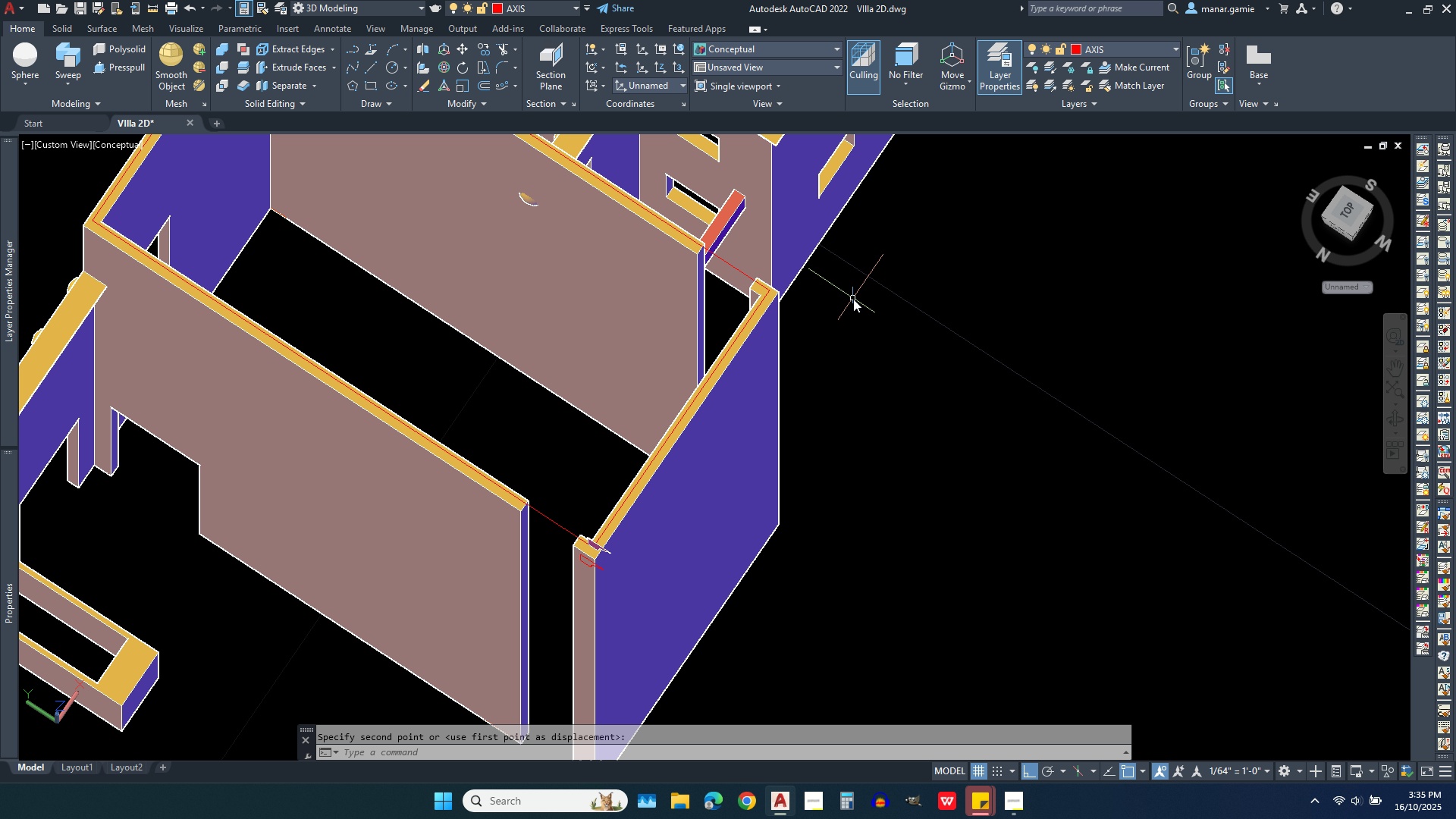 
key(Escape)
 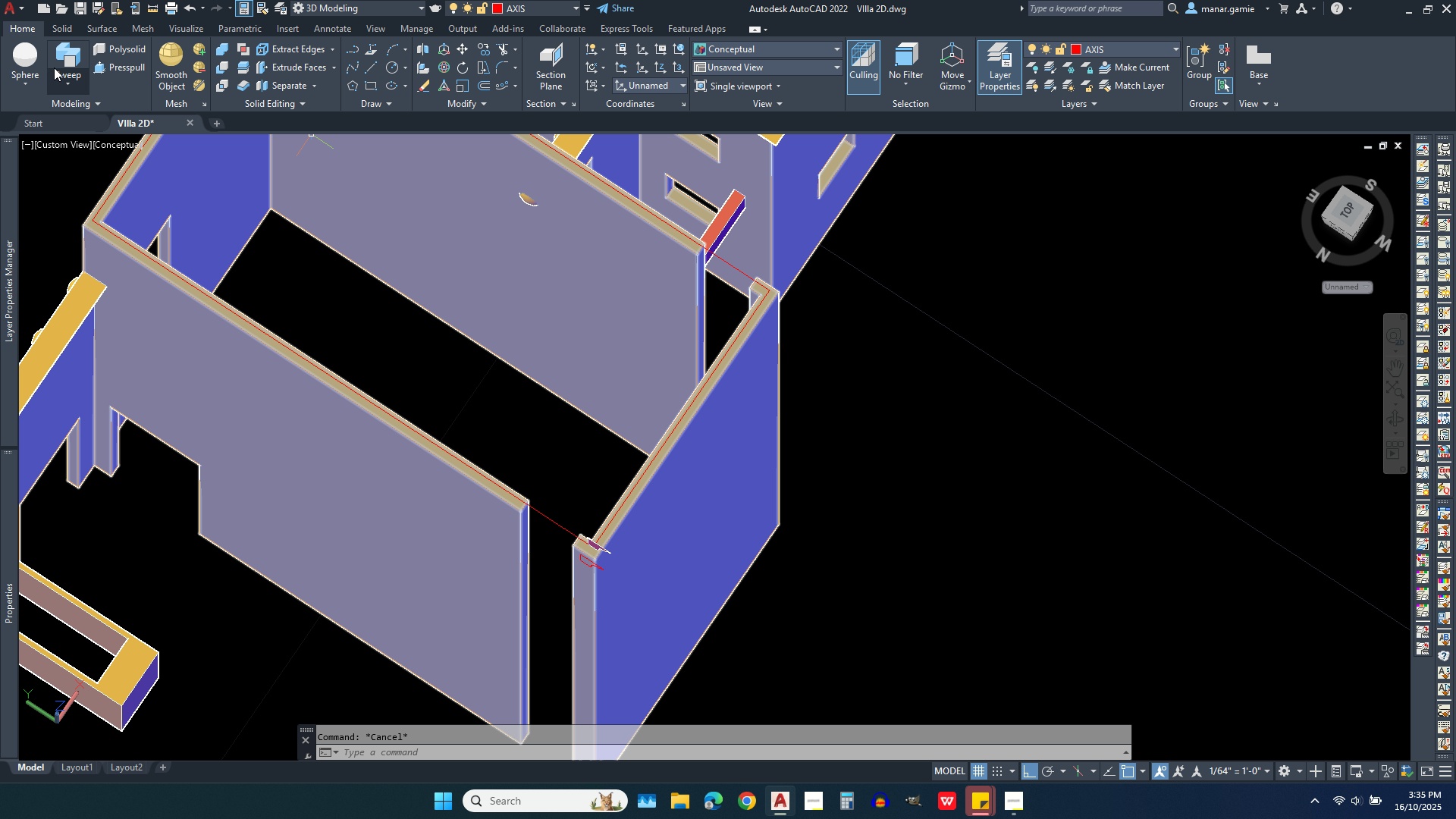 
left_click([70, 54])
 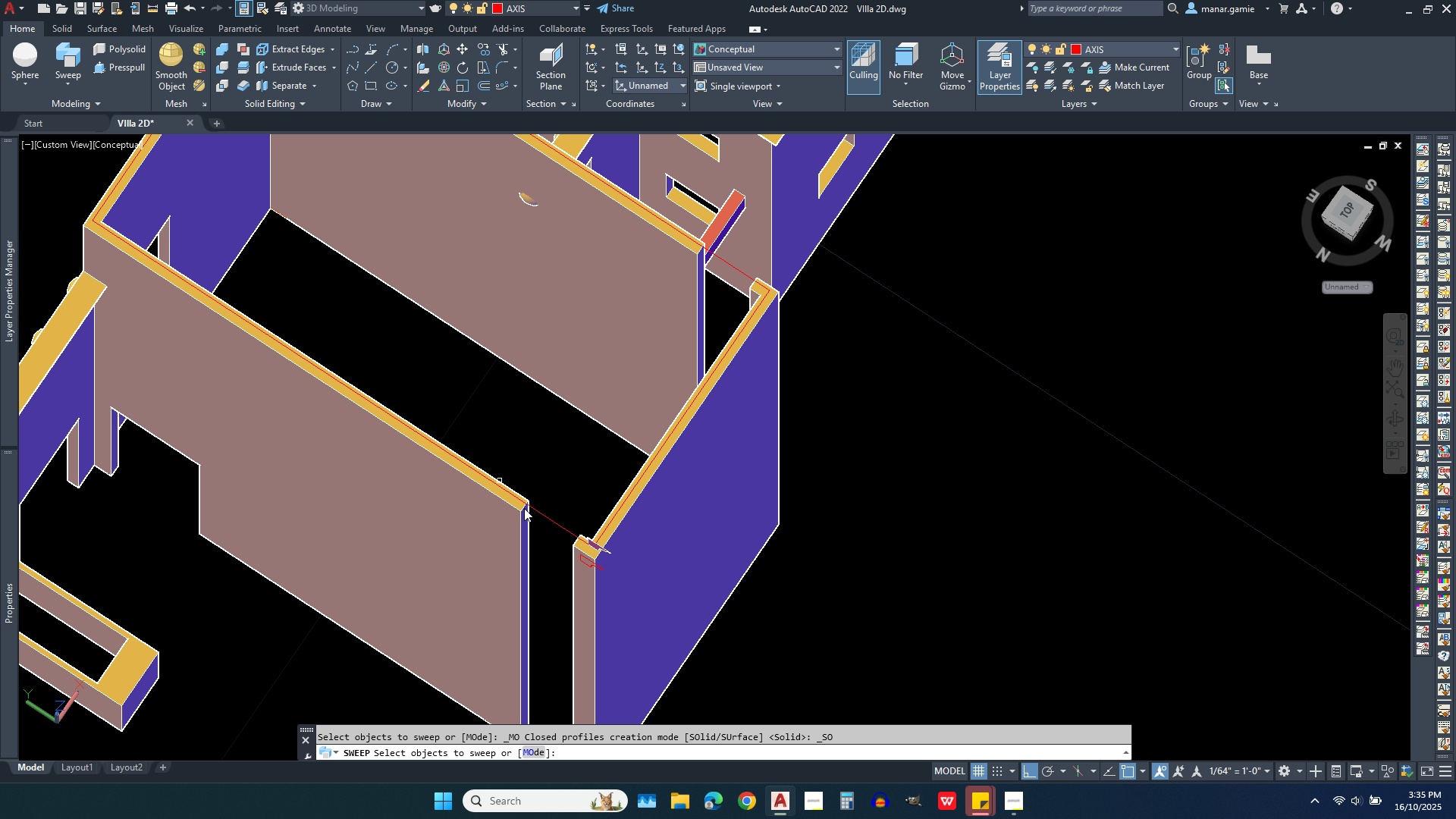 
scroll: coordinate [582, 558], scroll_direction: up, amount: 4.0
 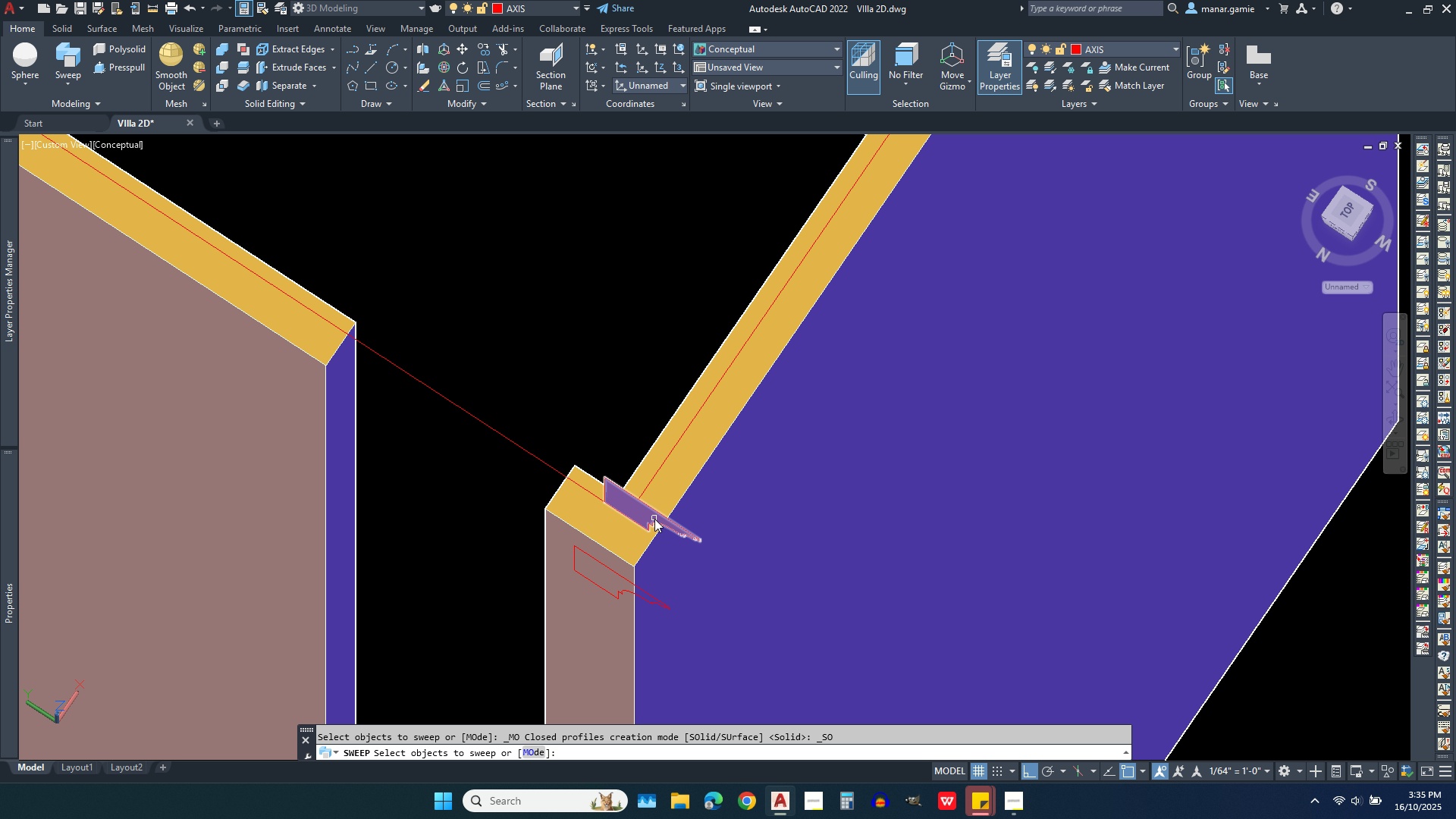 
left_click([646, 516])
 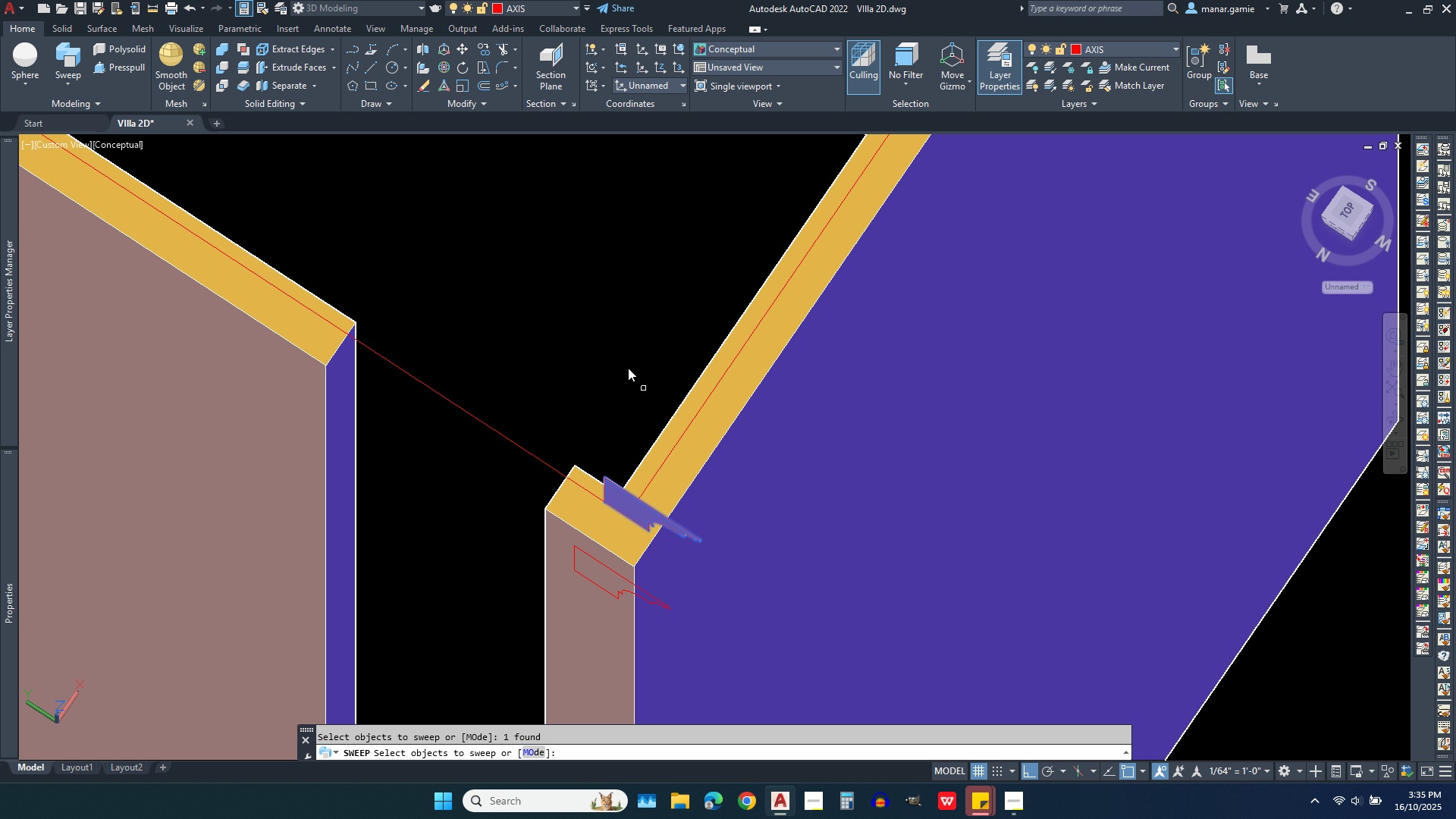 
right_click([623, 359])
 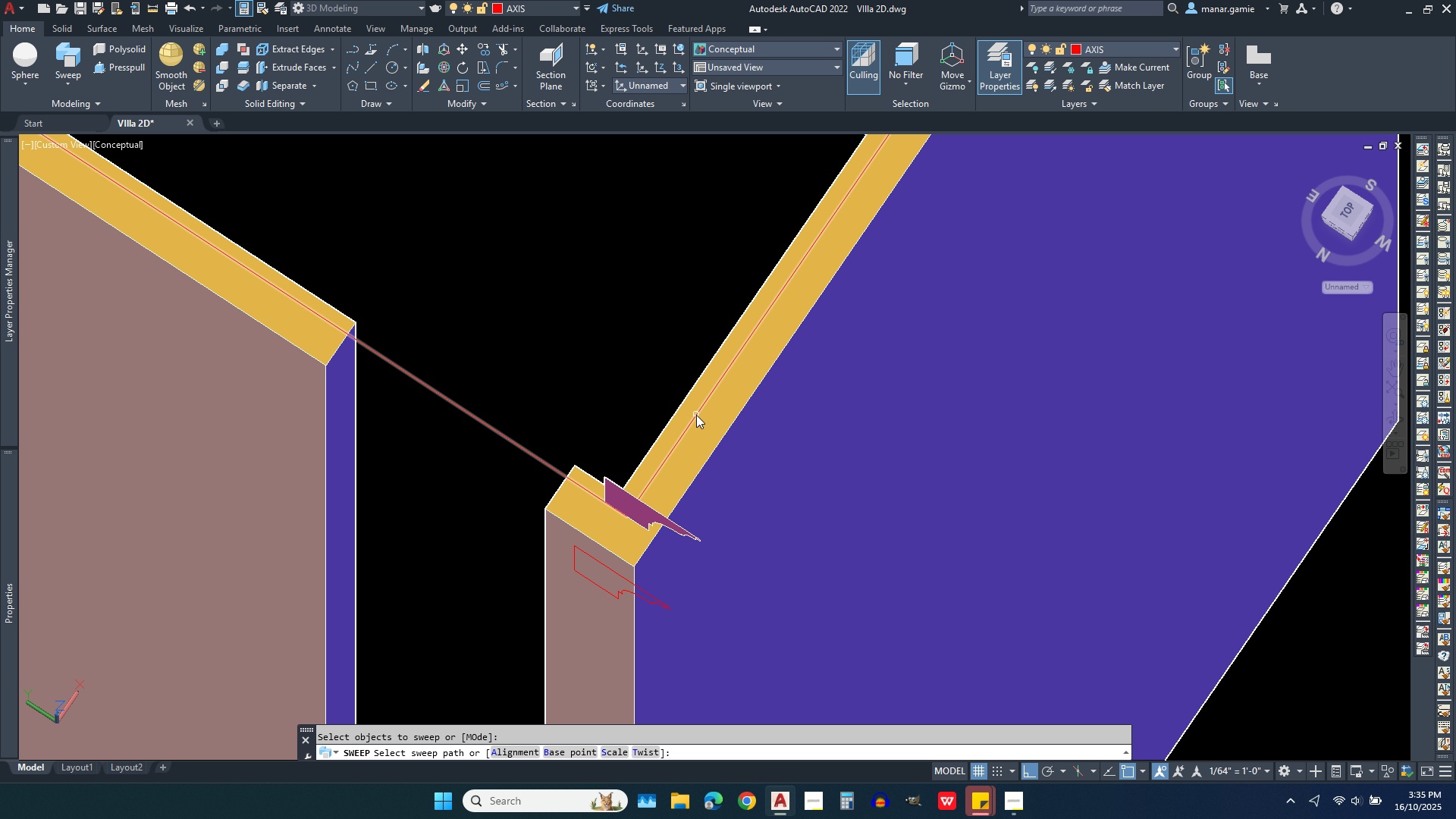 
left_click([696, 415])
 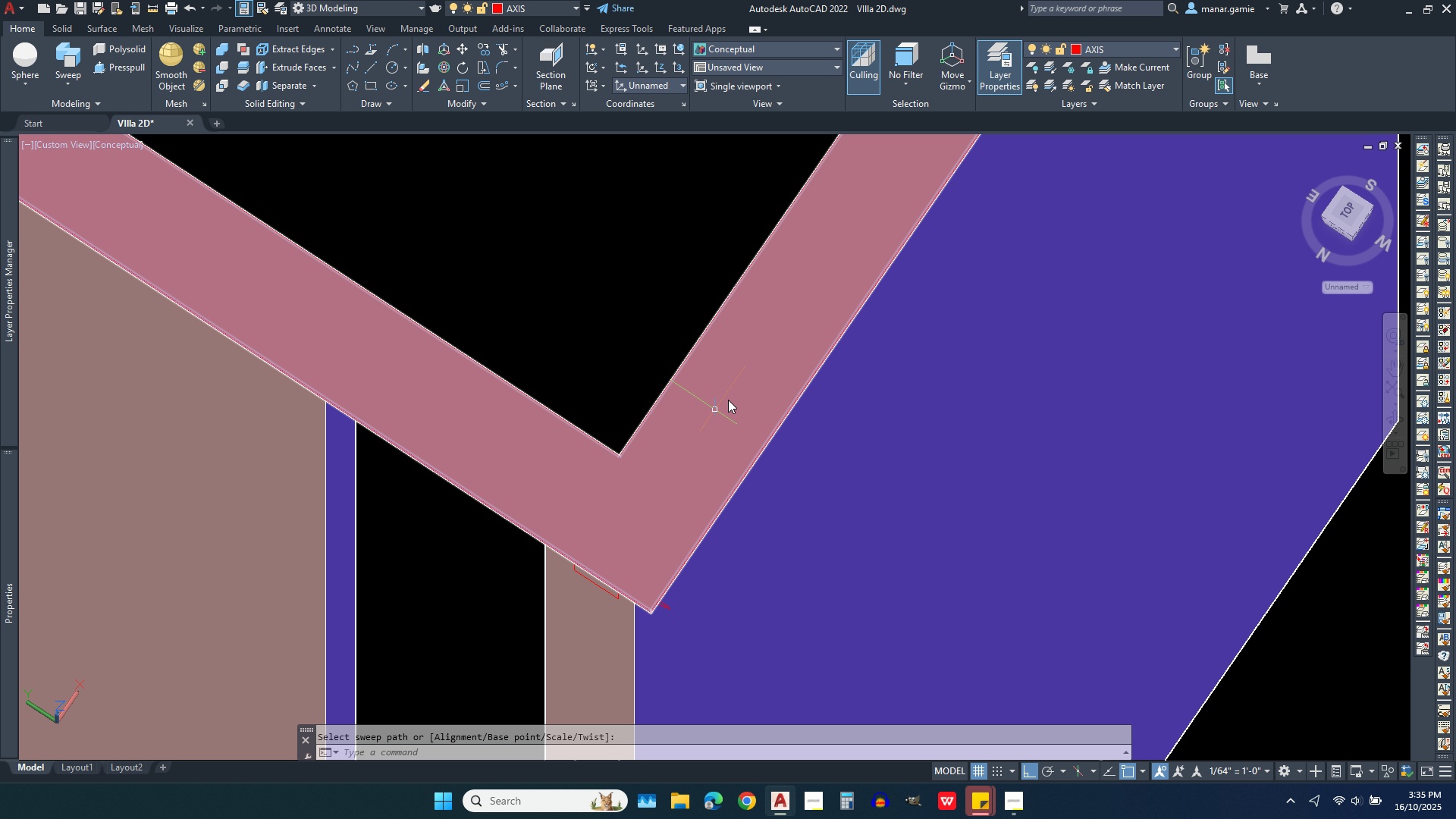 
scroll: coordinate [1015, 545], scroll_direction: down, amount: 4.0
 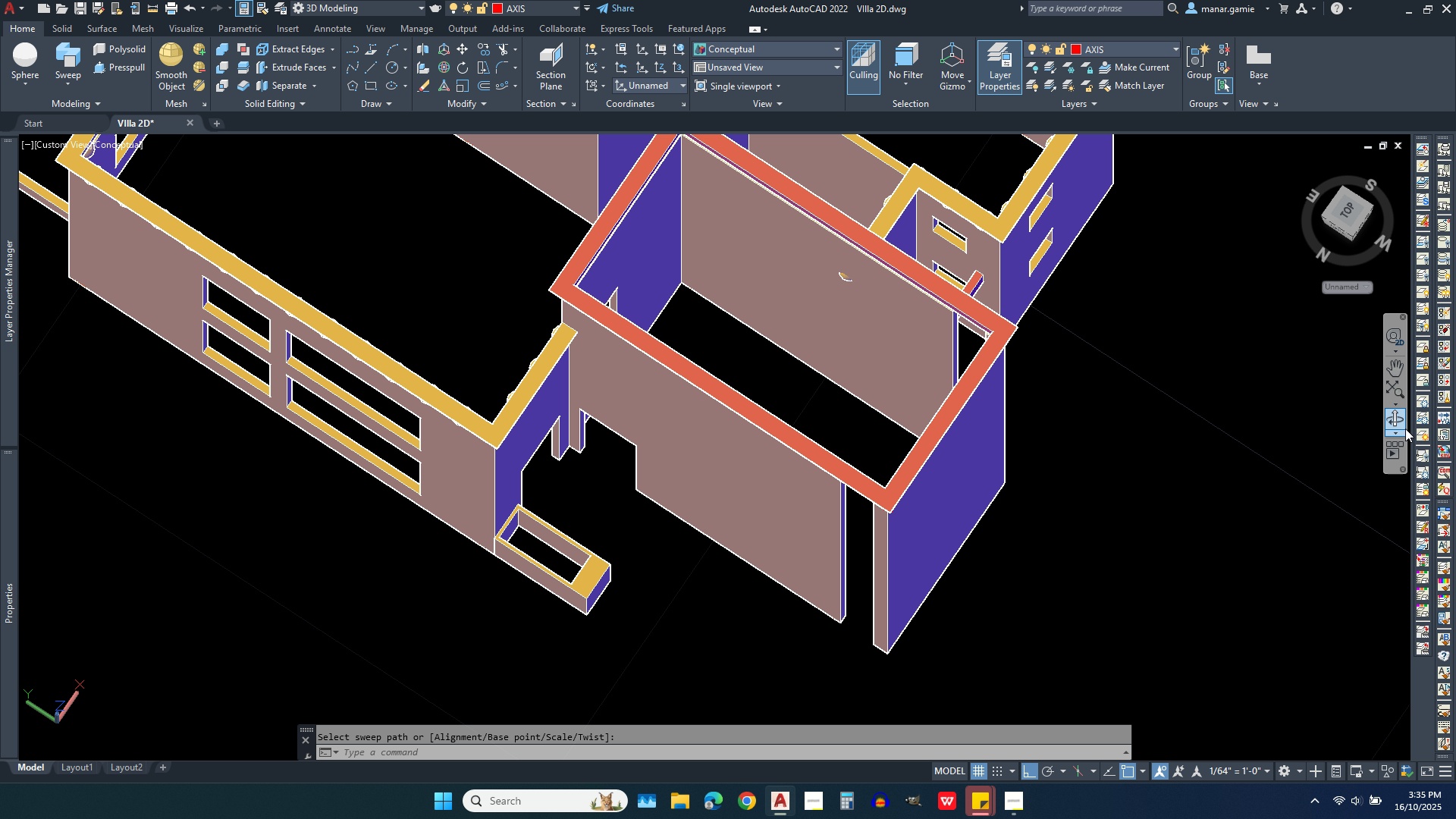 
left_click([1400, 421])
 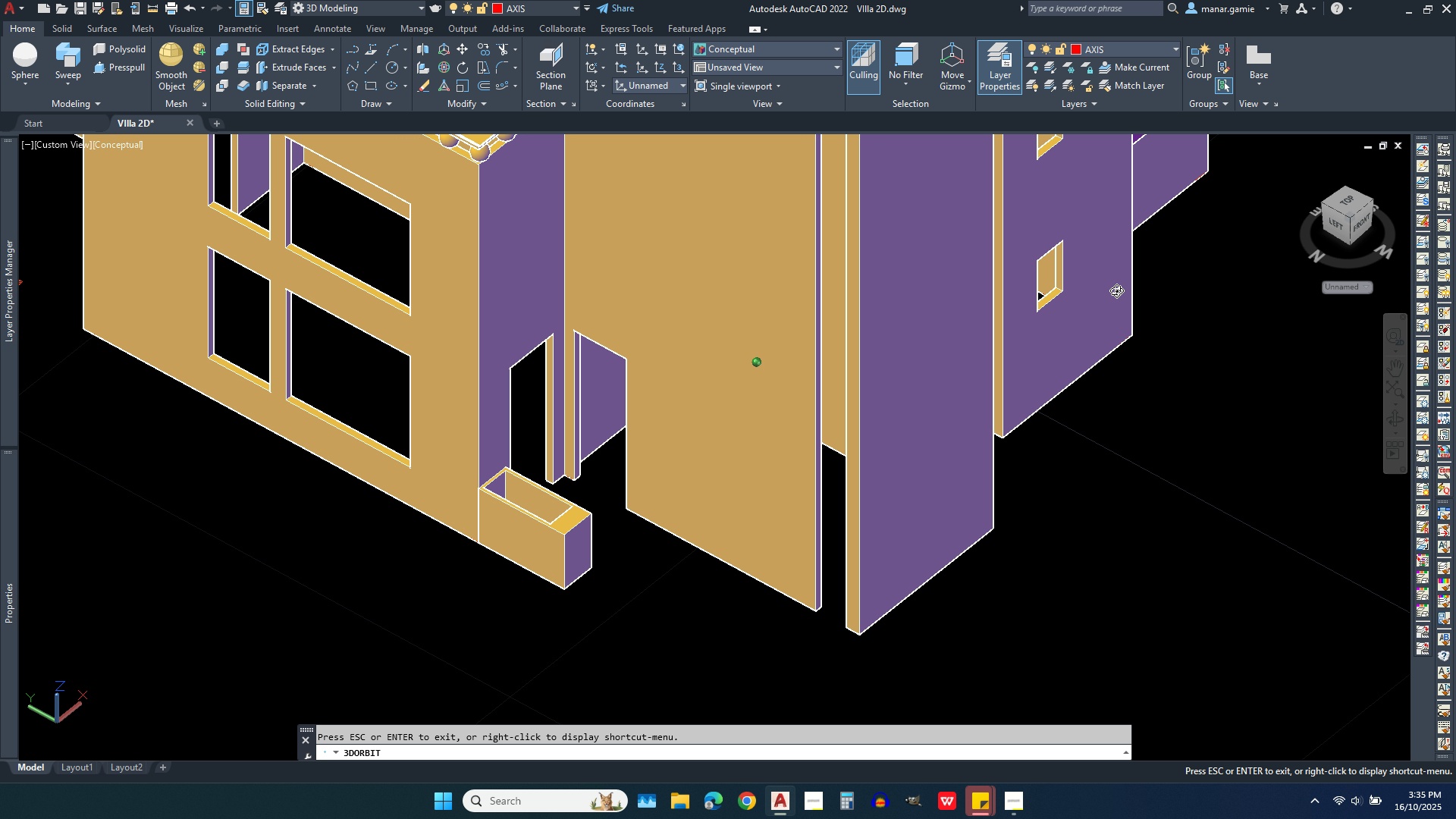 
scroll: coordinate [856, 537], scroll_direction: down, amount: 9.0
 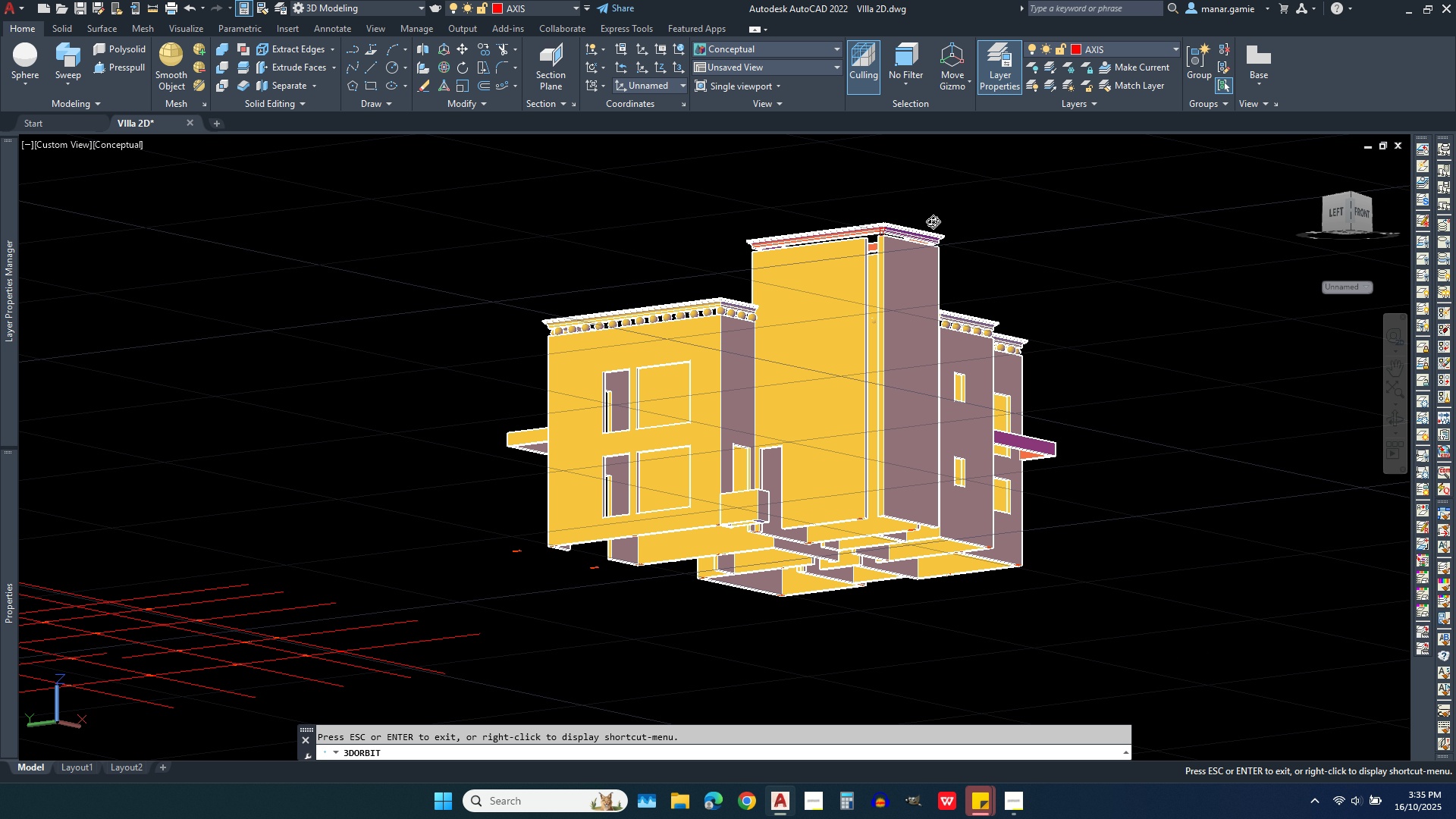 
scroll: coordinate [957, 253], scroll_direction: up, amount: 16.0
 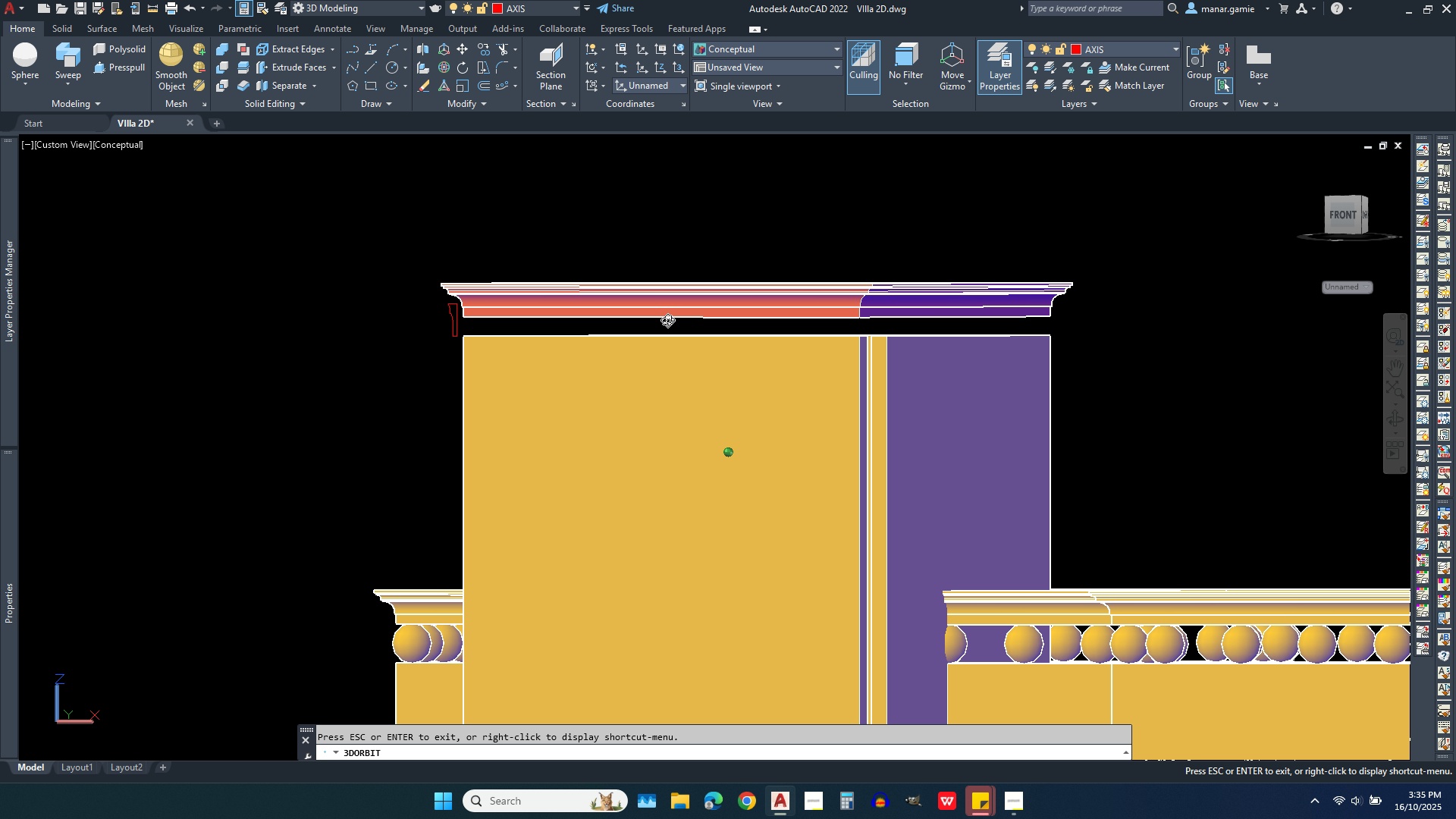 
wait(13.66)
 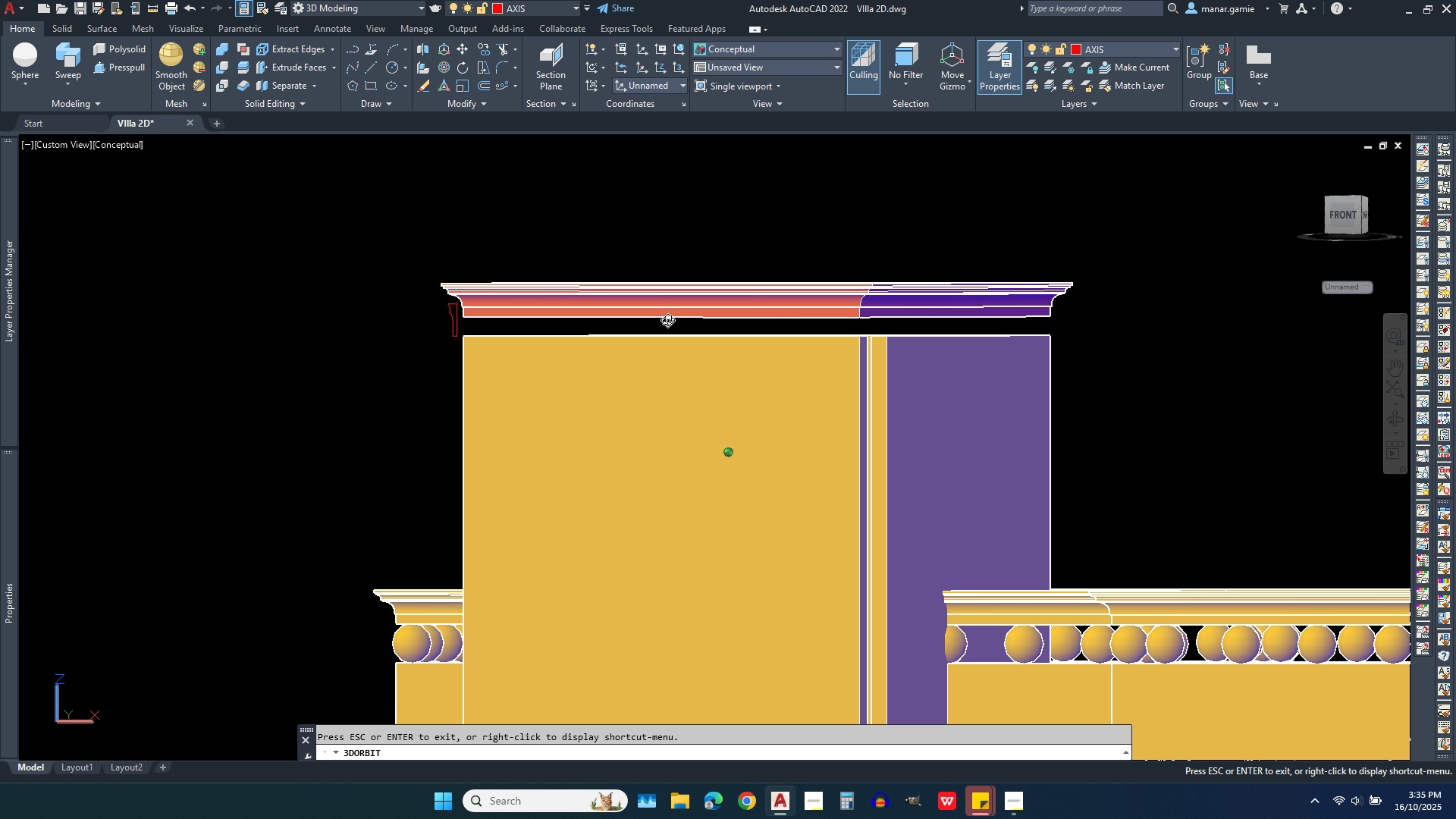 
scroll: coordinate [755, 325], scroll_direction: down, amount: 7.0
 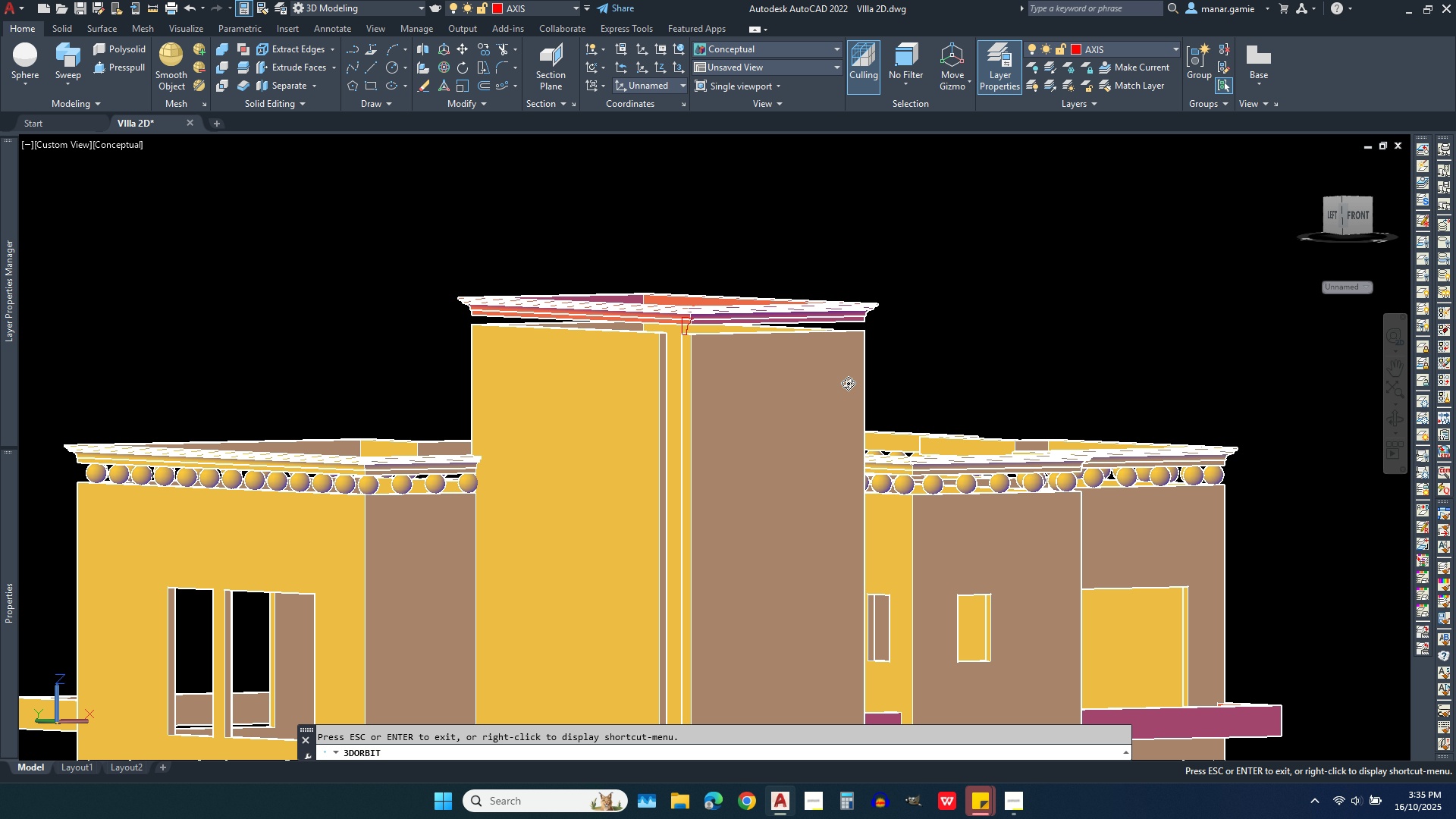 
scroll: coordinate [853, 304], scroll_direction: up, amount: 17.0
 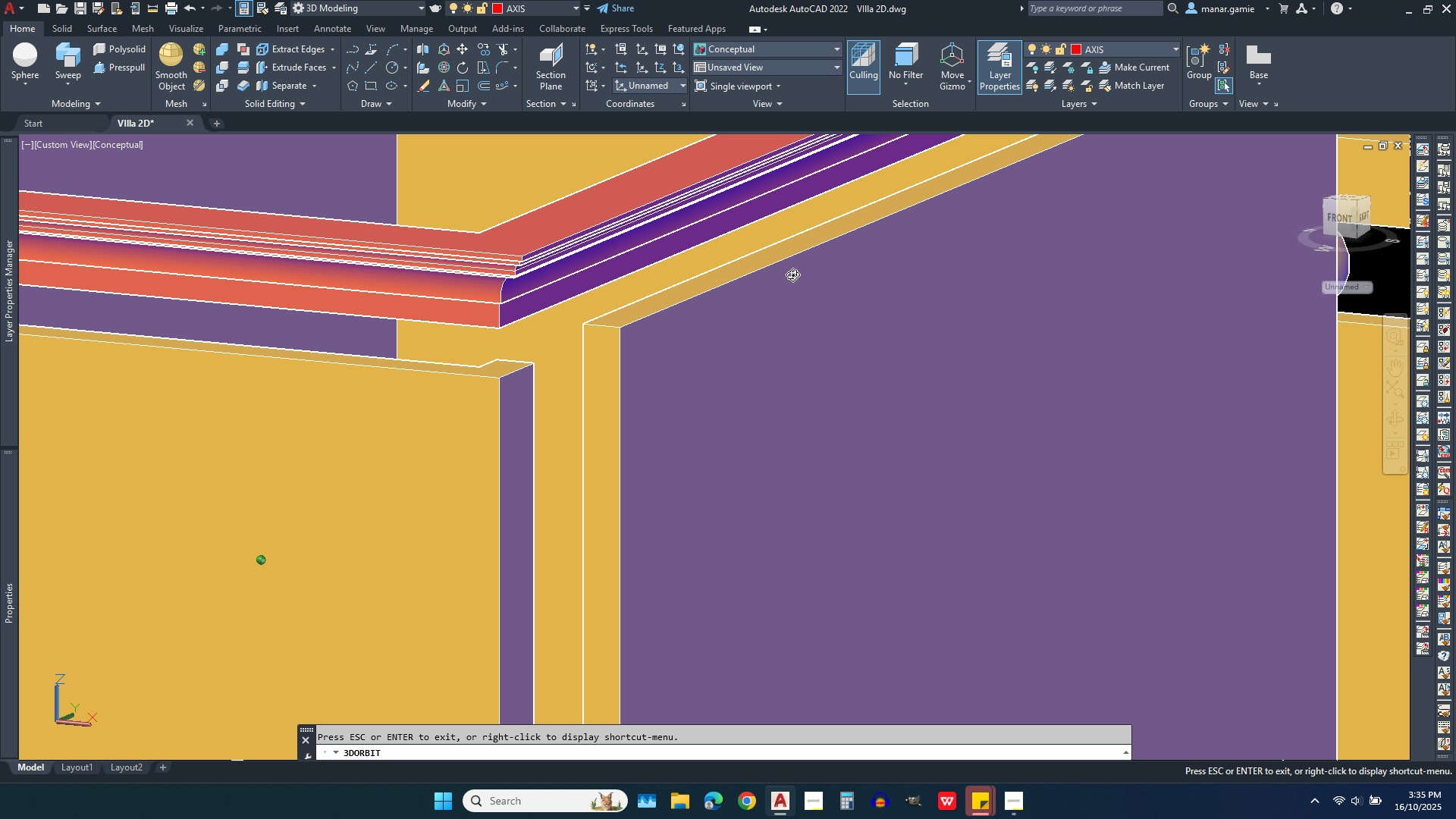 
wait(5.02)
 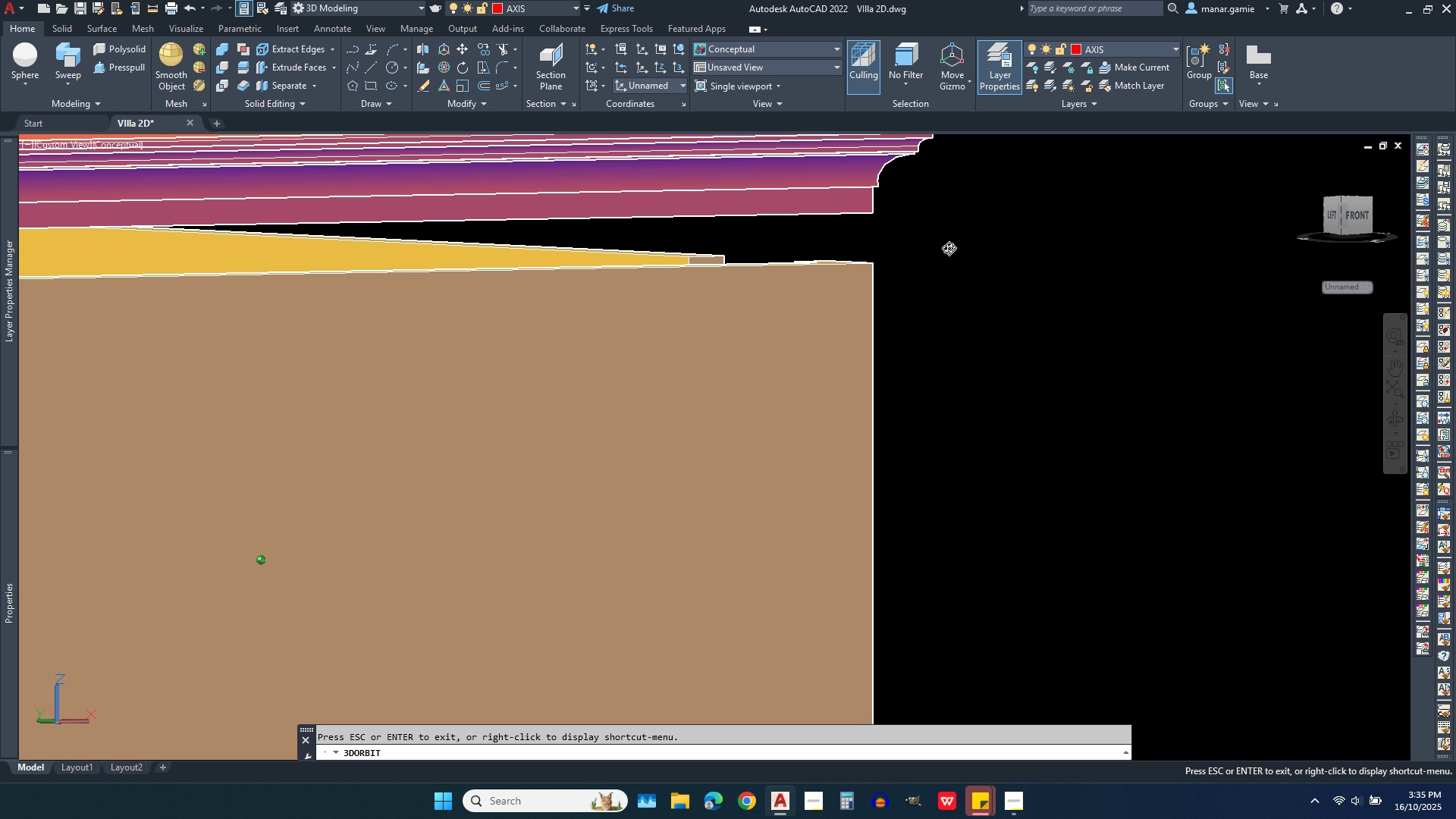 
key(Escape)
 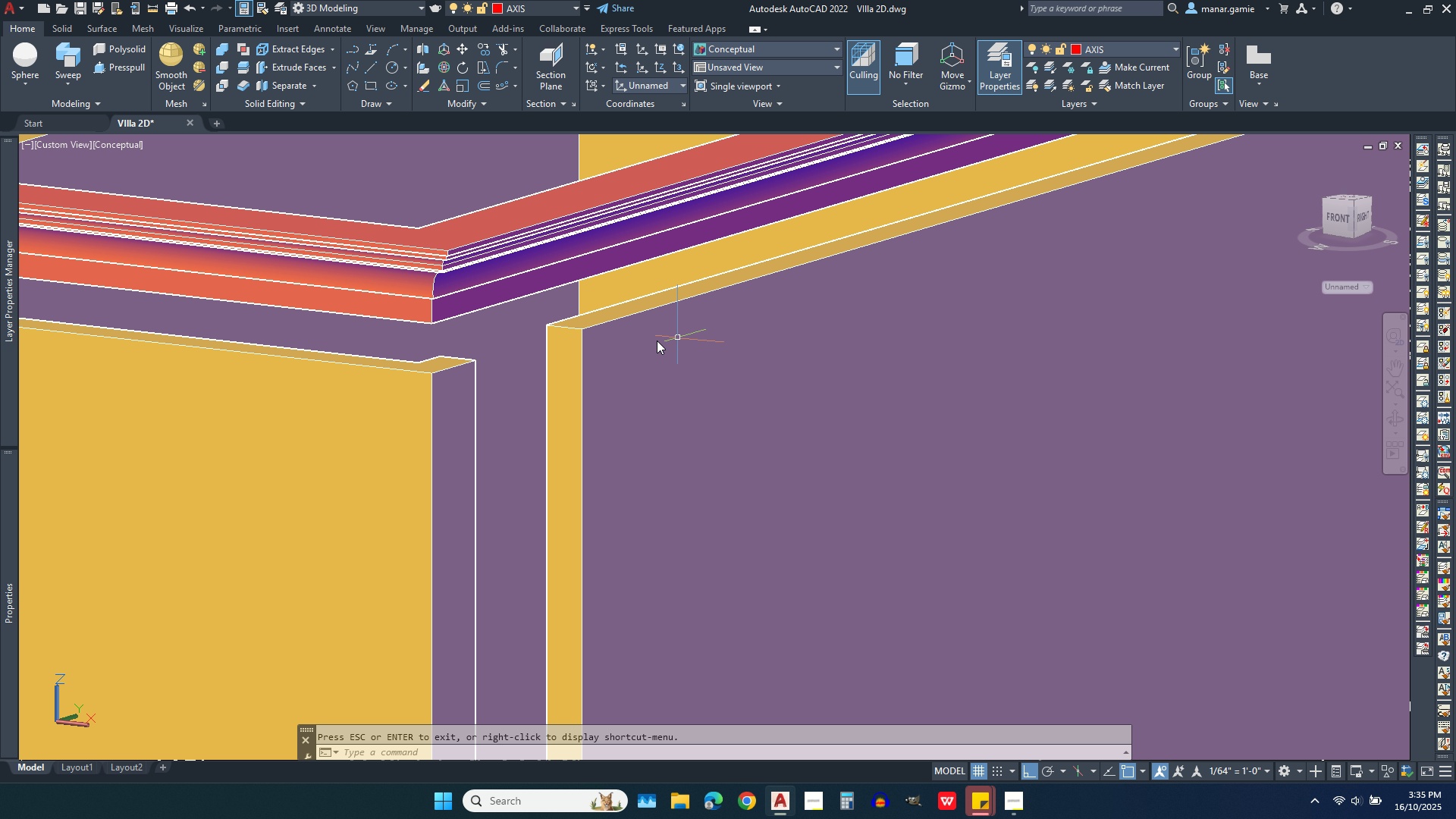 
scroll: coordinate [612, 370], scroll_direction: down, amount: 3.0
 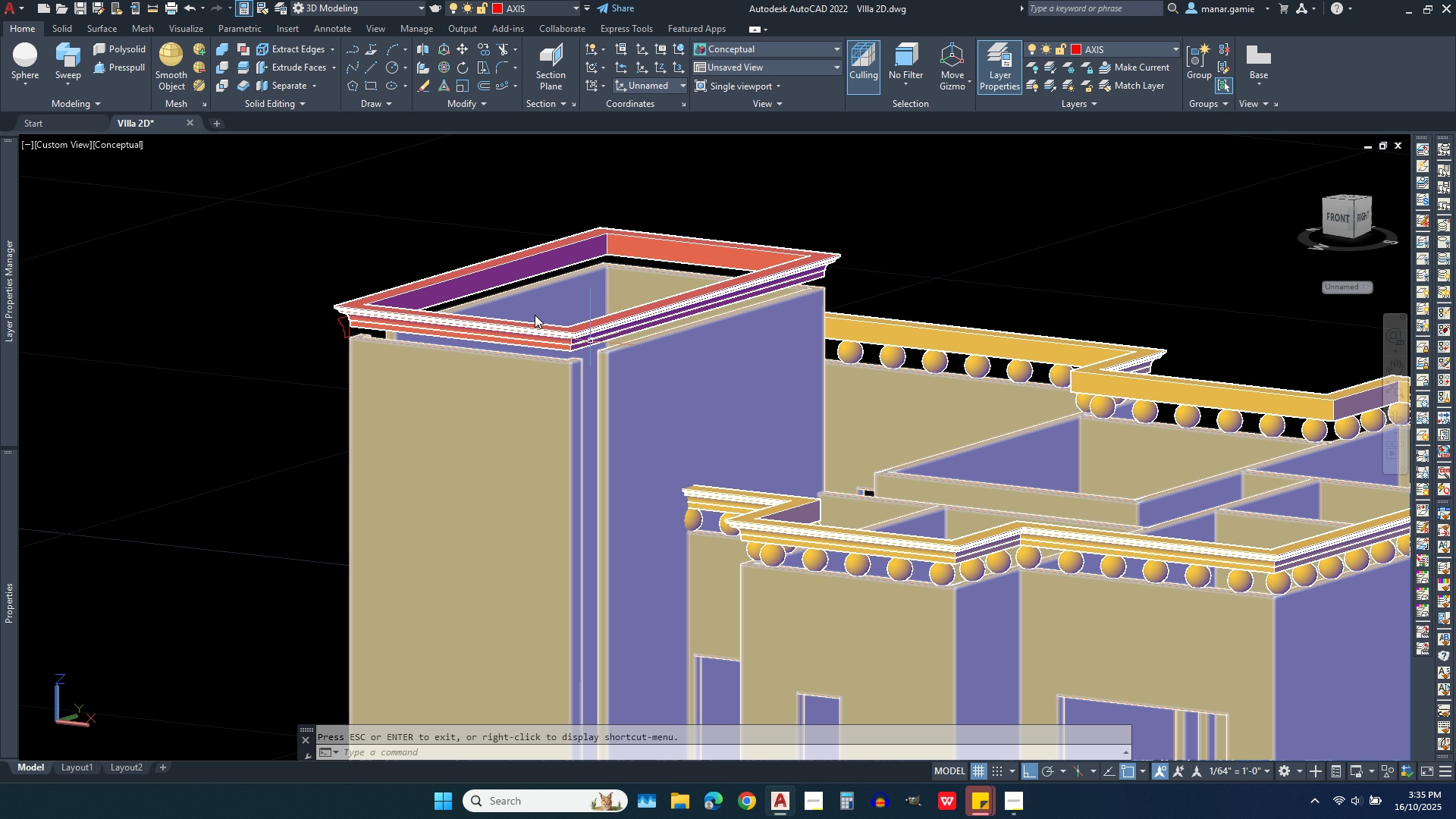 
scroll: coordinate [372, 351], scroll_direction: up, amount: 7.0
 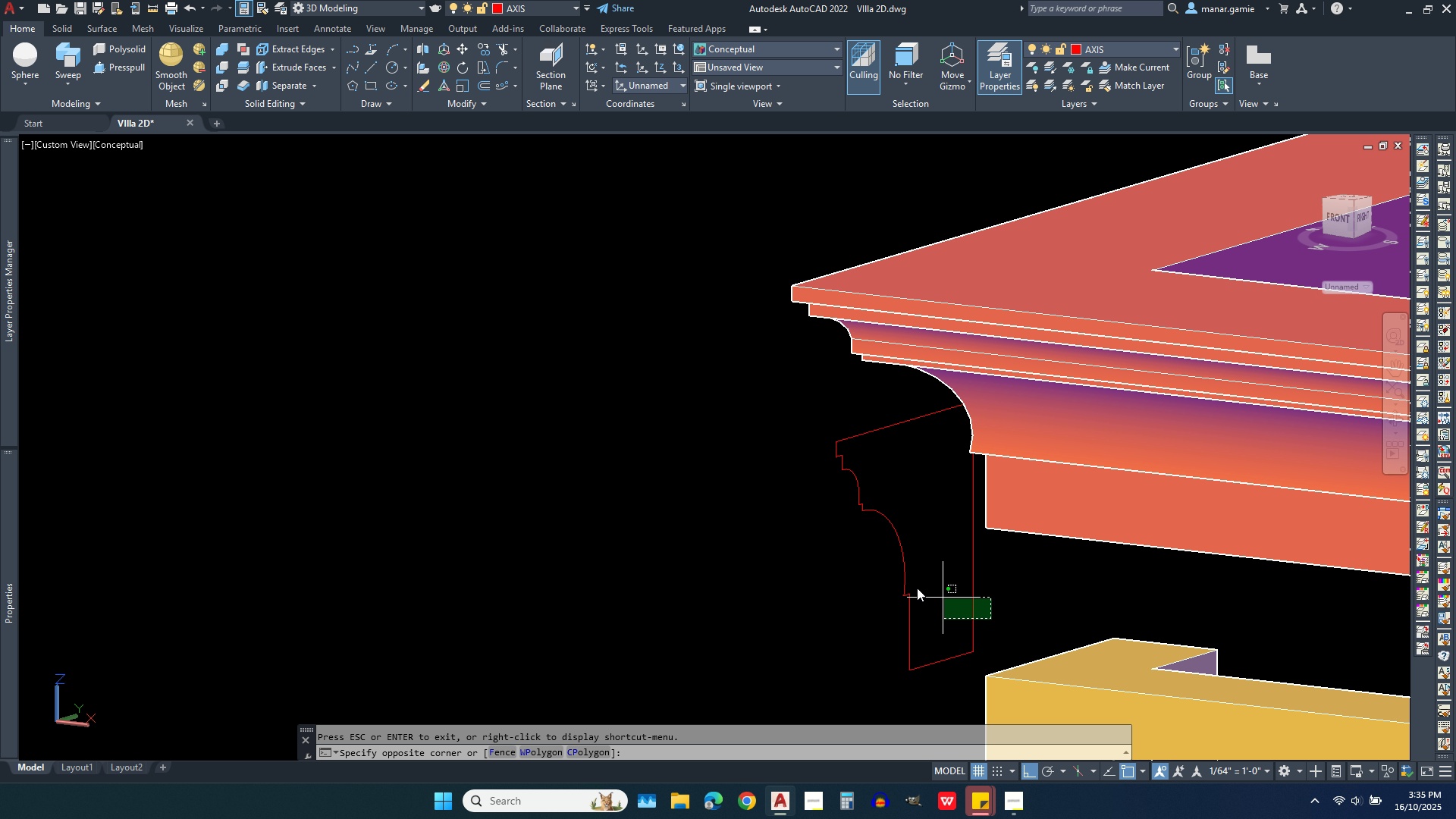 
left_click([853, 559])
 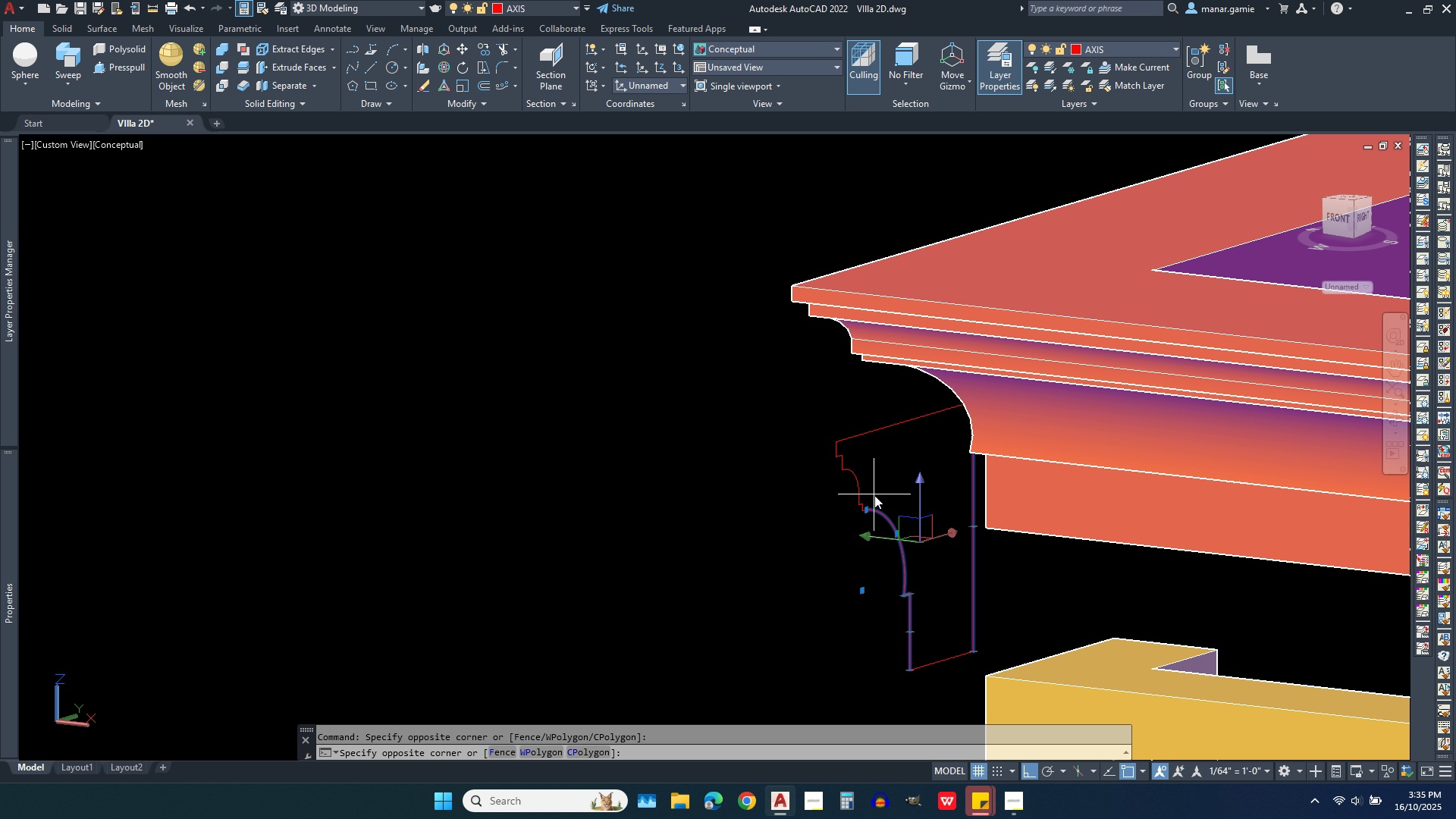 
left_click([814, 428])
 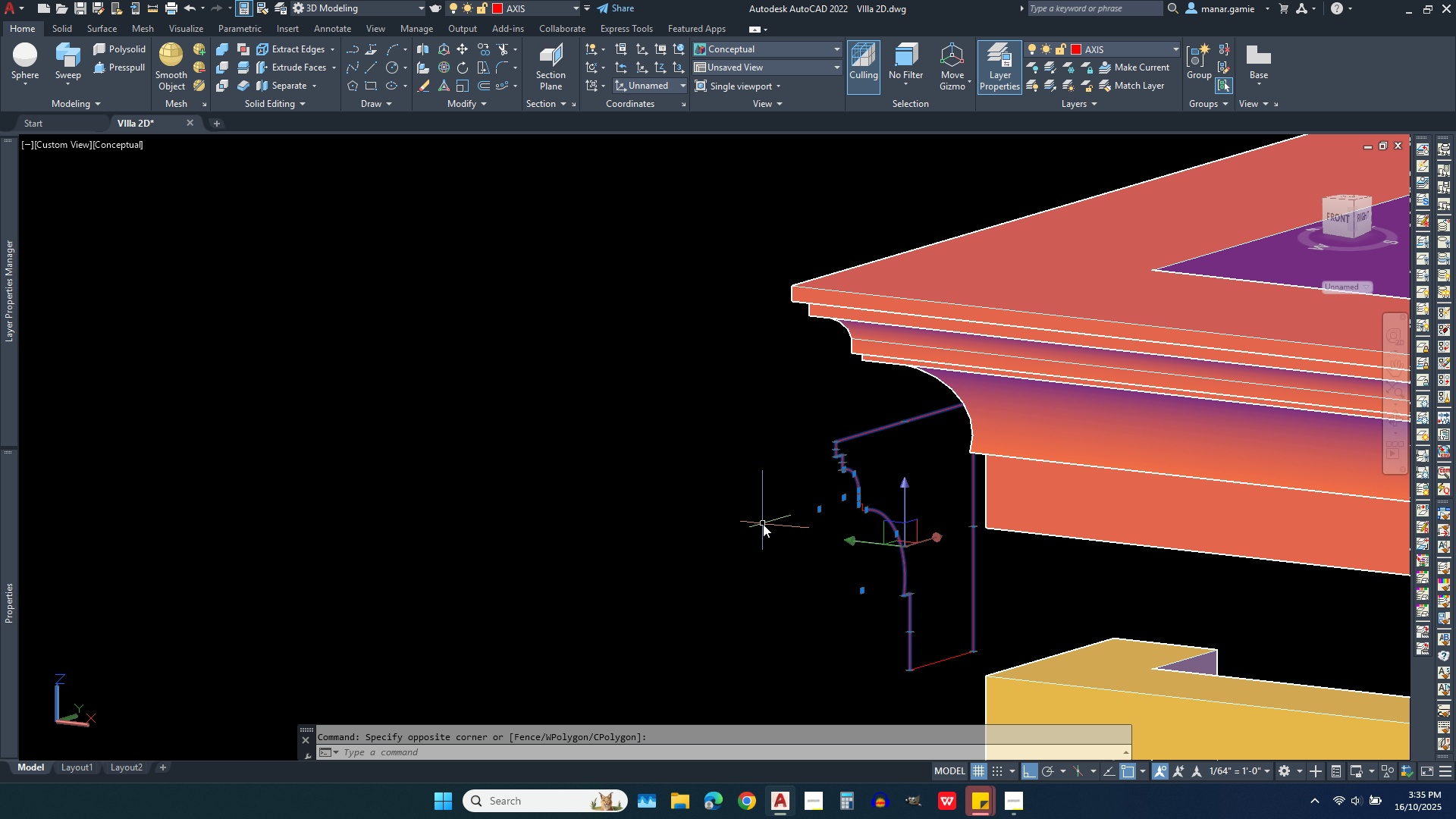 
key(Delete)
 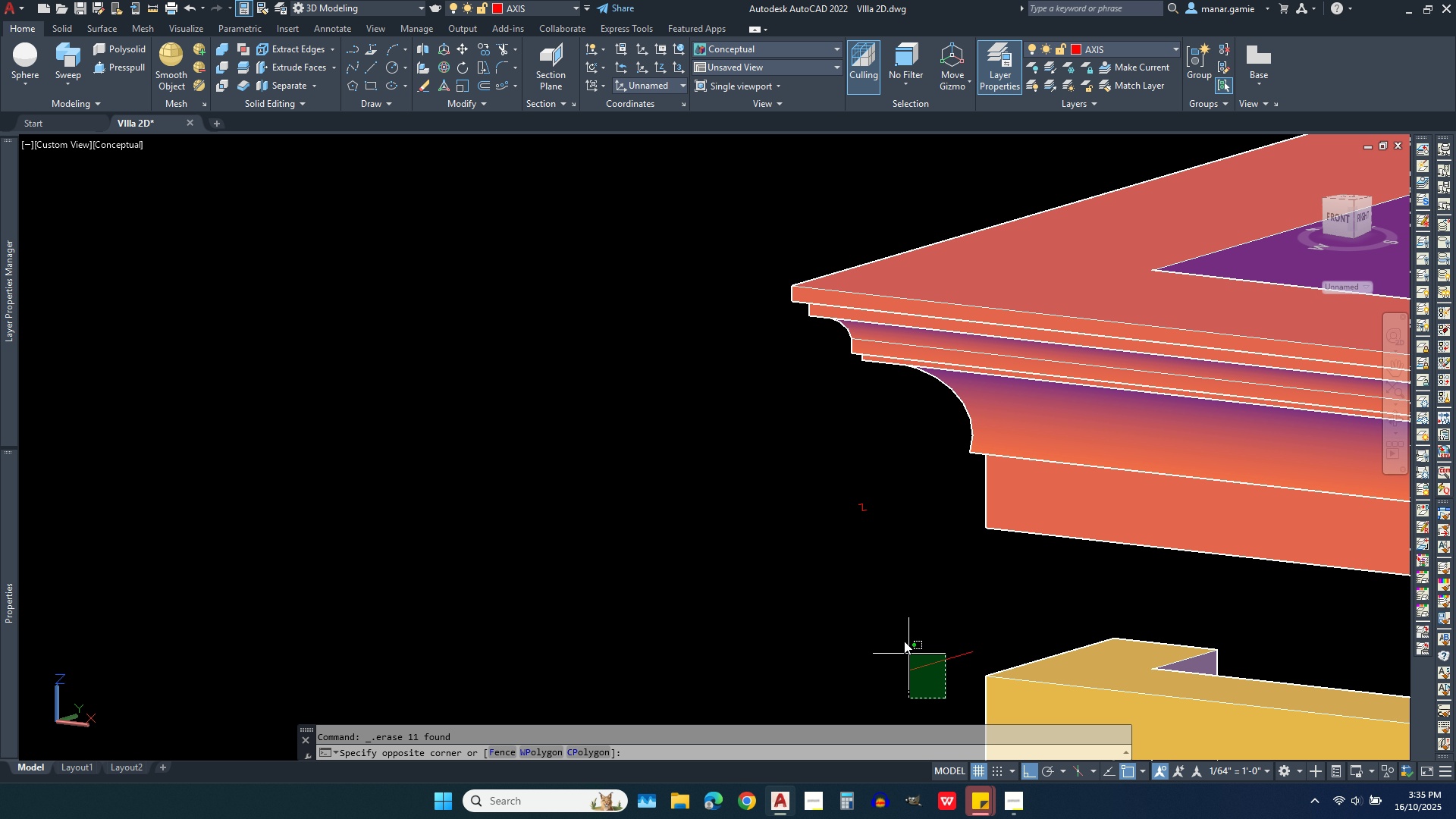 
left_click([816, 469])
 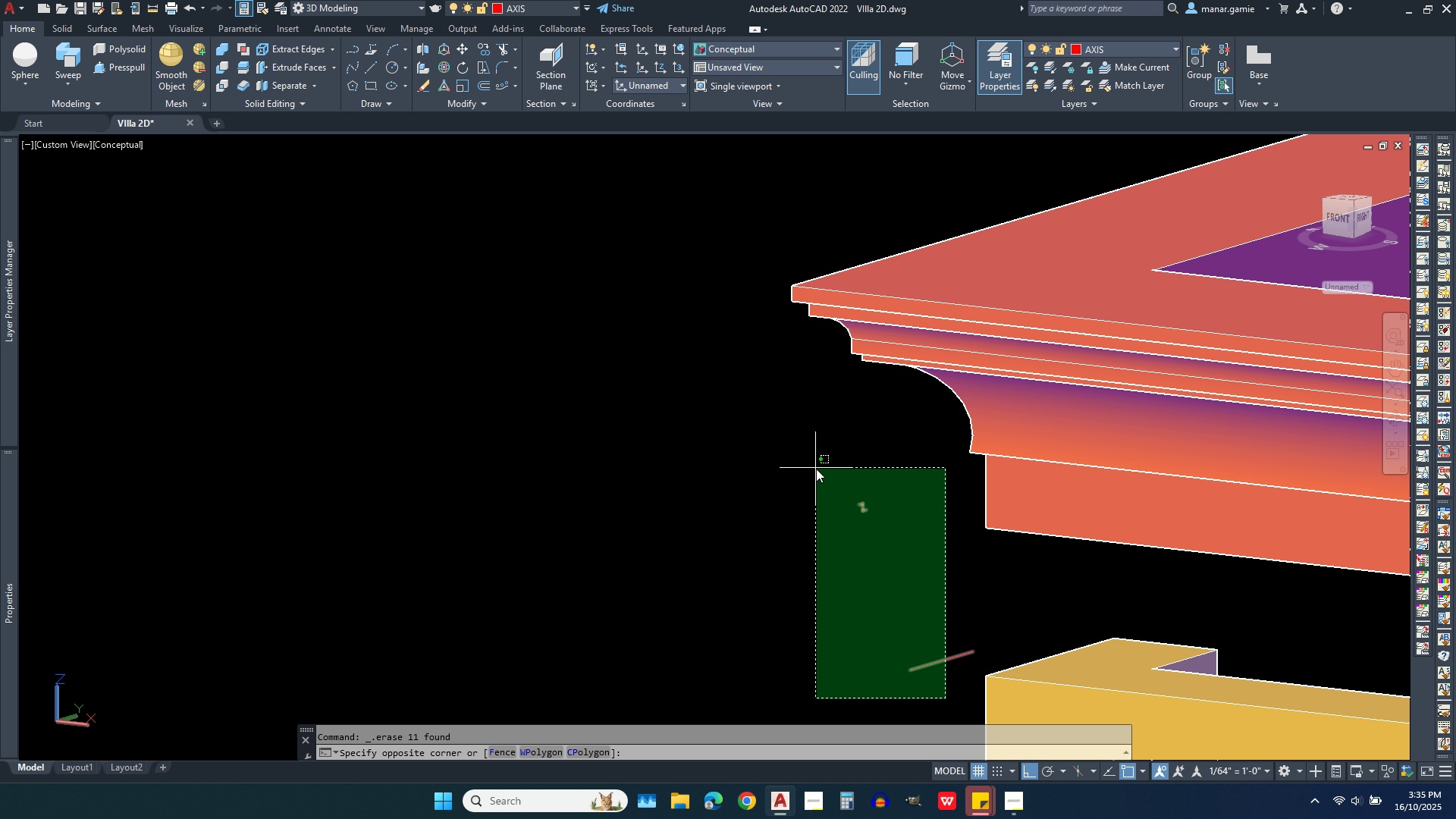 
key(Delete)
 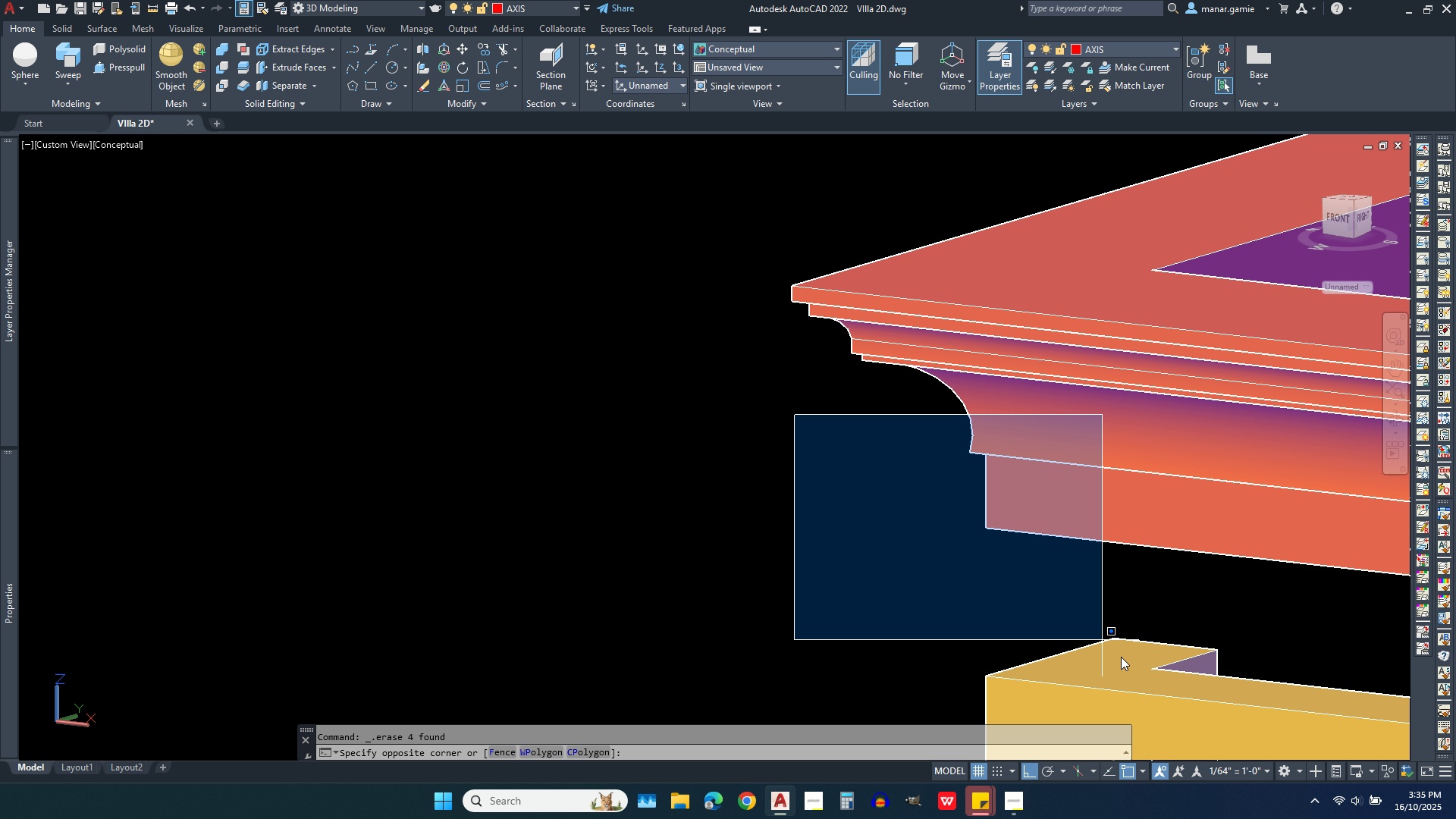 
left_click([1200, 715])
 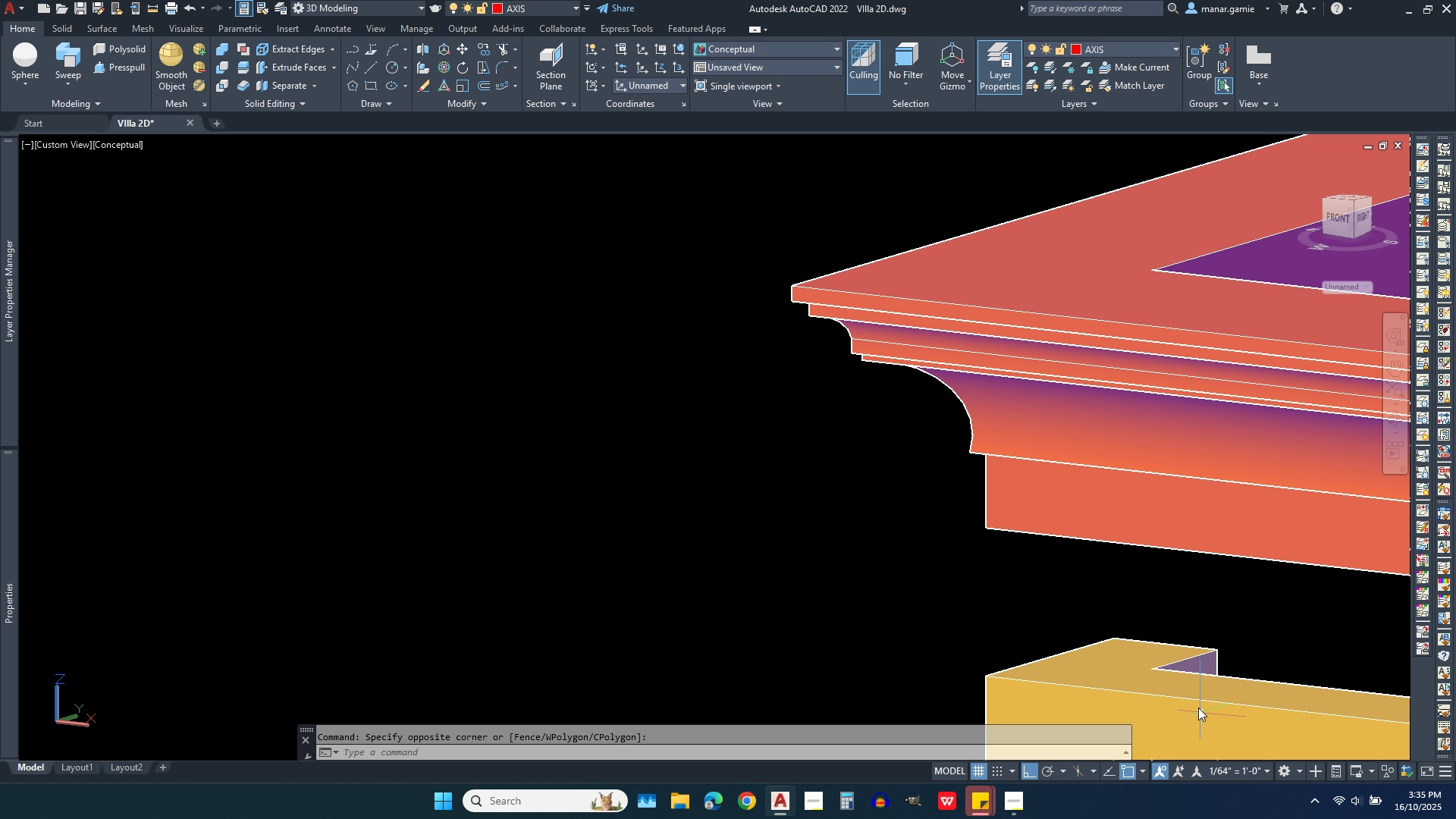 
key(Delete)
 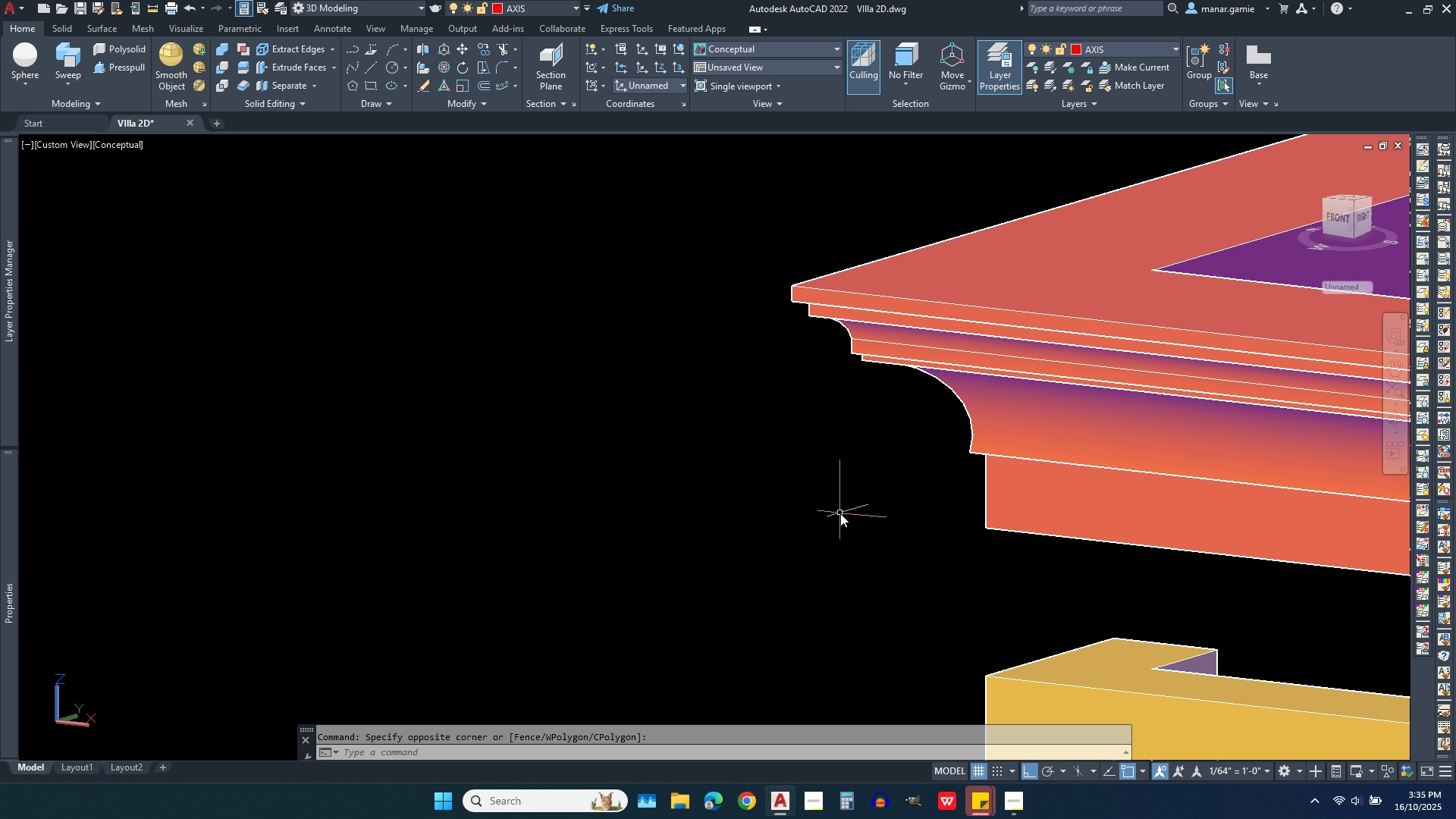 
scroll: coordinate [795, 495], scroll_direction: down, amount: 3.0
 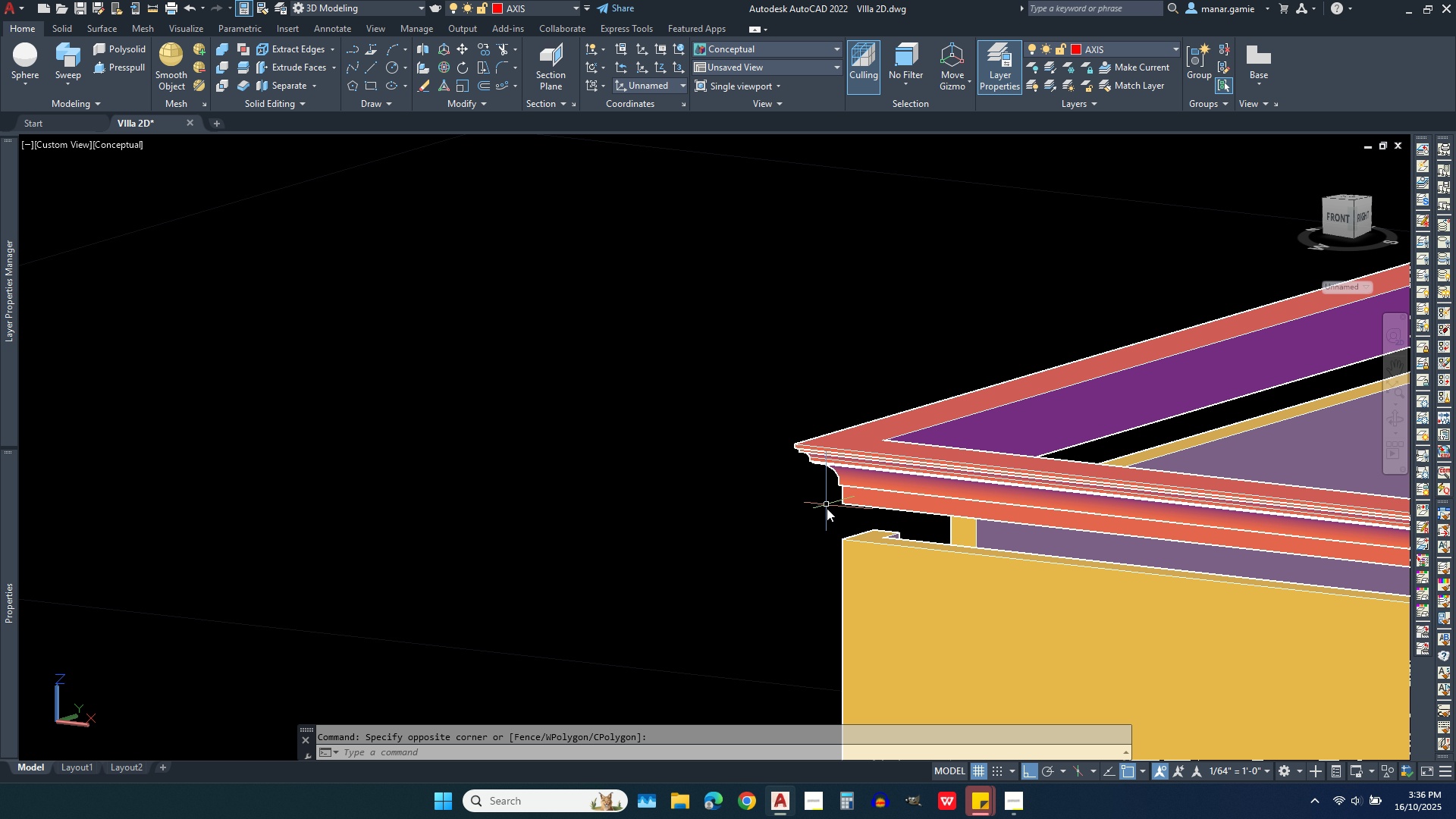 
scroll: coordinate [962, 548], scroll_direction: up, amount: 5.0
 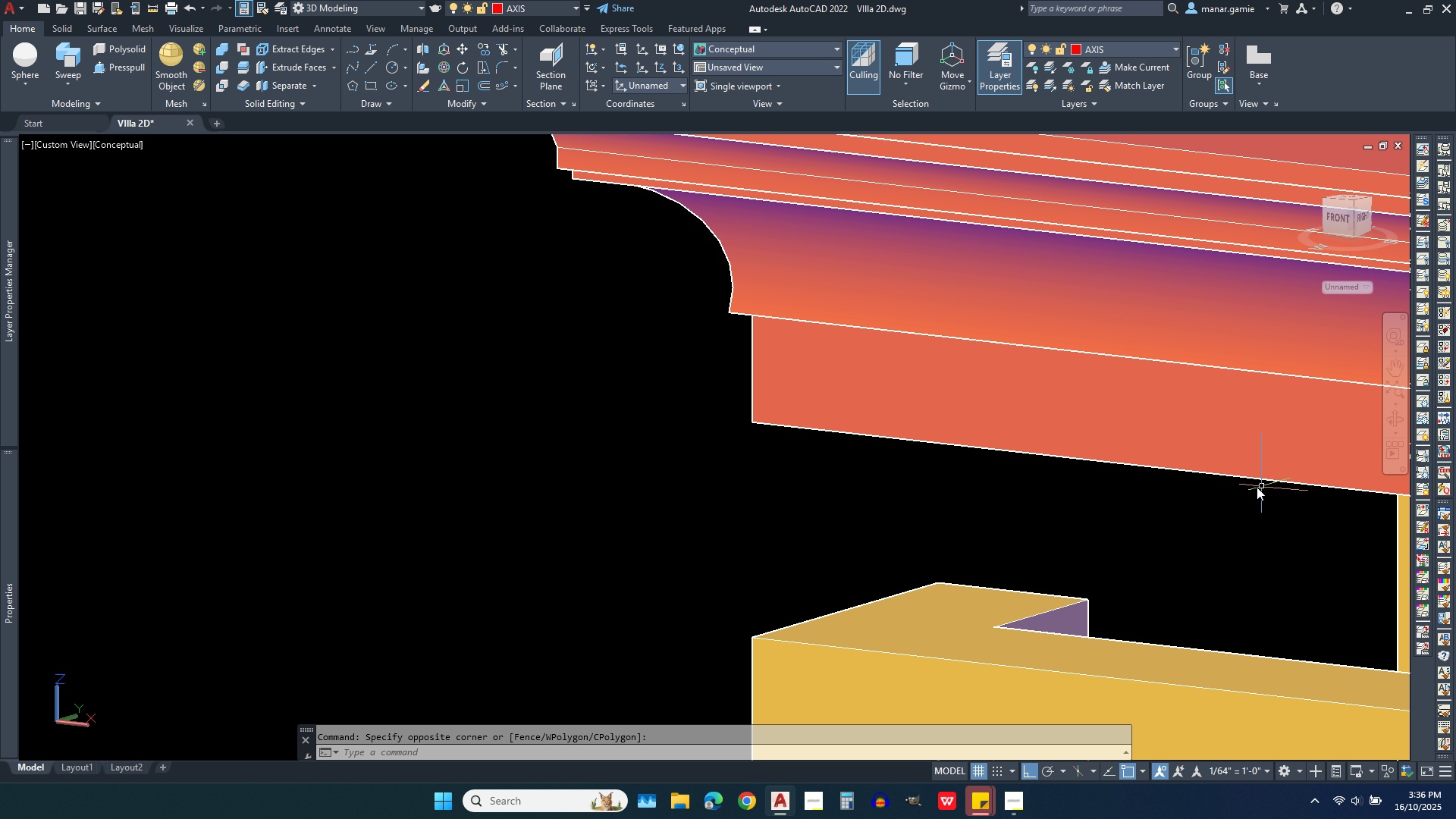 
left_click([1397, 423])
 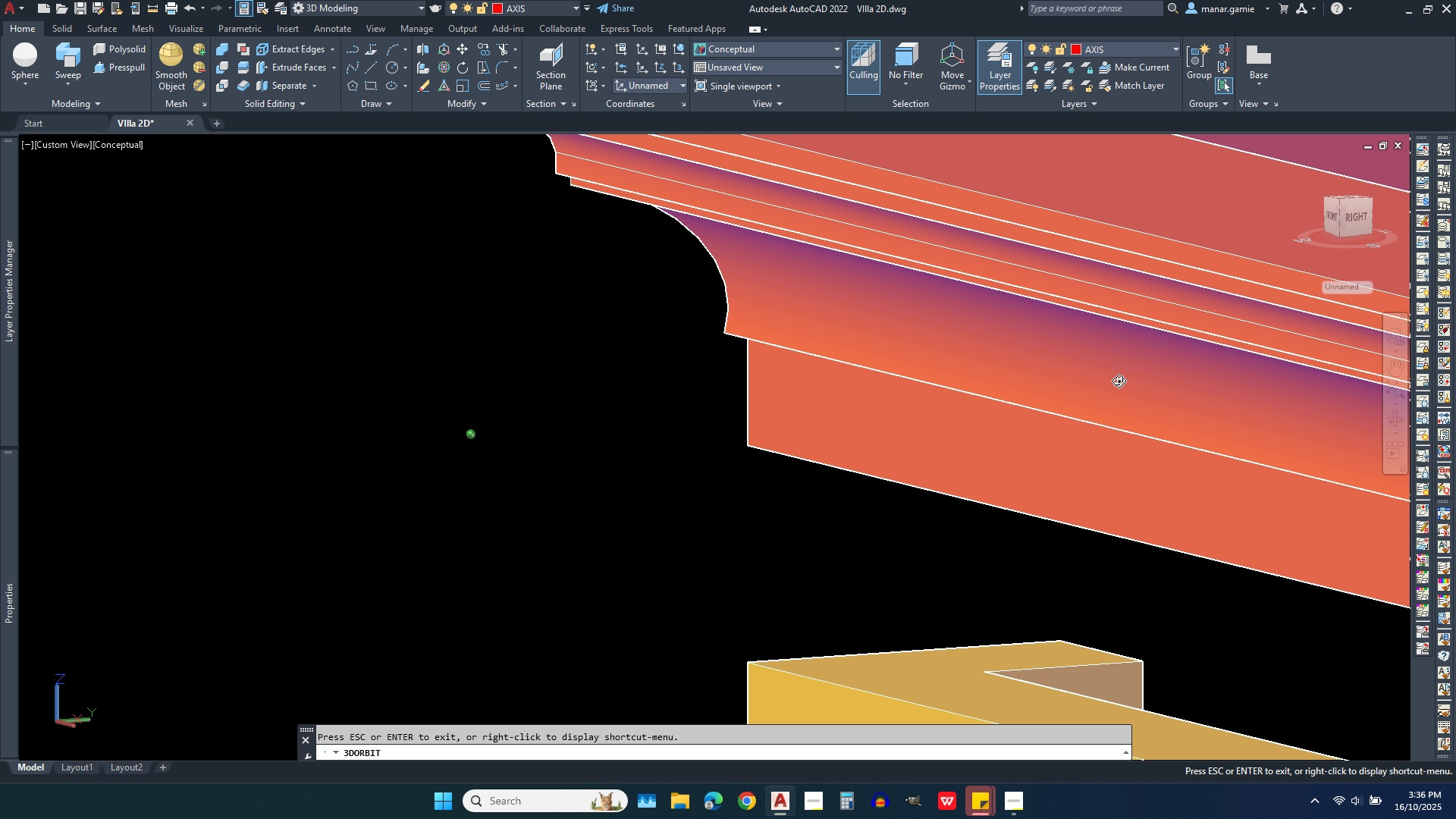 
wait(9.13)
 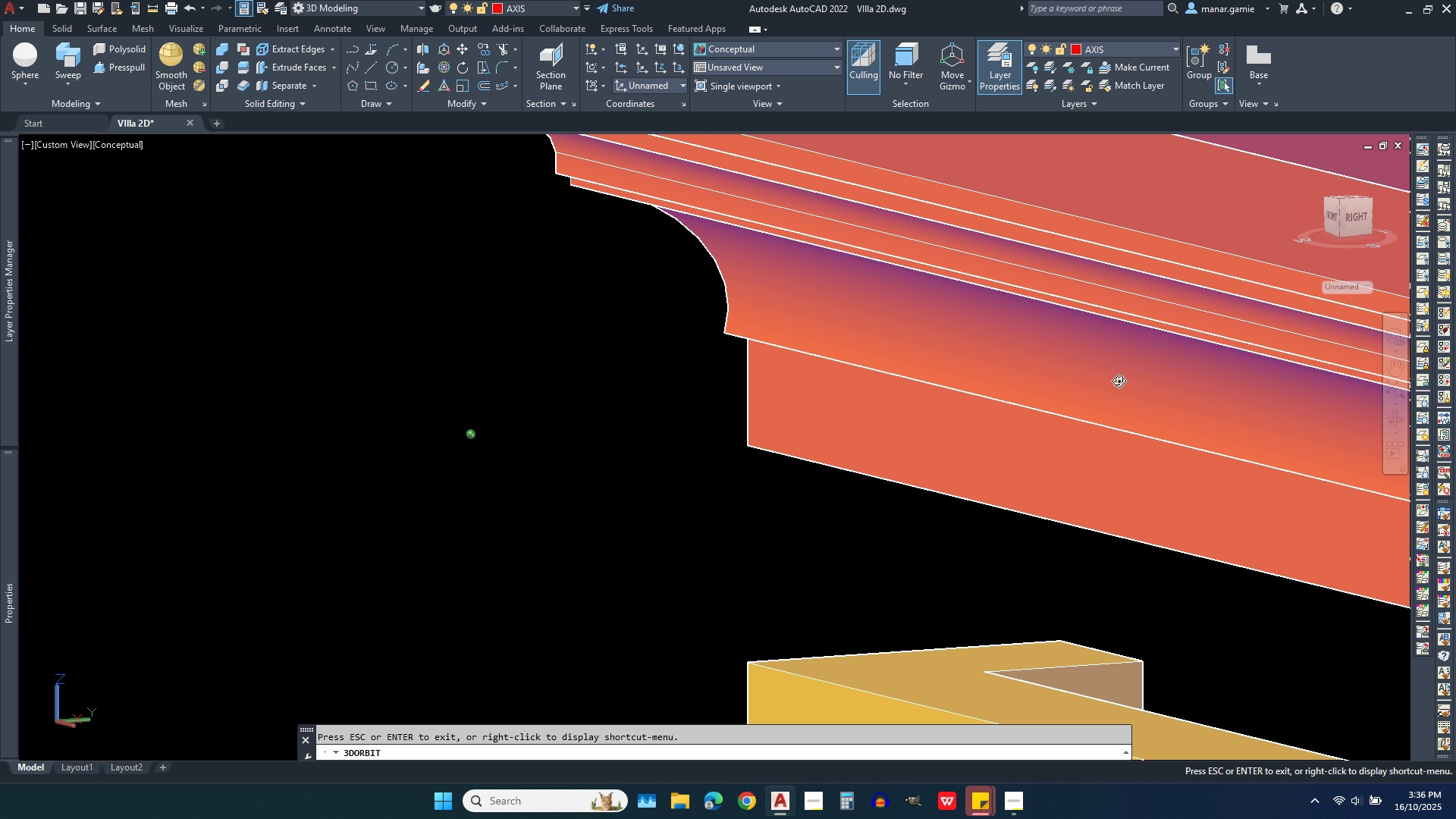 
scroll: coordinate [989, 365], scroll_direction: down, amount: 9.0
 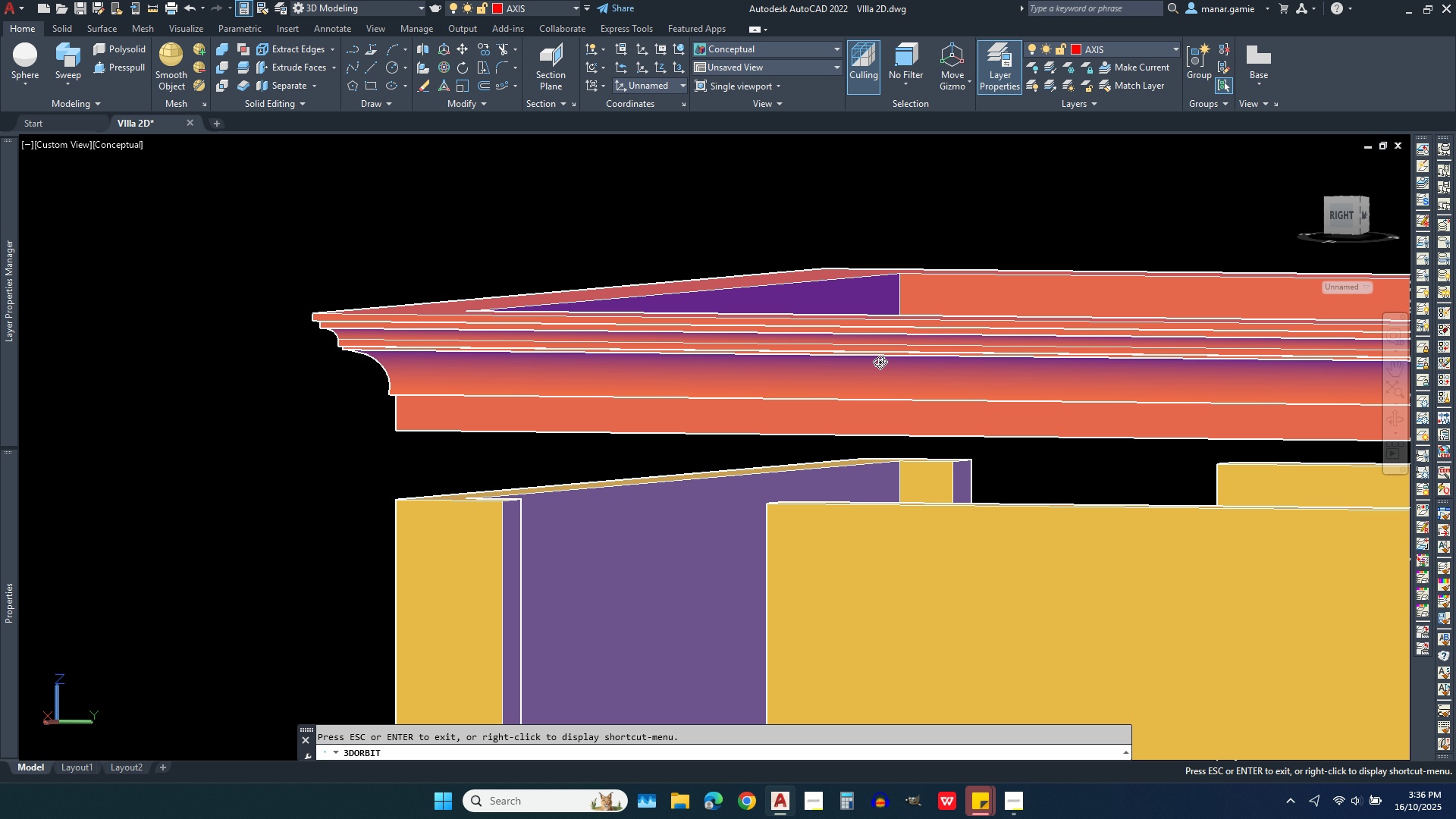 
key(Escape)
 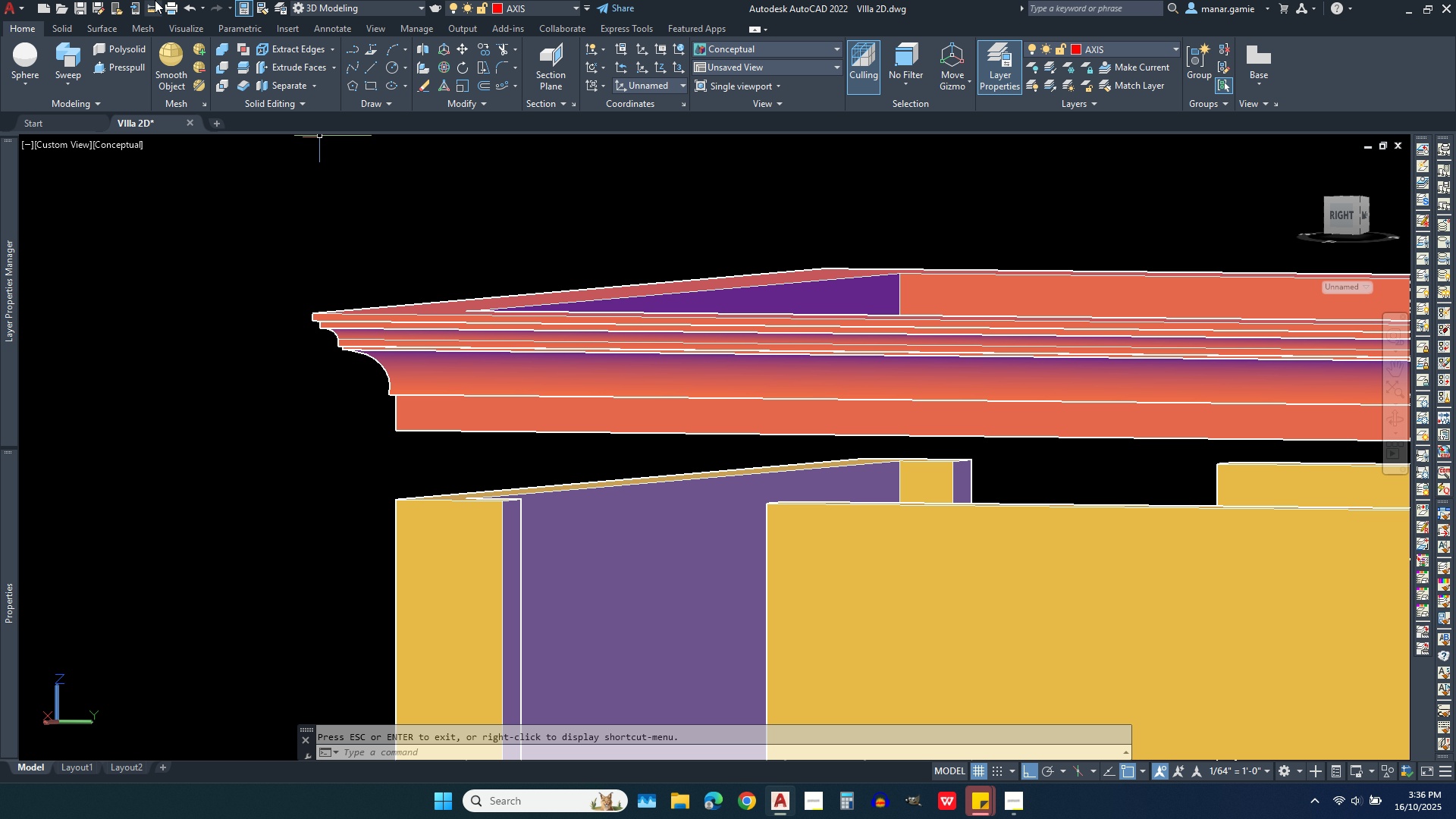 
left_click([155, 5])
 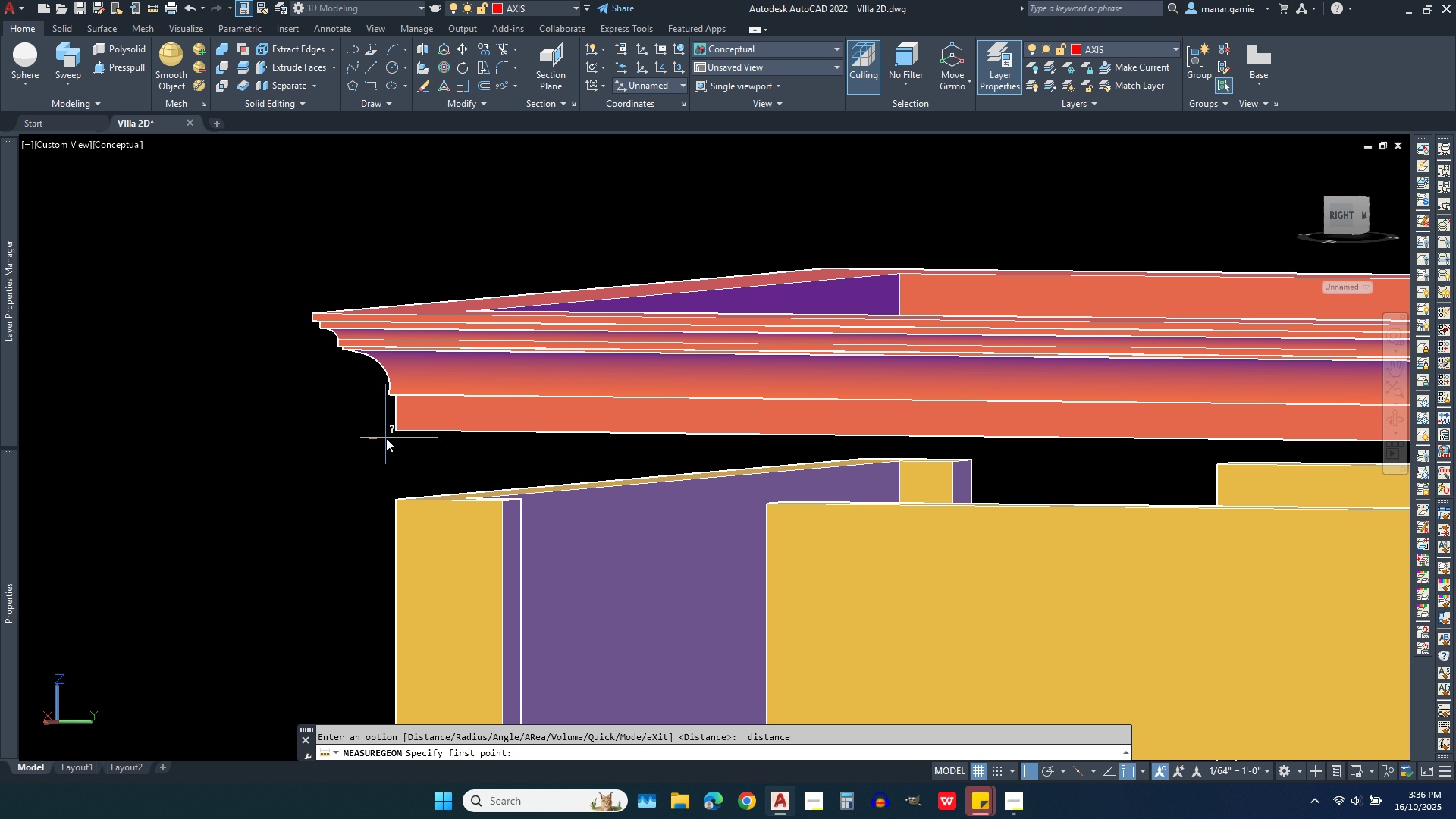 
left_click([402, 435])
 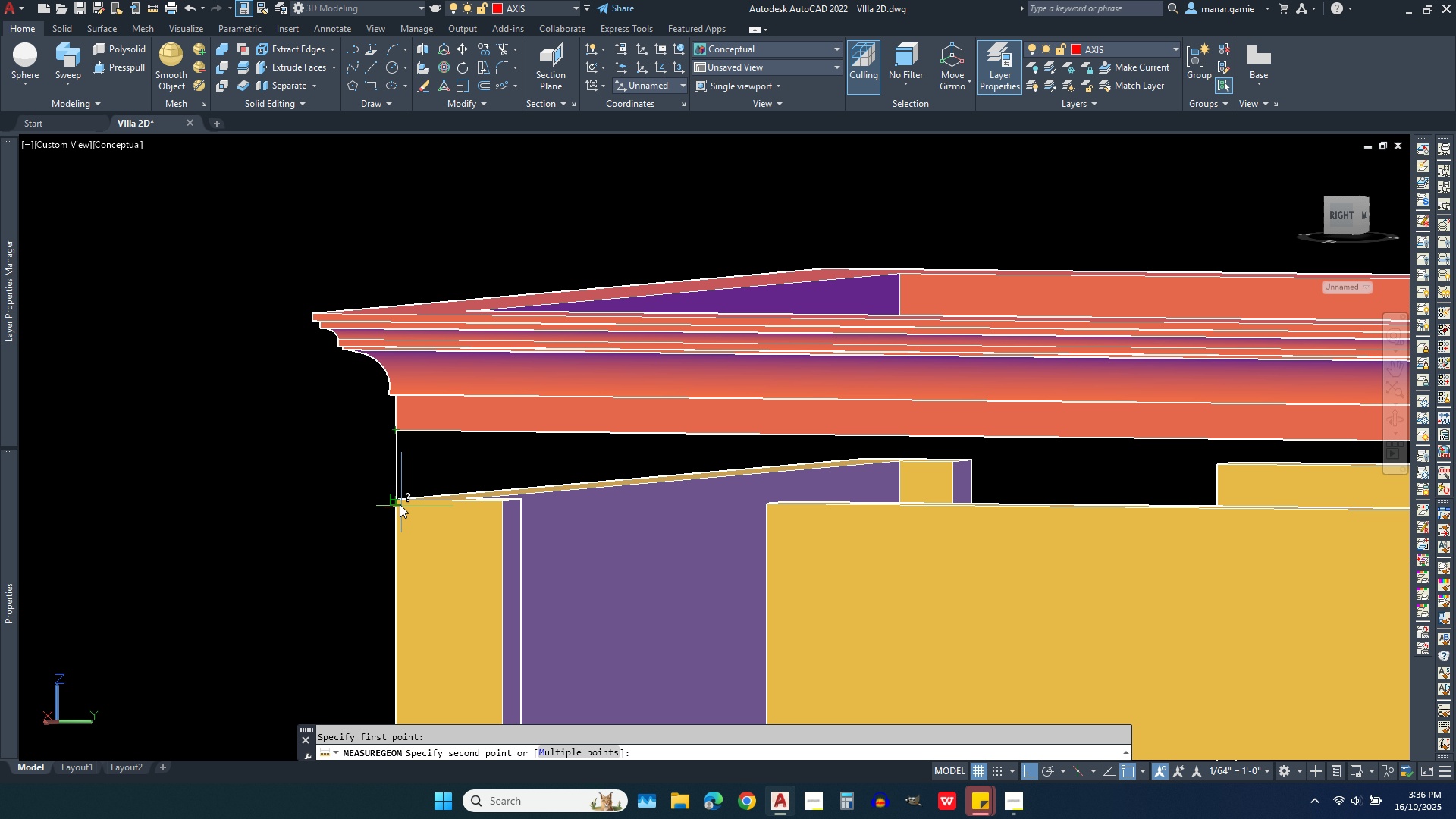 
left_click([400, 504])
 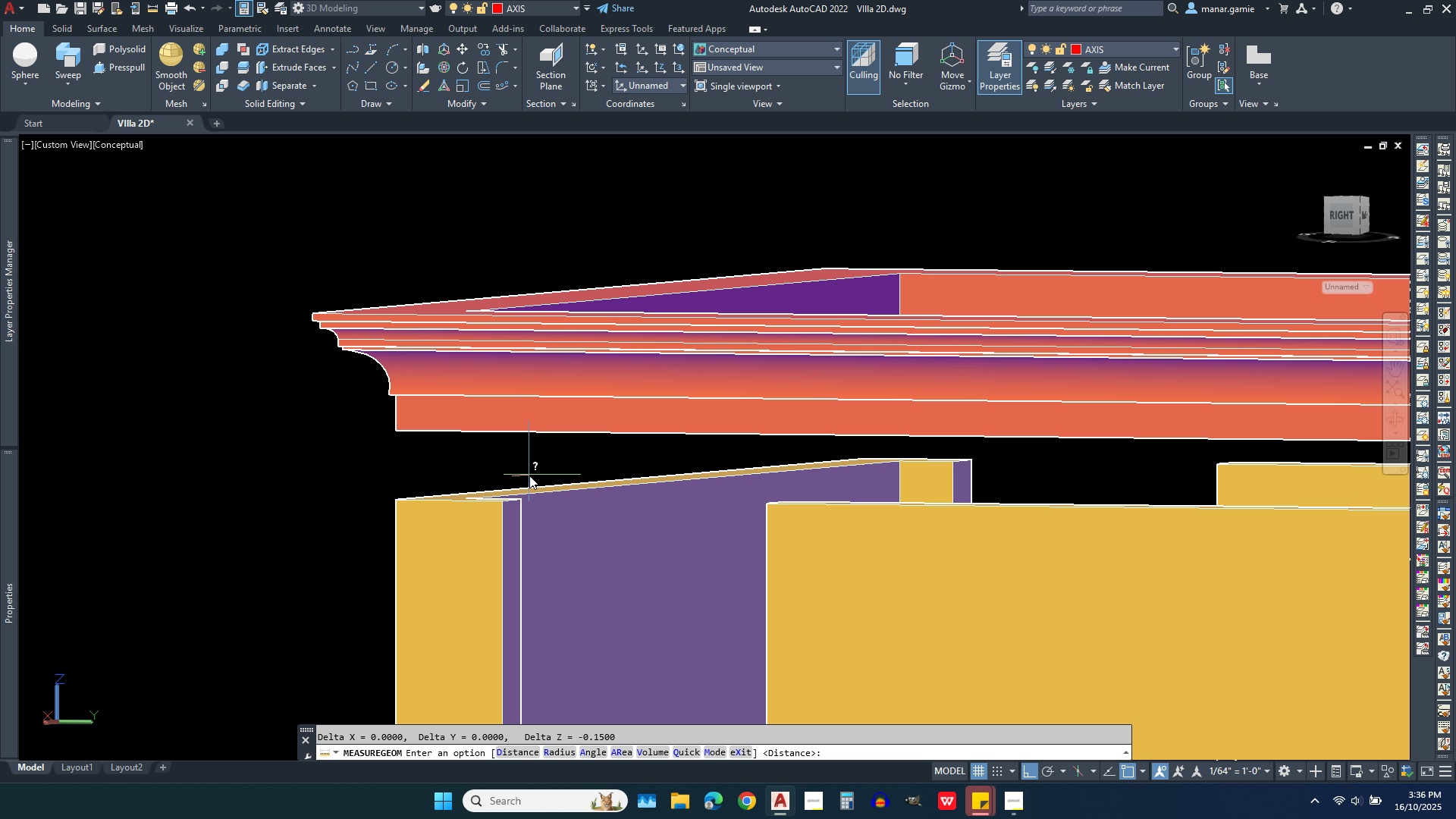 
scroll: coordinate [529, 470], scroll_direction: down, amount: 1.0
 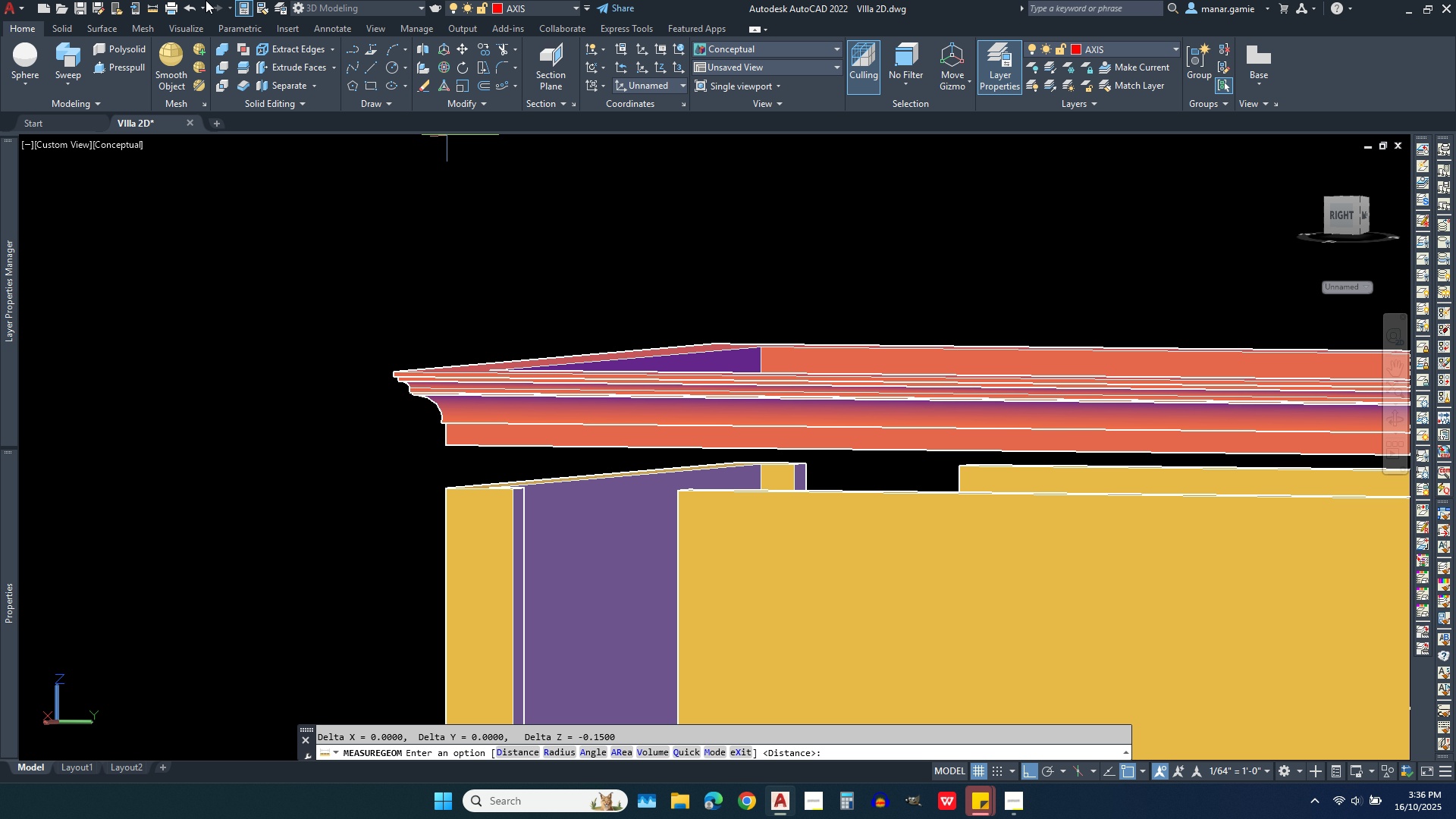 
left_click([187, 10])
 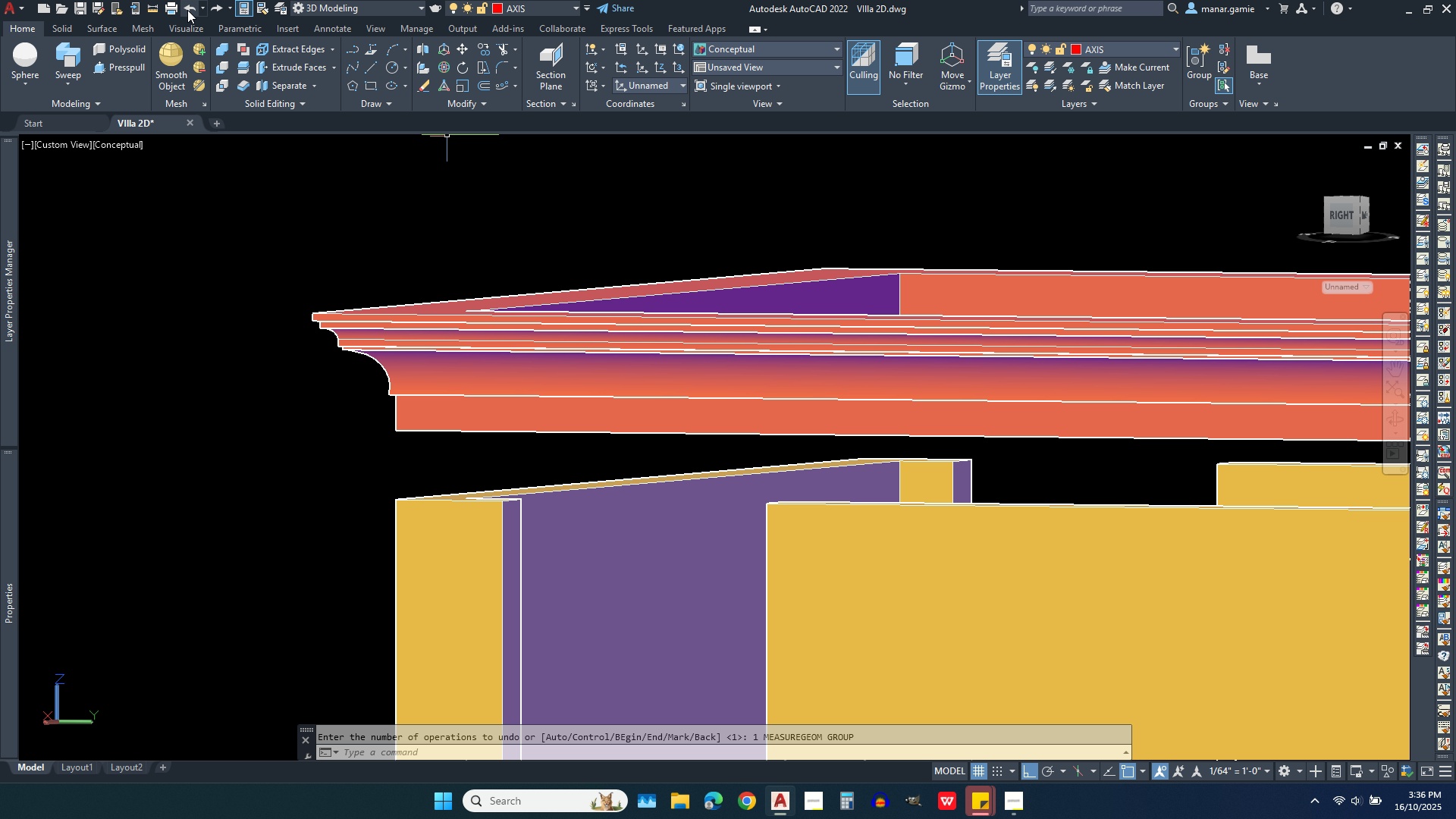 
left_click([187, 10])
 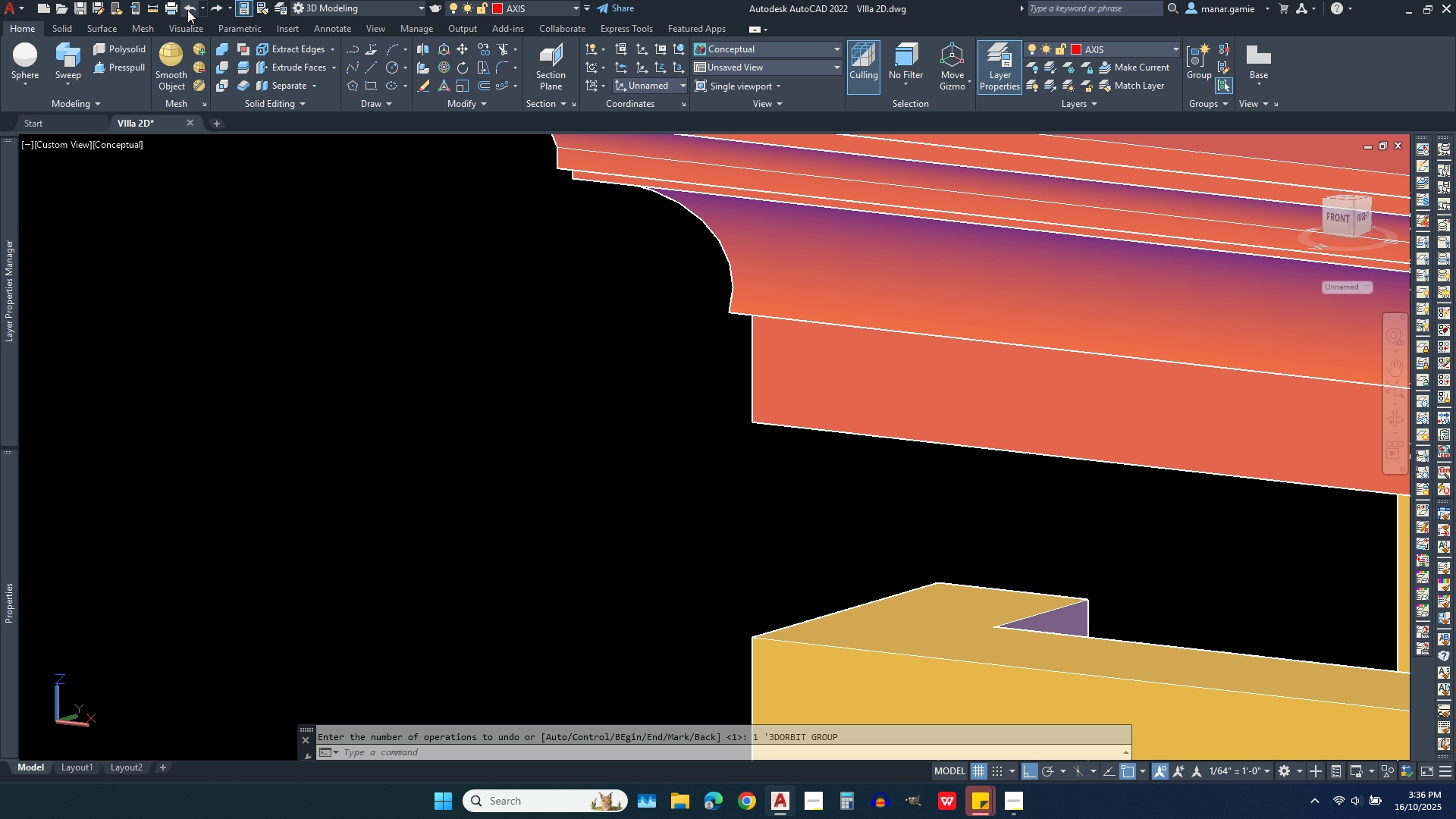 
left_click([187, 10])
 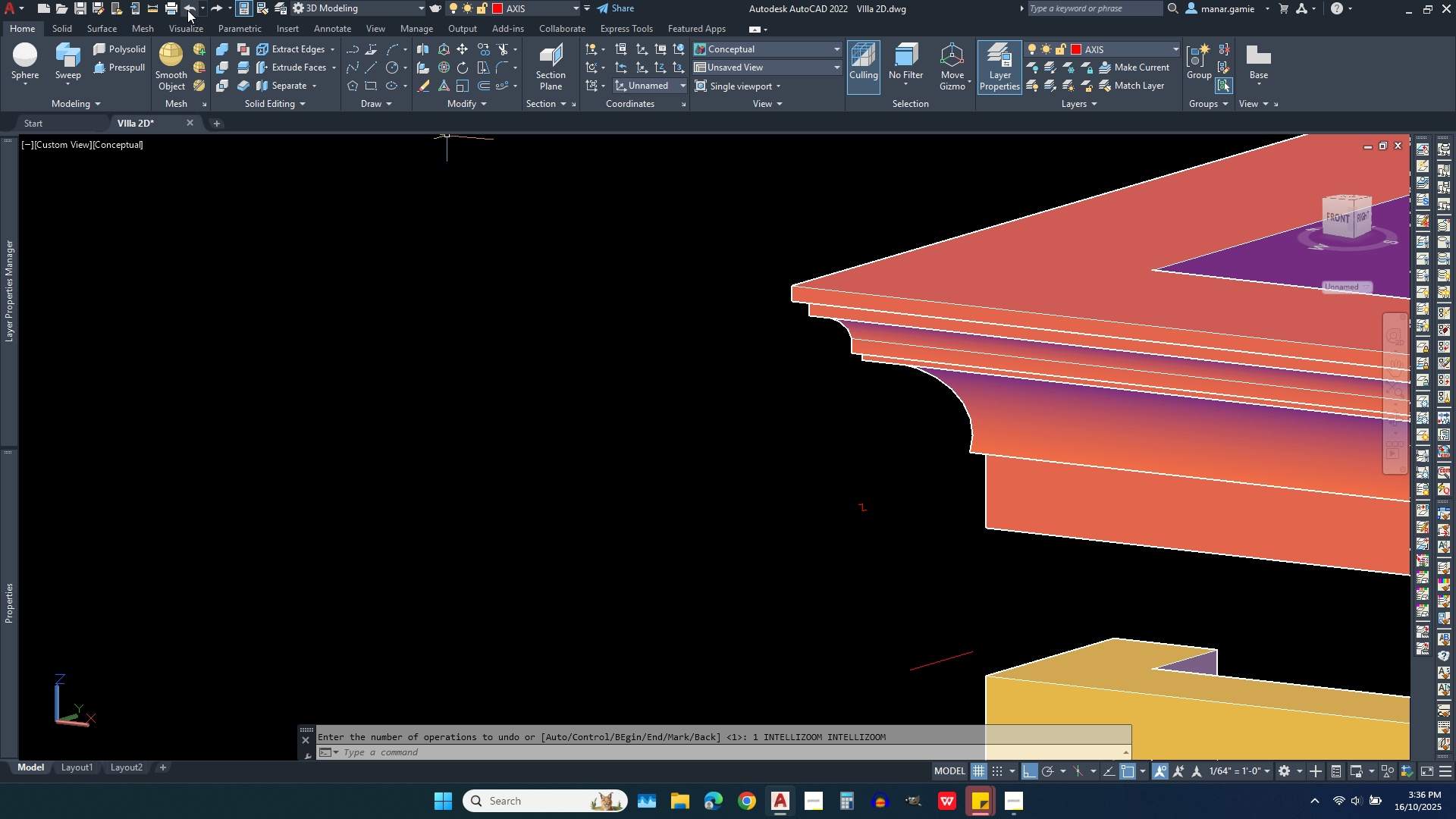 
left_click([187, 10])
 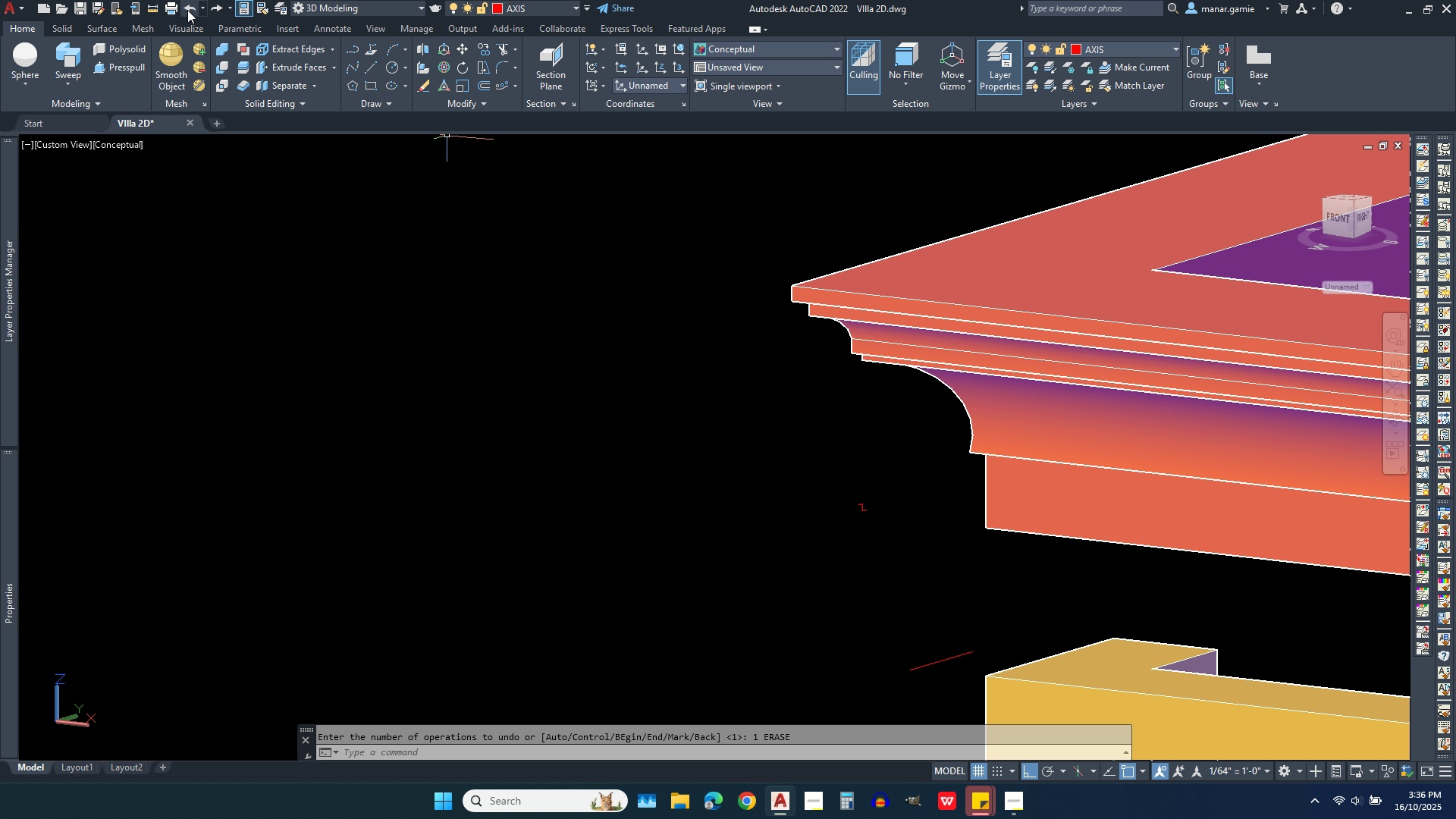 
left_click([187, 10])
 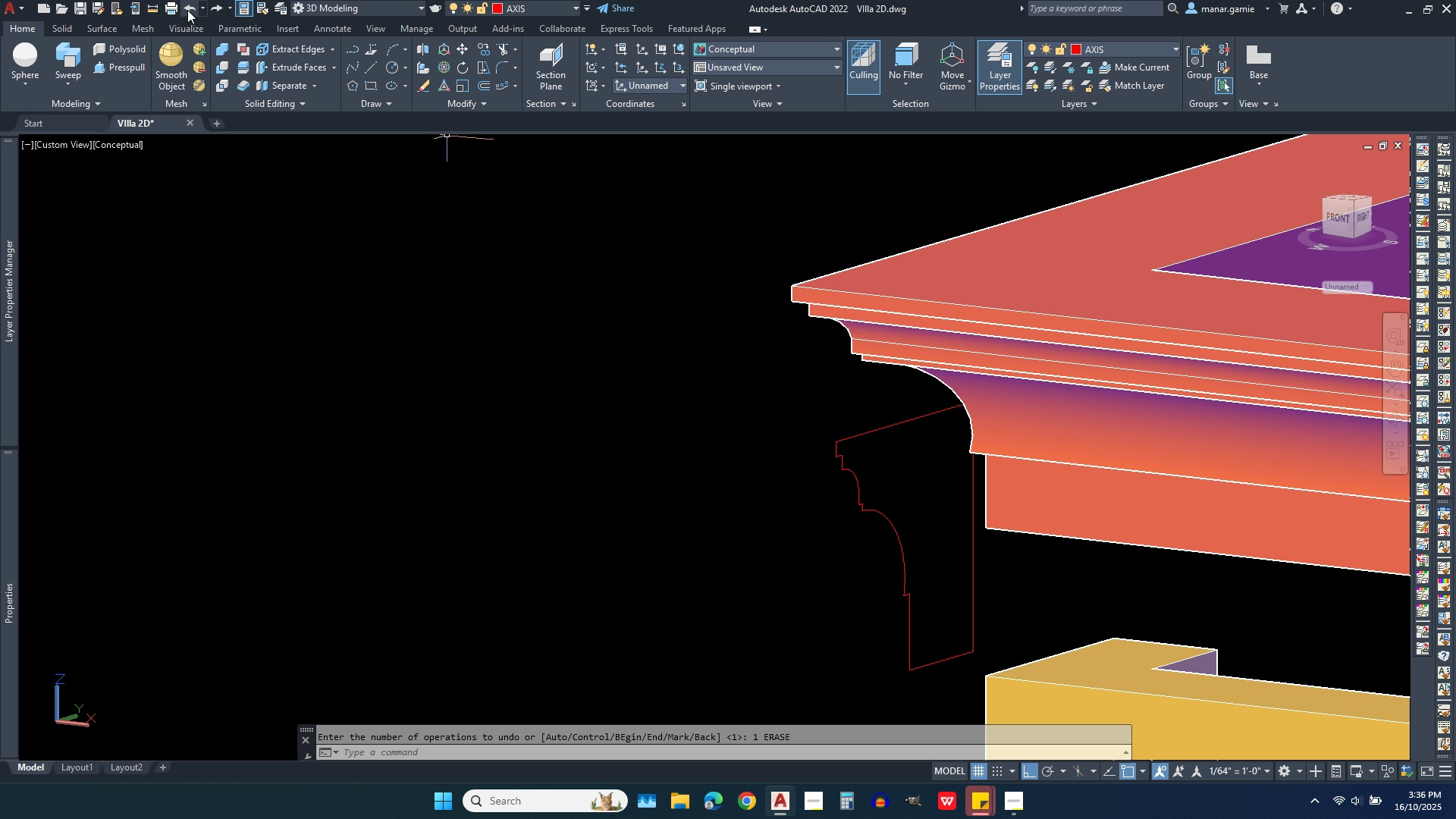 
left_click([187, 10])
 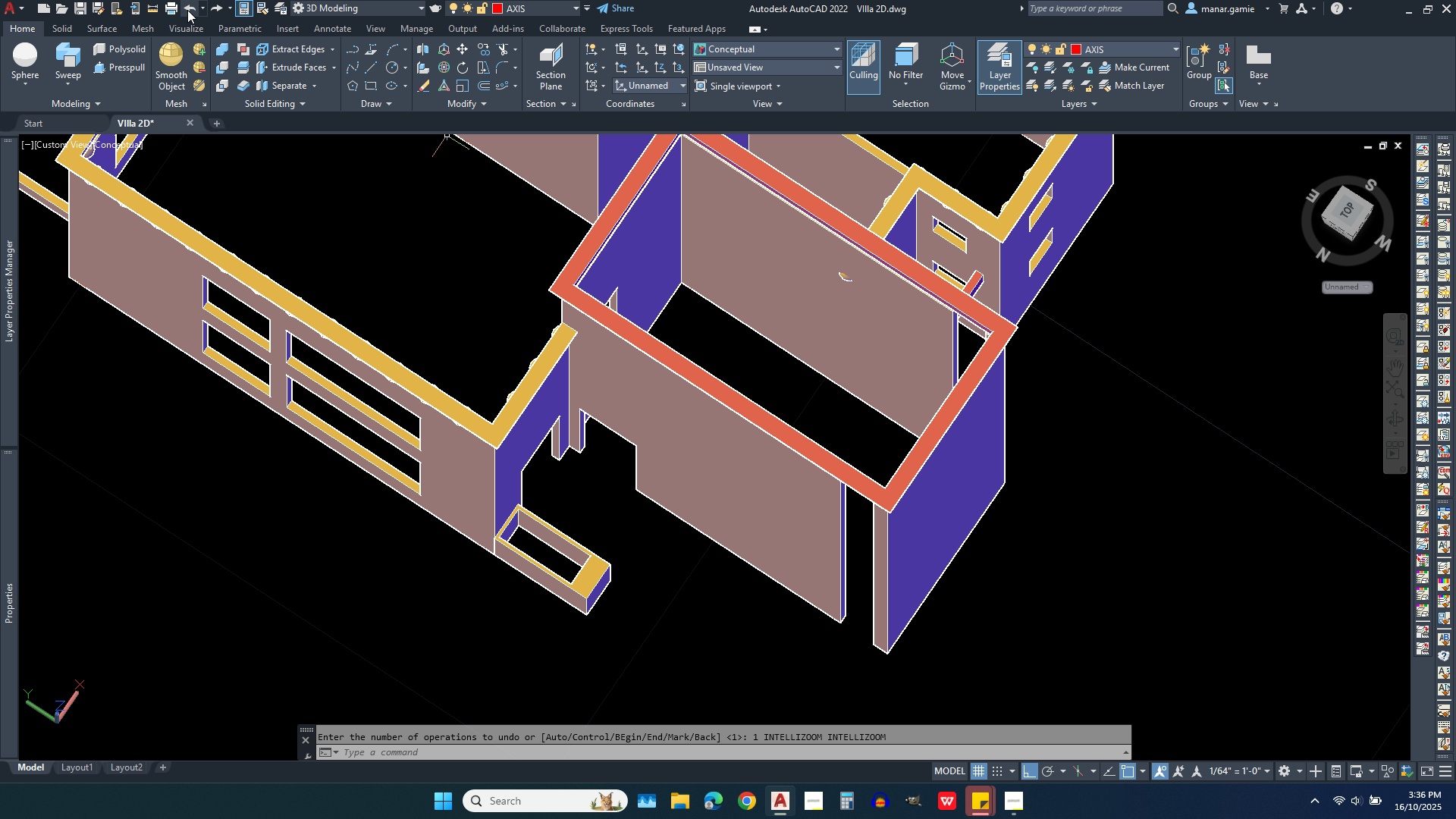 
left_click([187, 10])
 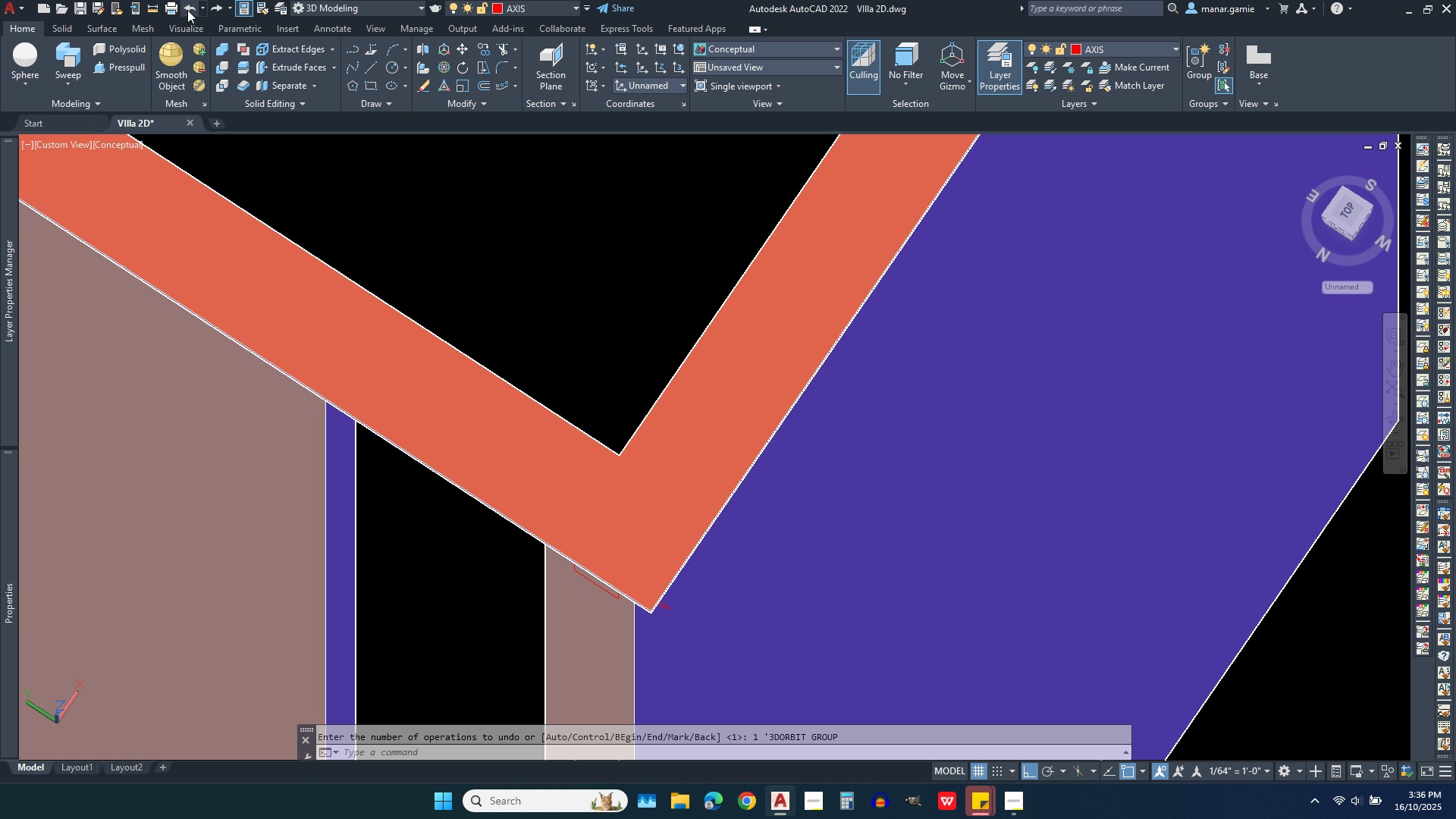 
left_click([187, 10])
 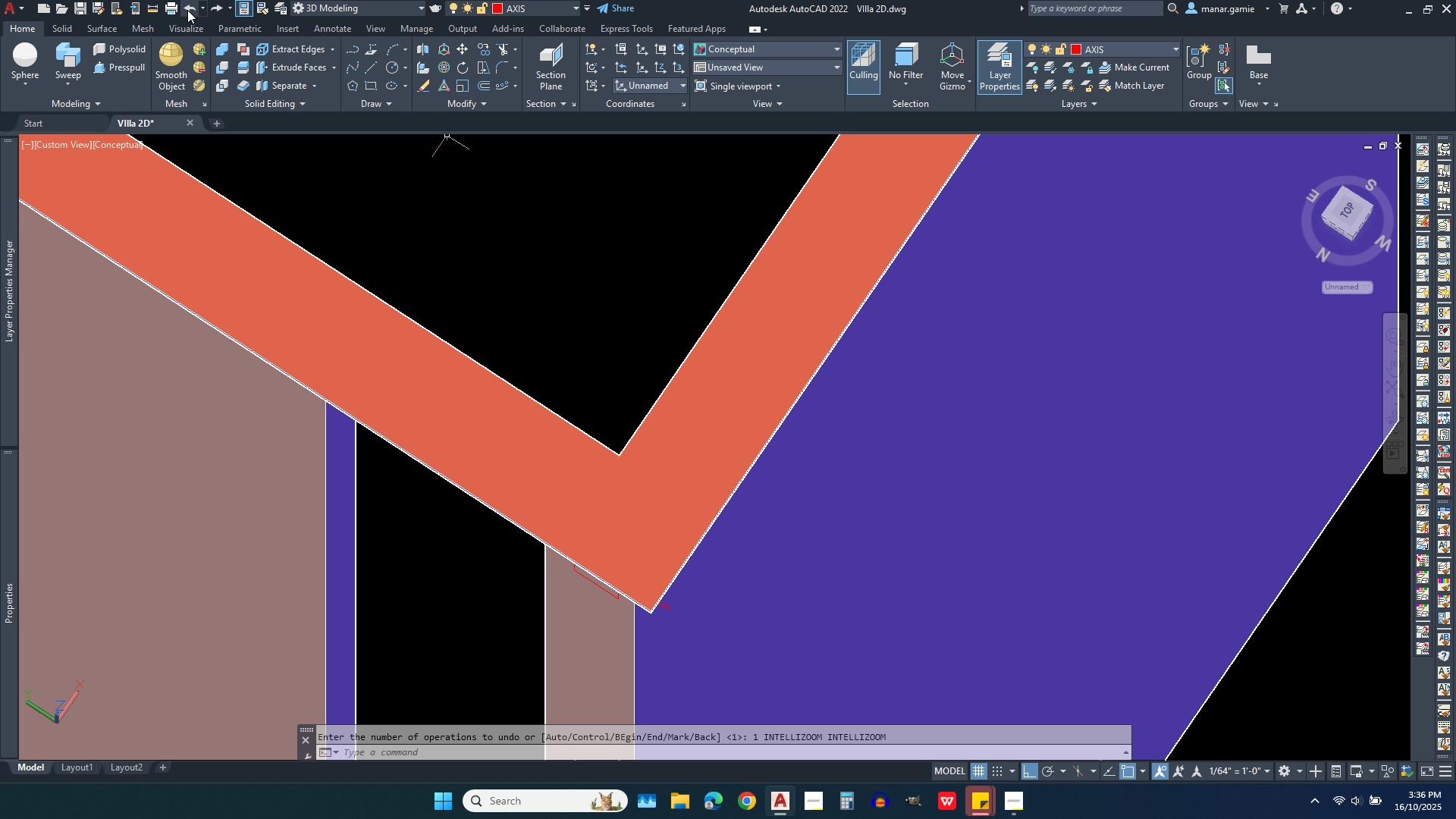 
left_click([187, 10])
 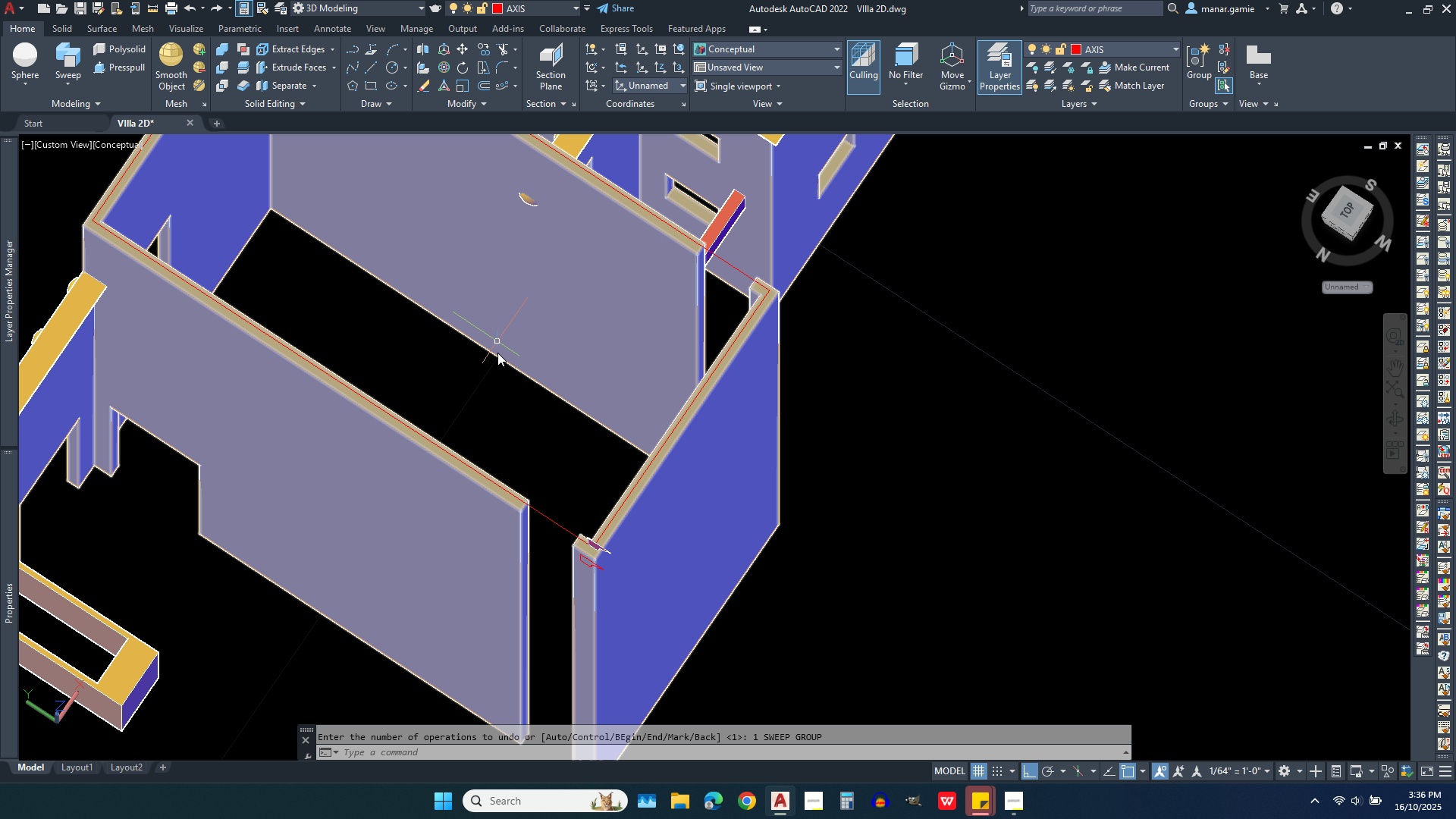 
scroll: coordinate [620, 533], scroll_direction: up, amount: 5.0
 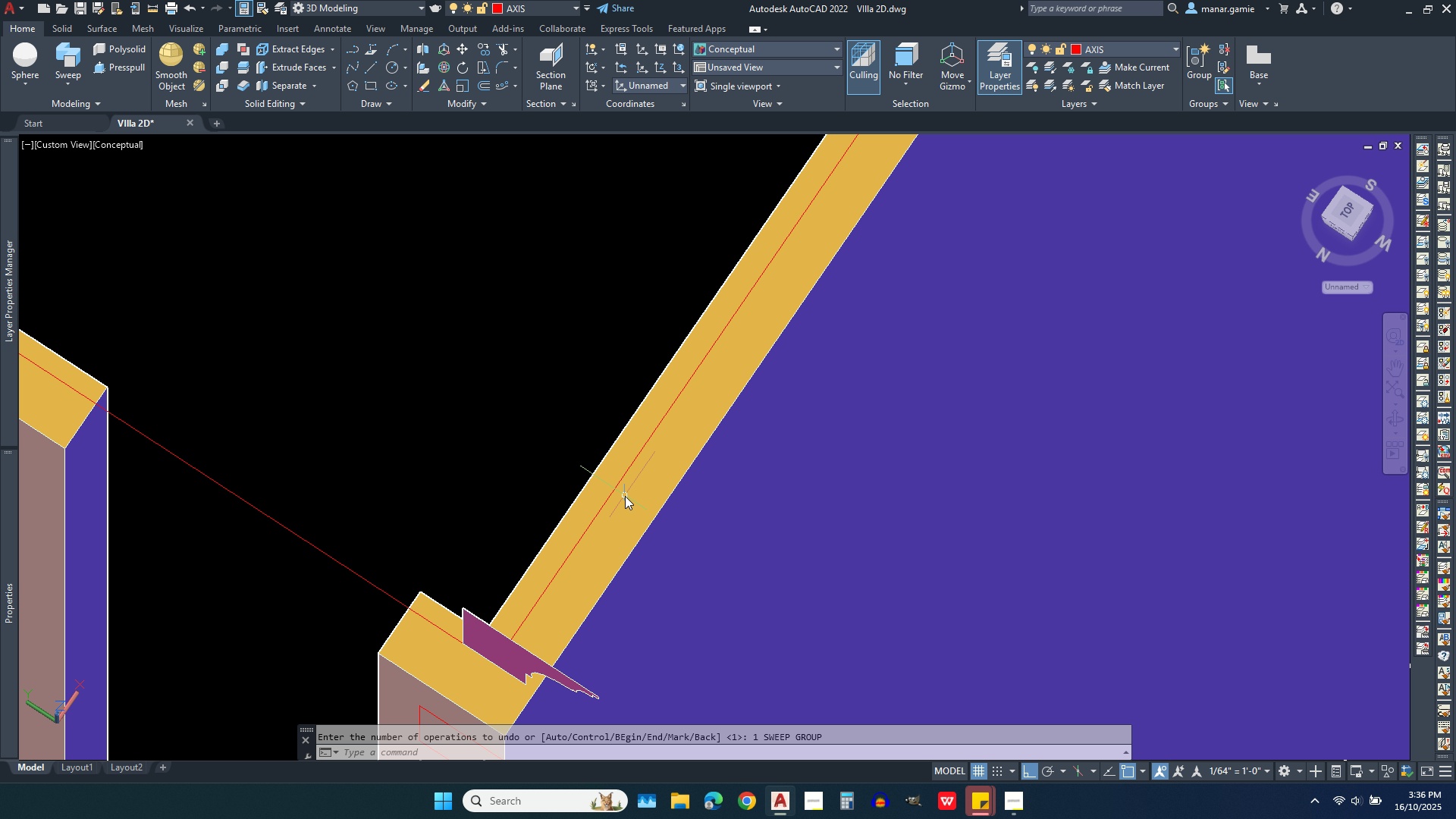 
left_click([623, 480])
 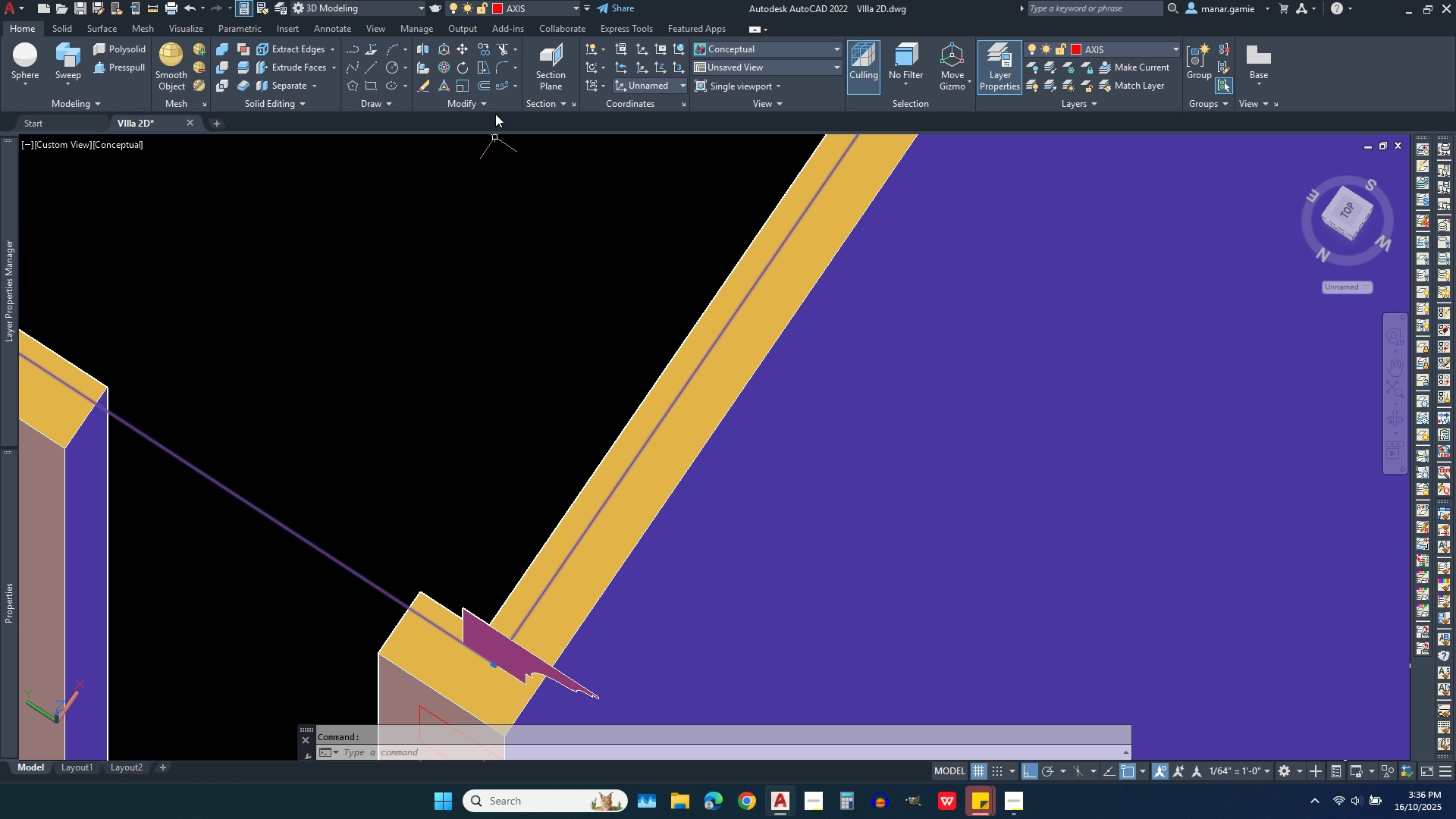 
left_click([482, 48])
 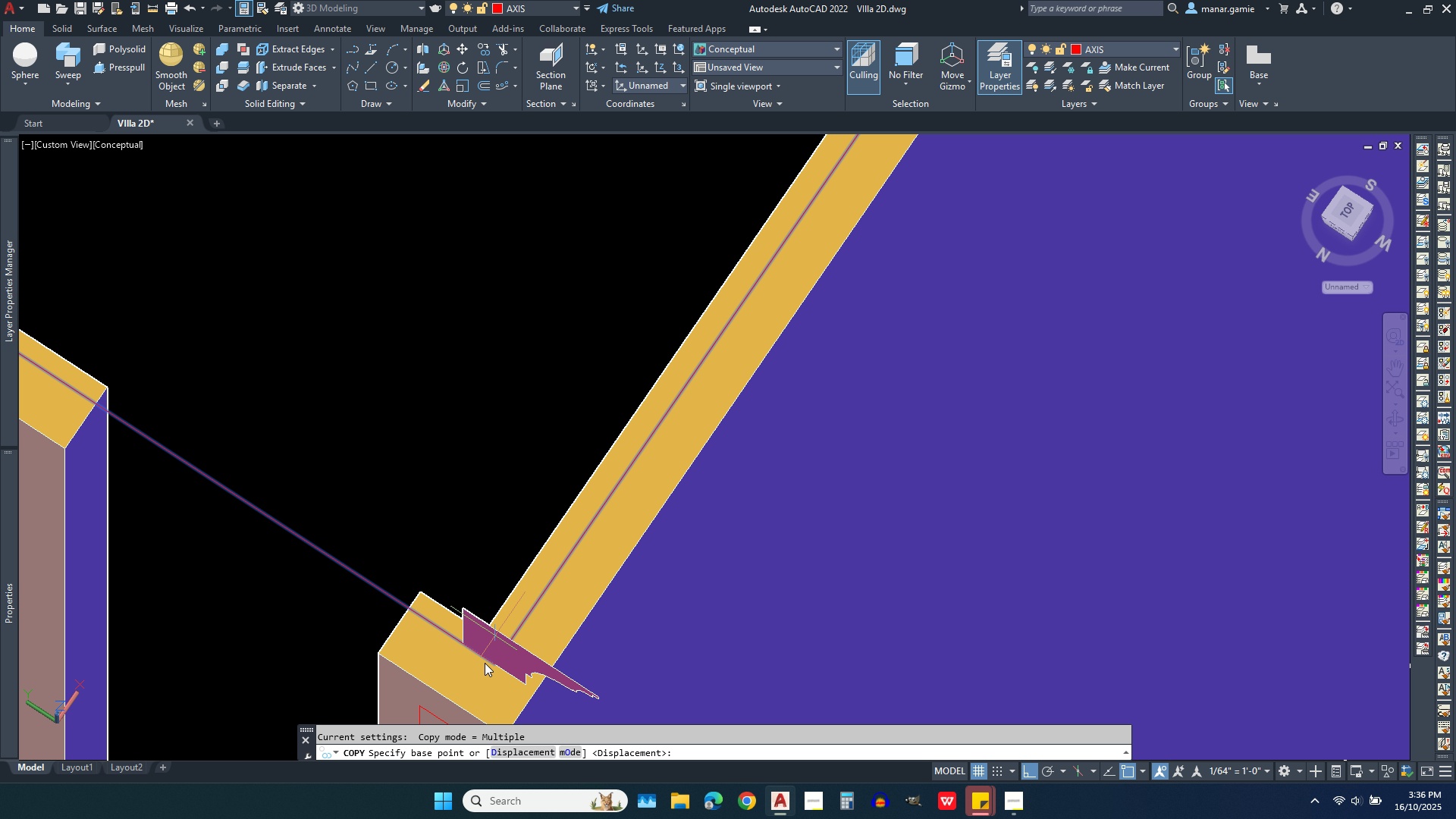 
scroll: coordinate [437, 600], scroll_direction: up, amount: 4.0
 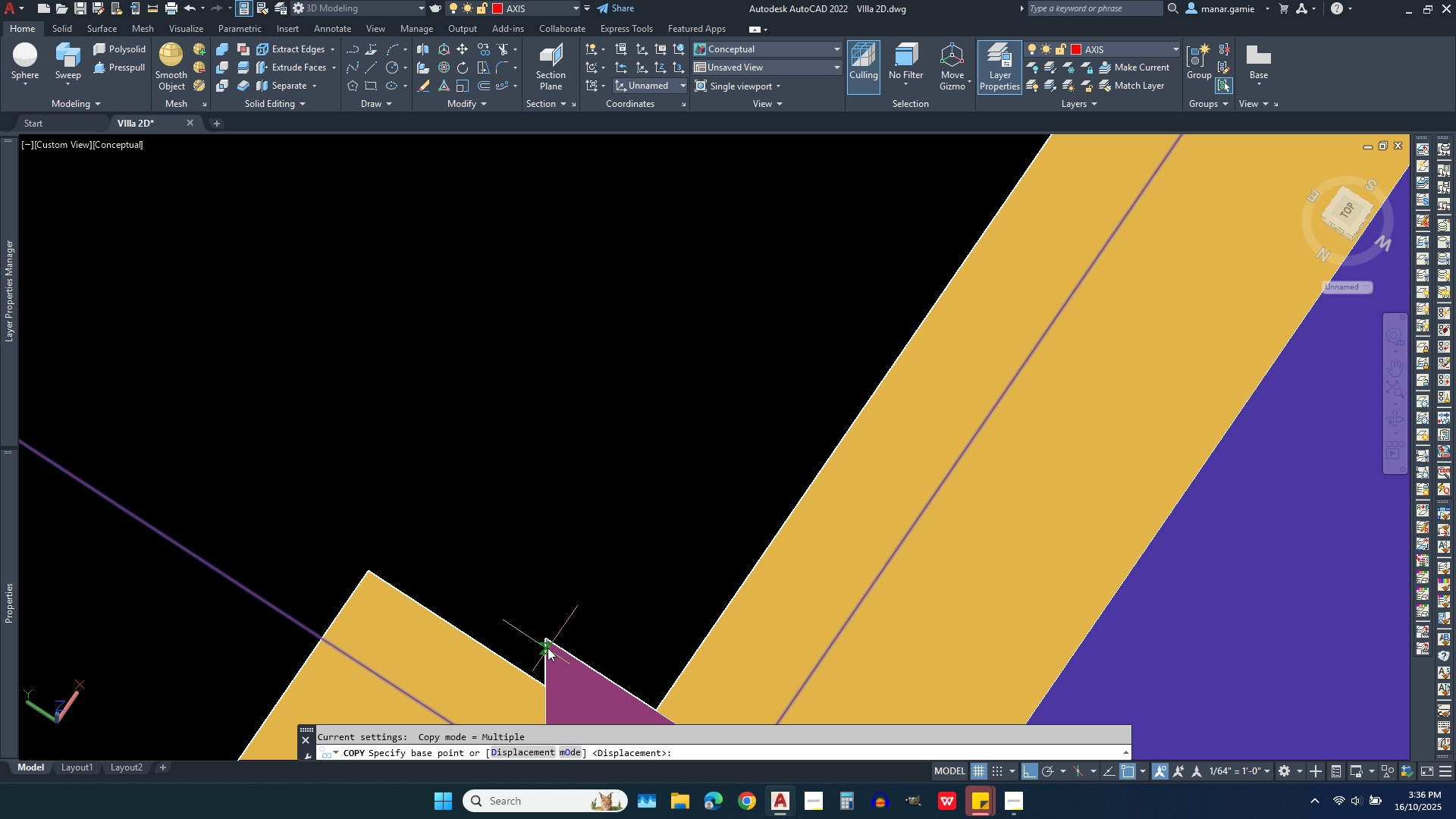 
left_click([545, 639])
 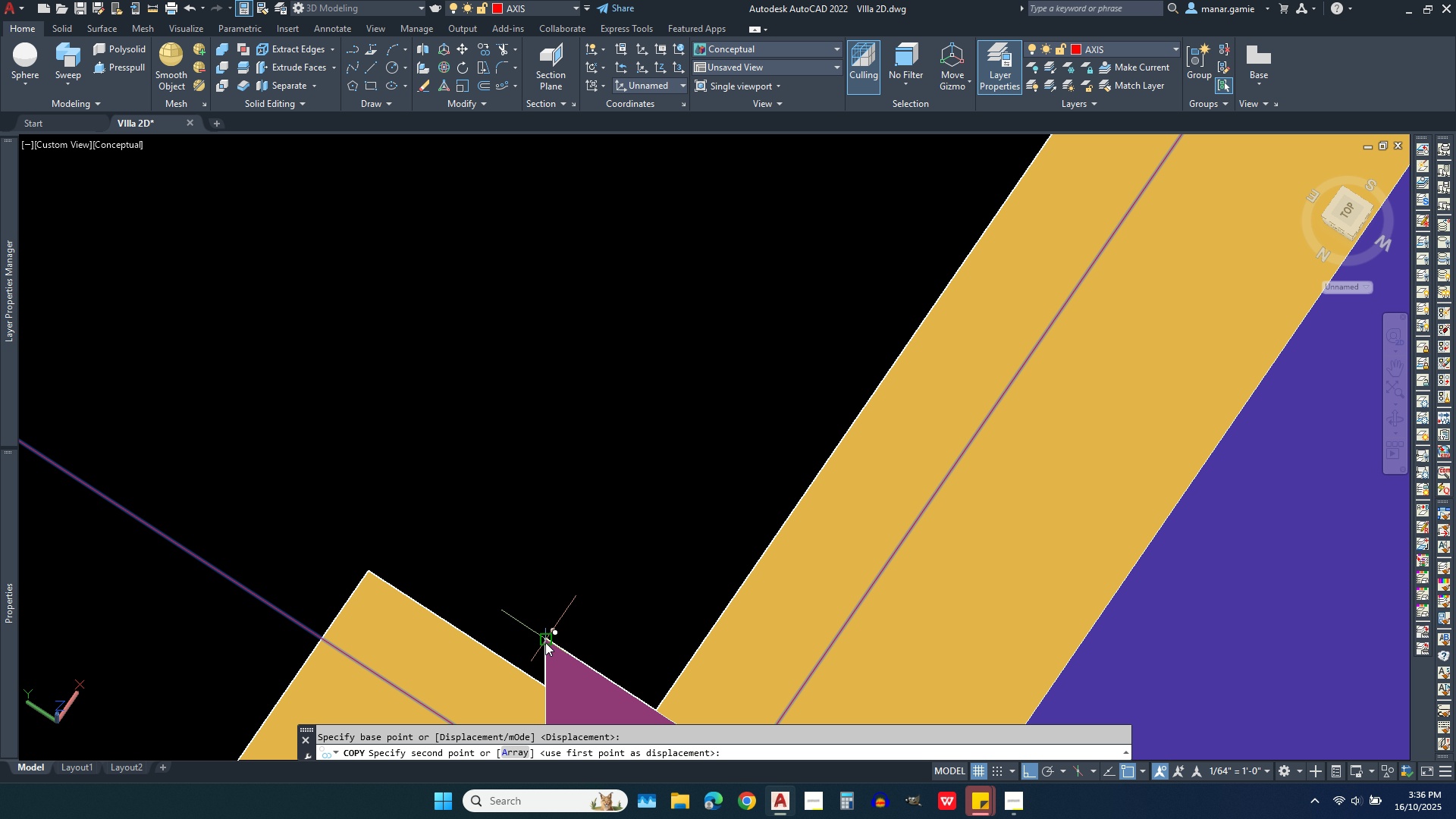 
left_click([545, 642])
 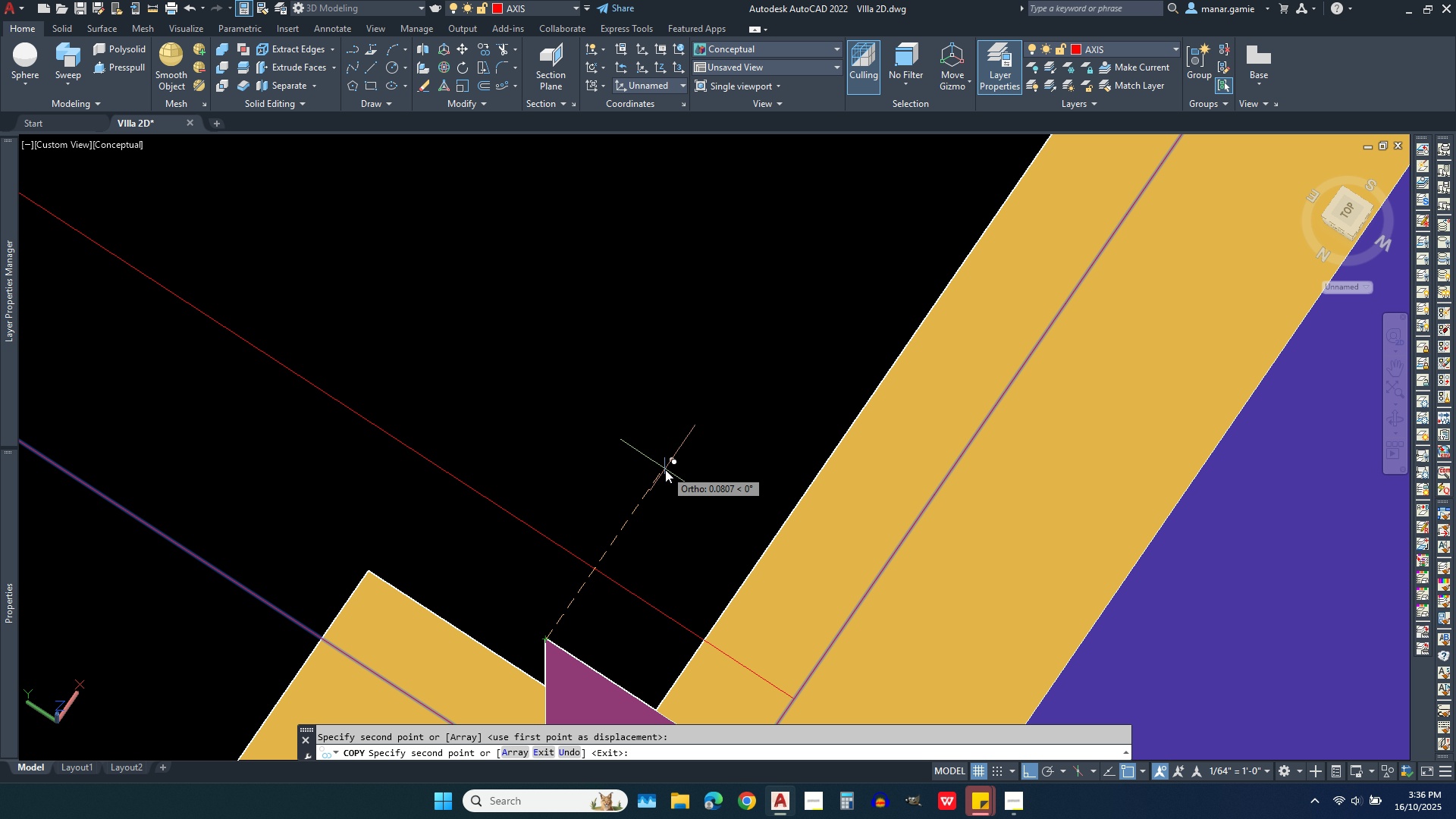 
key(Escape)
 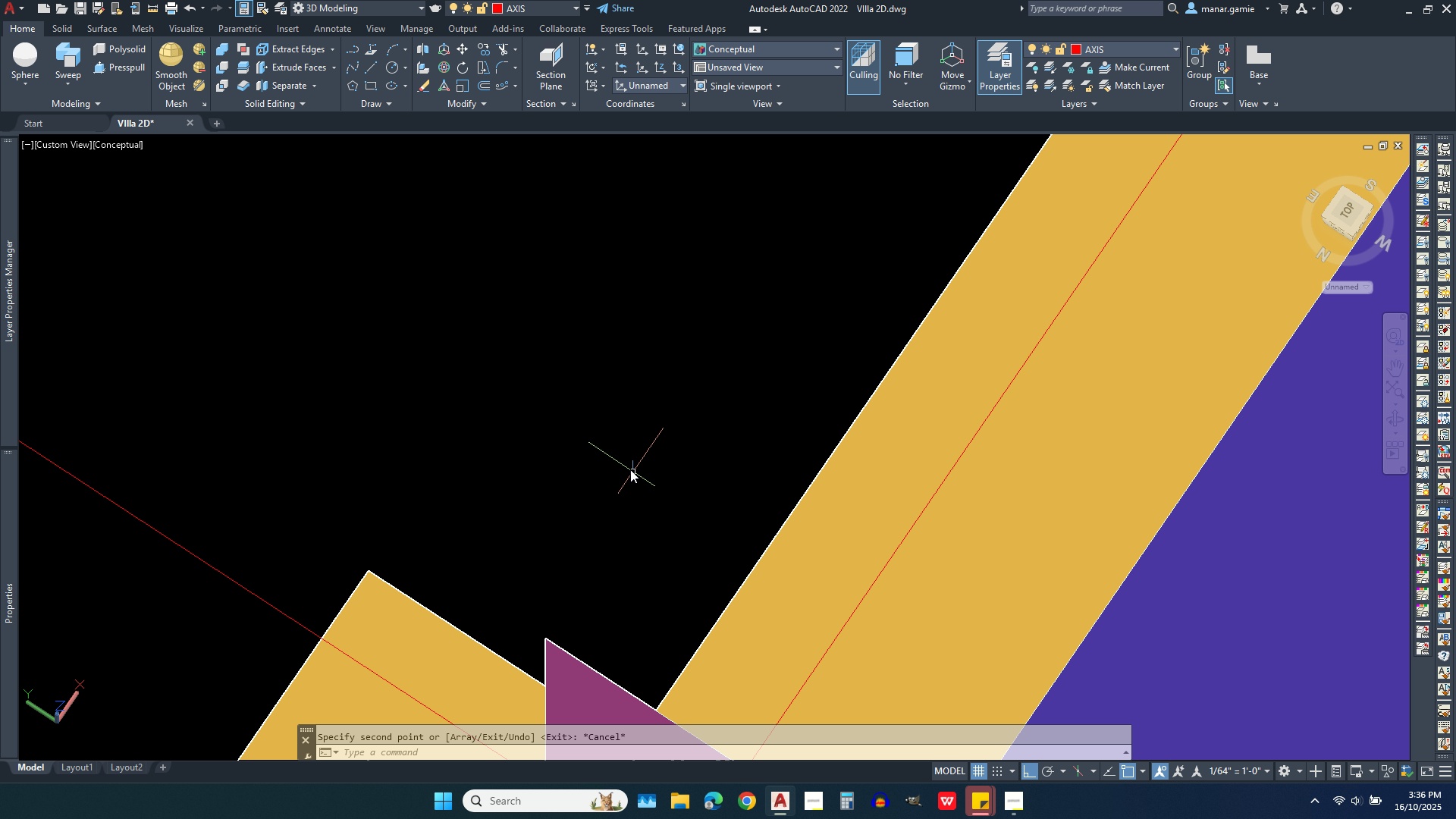 
scroll: coordinate [635, 419], scroll_direction: down, amount: 4.0
 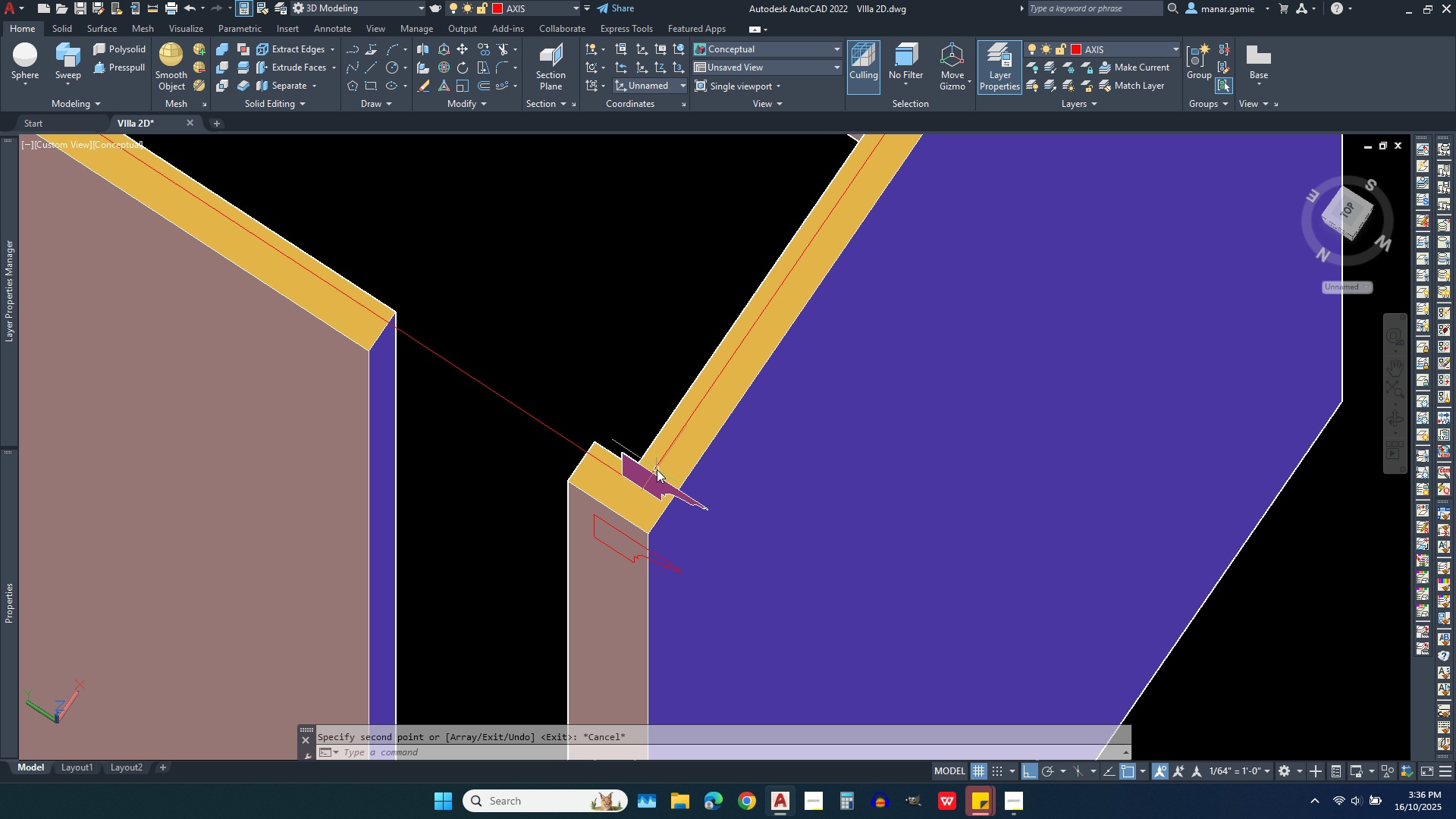 
scroll: coordinate [657, 469], scroll_direction: up, amount: 2.0
 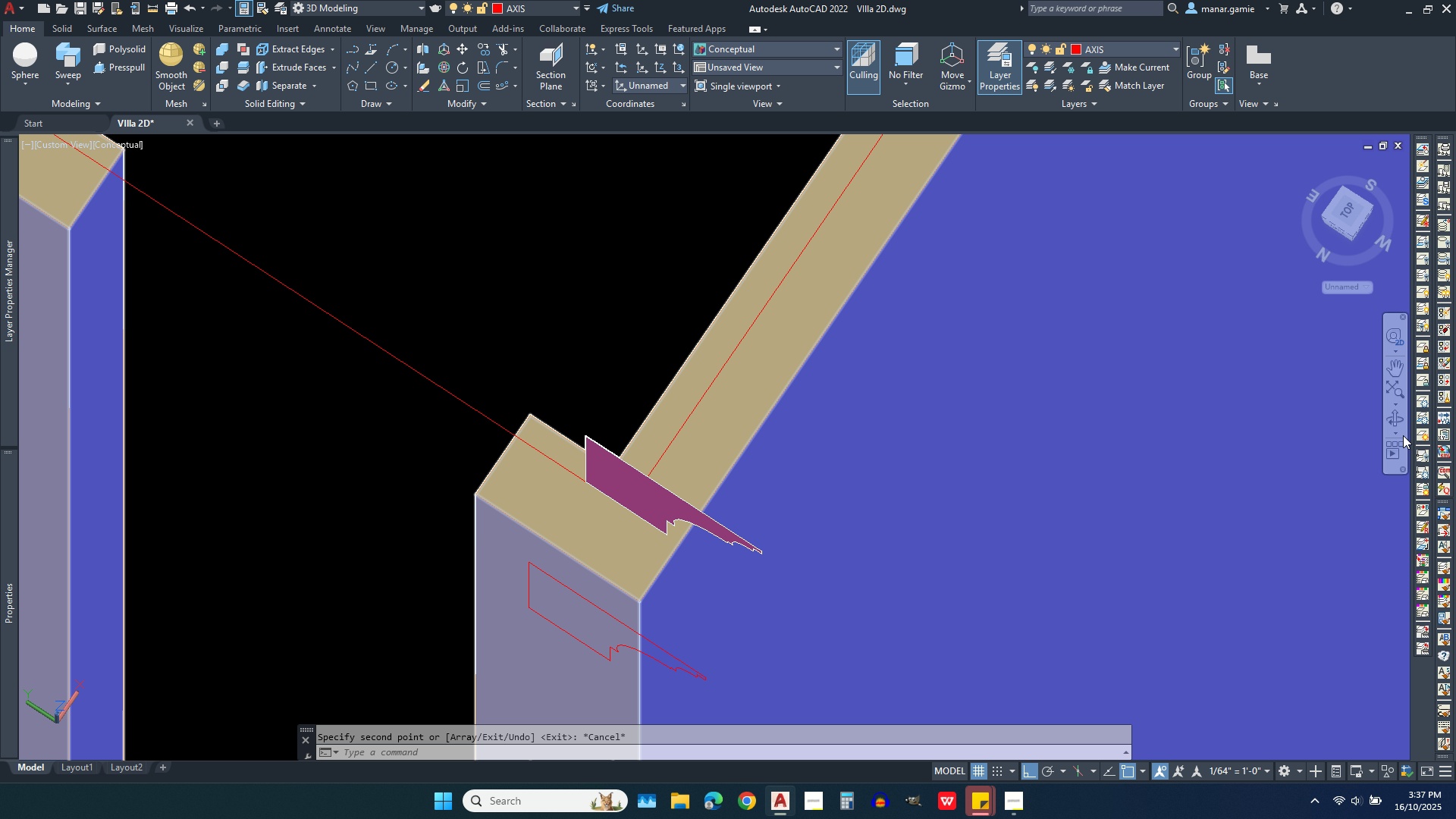 
left_click([1398, 419])
 